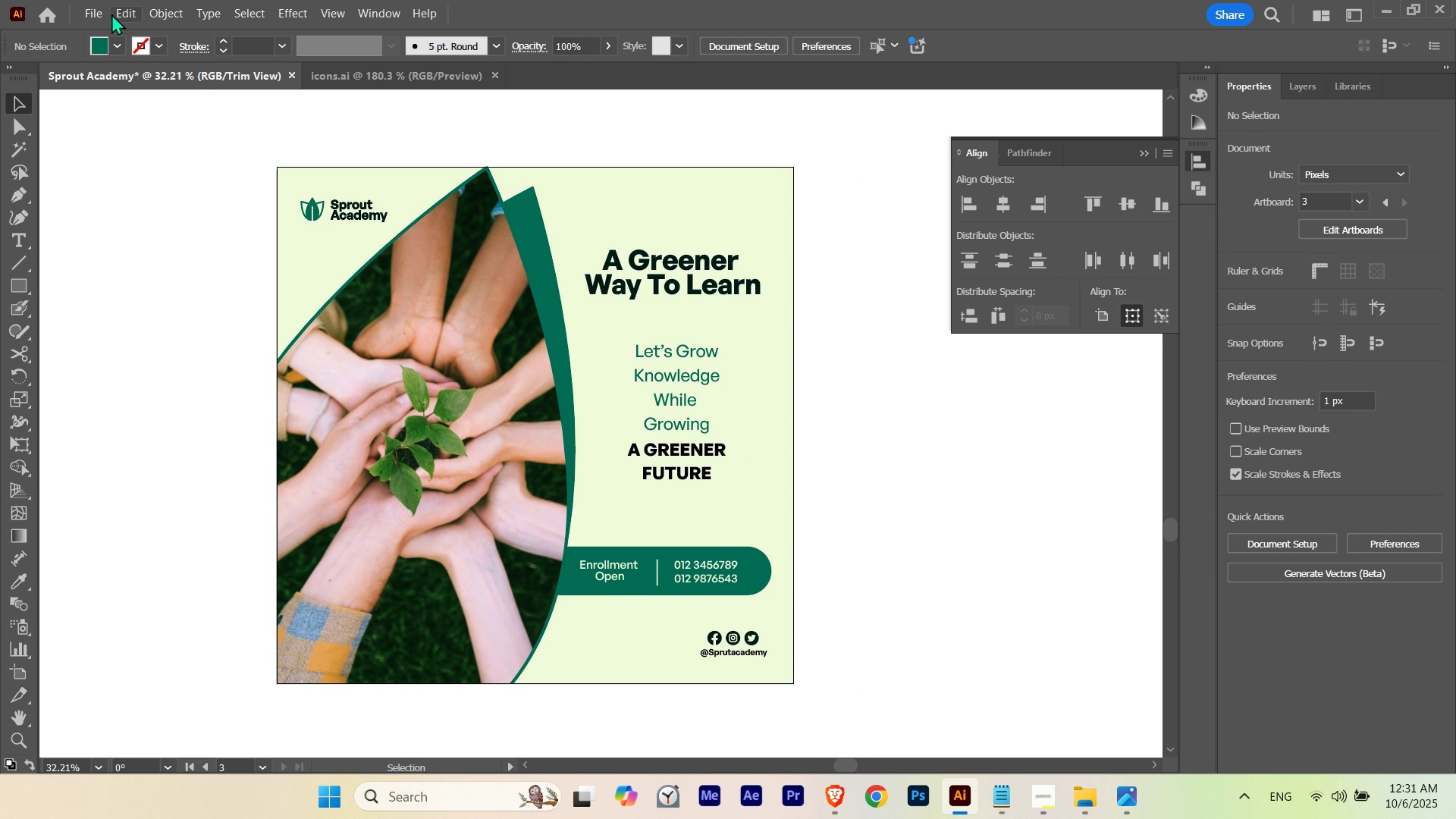 
left_click([93, 11])
 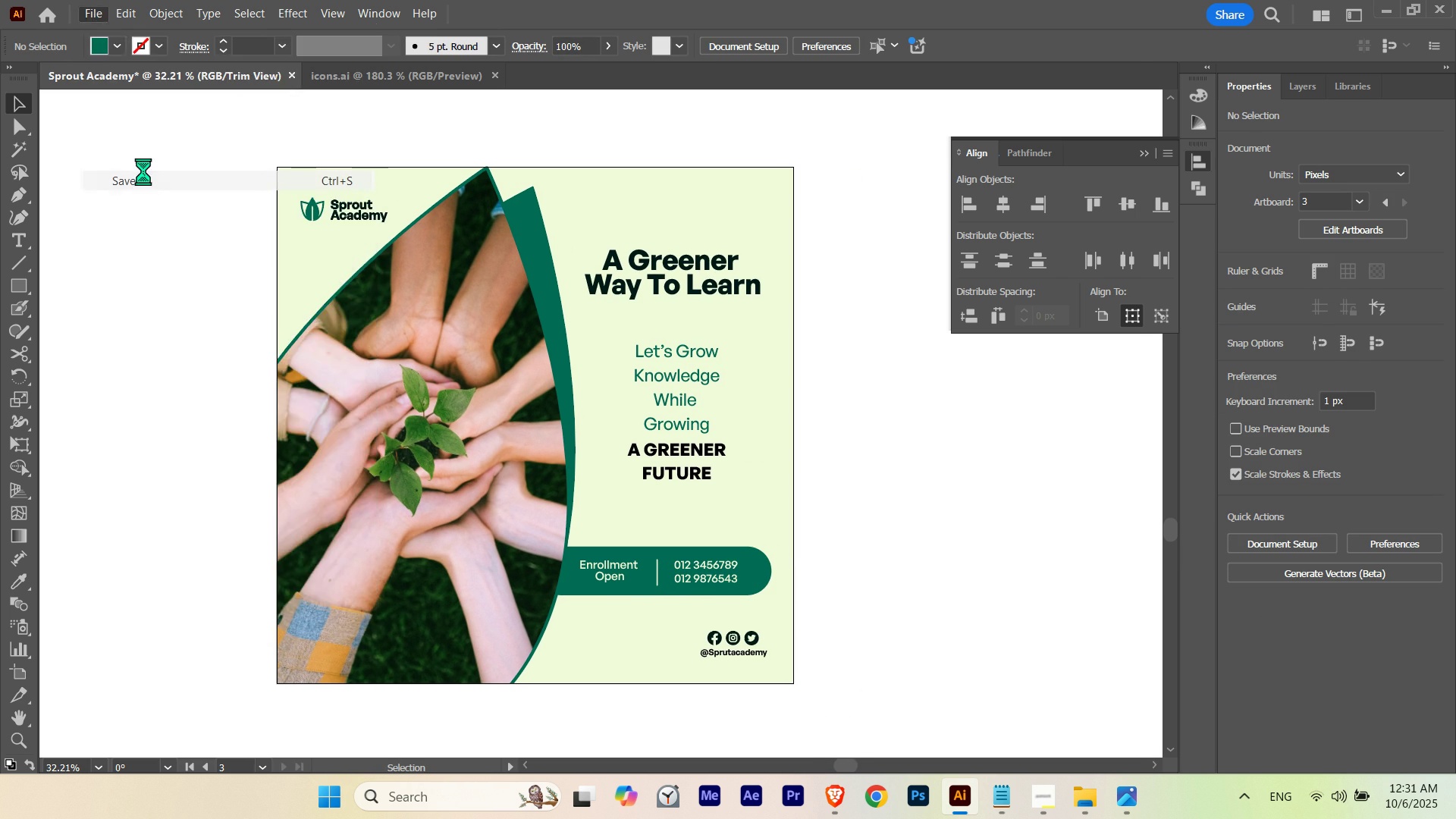 
left_click([143, 171])
 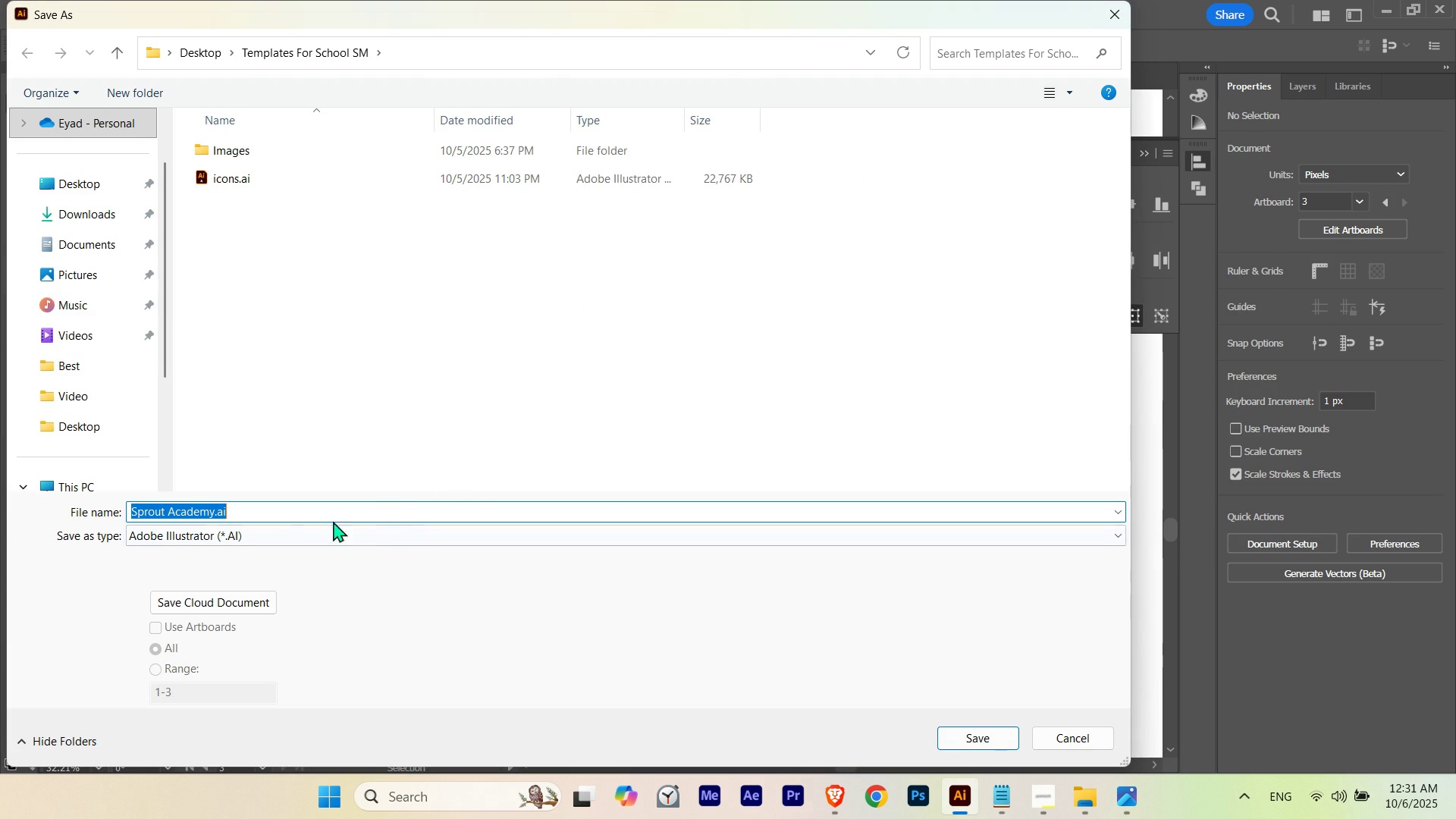 
left_click([214, 514])
 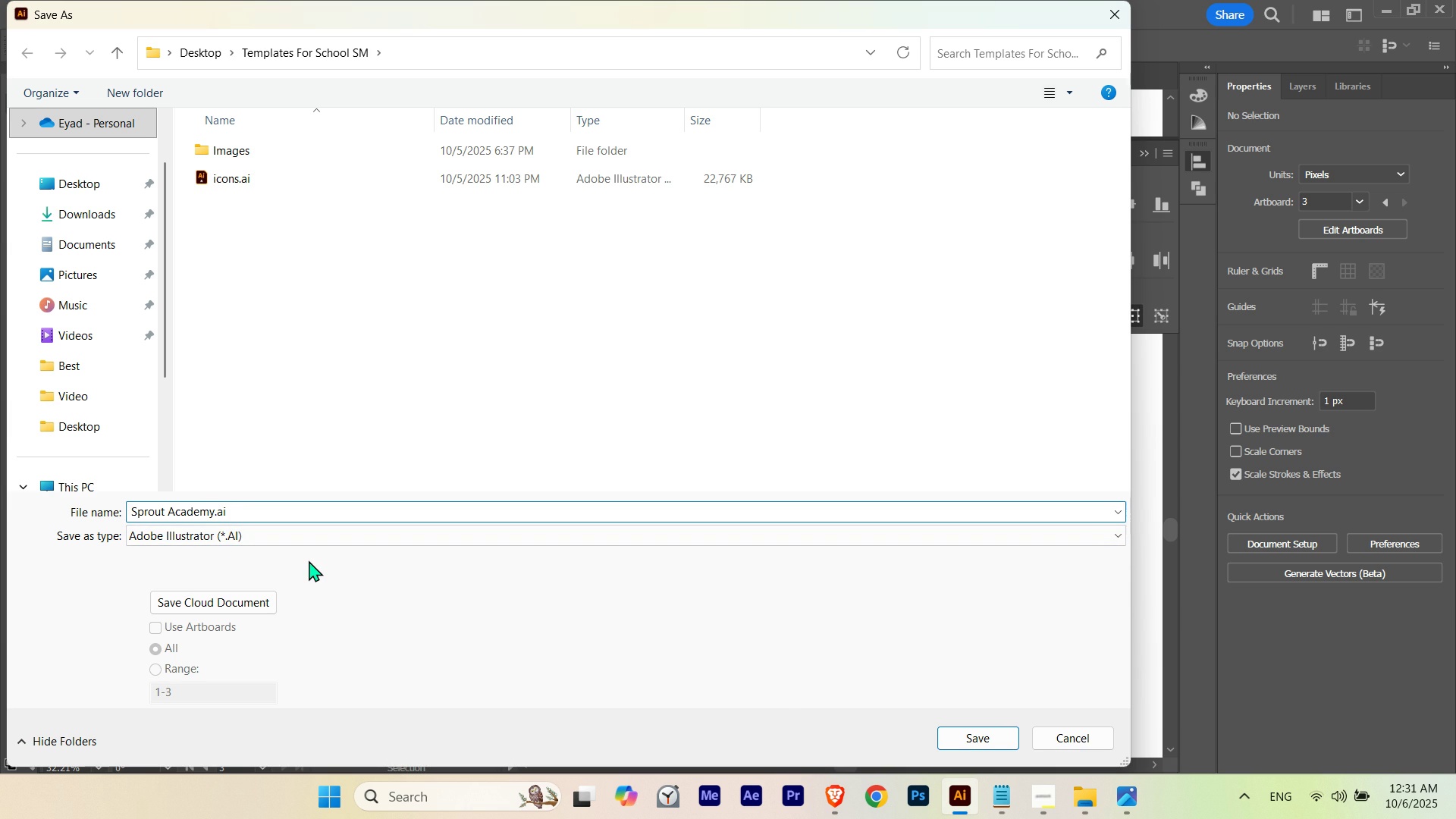 
type( Templates)
 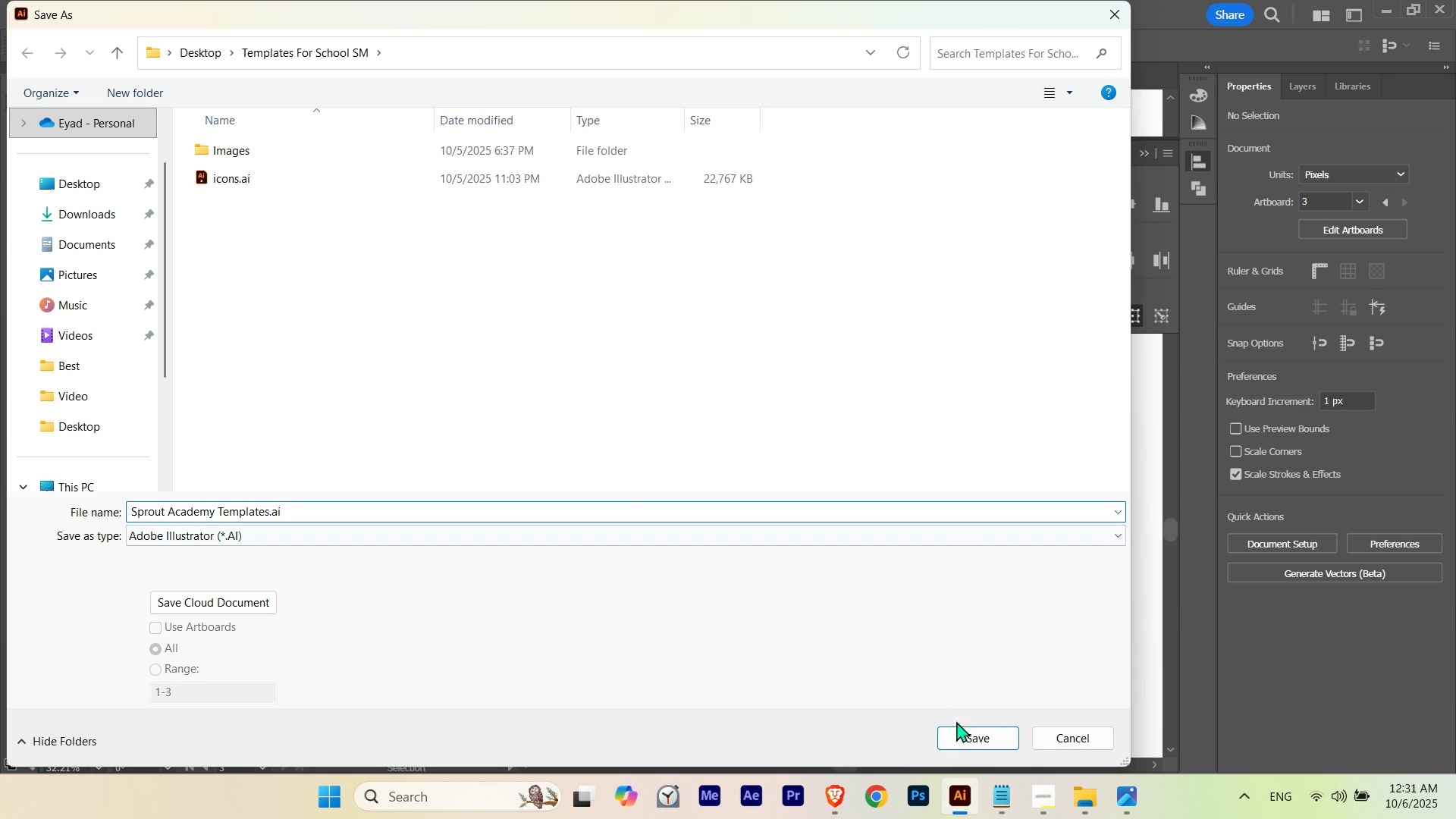 
left_click([964, 731])
 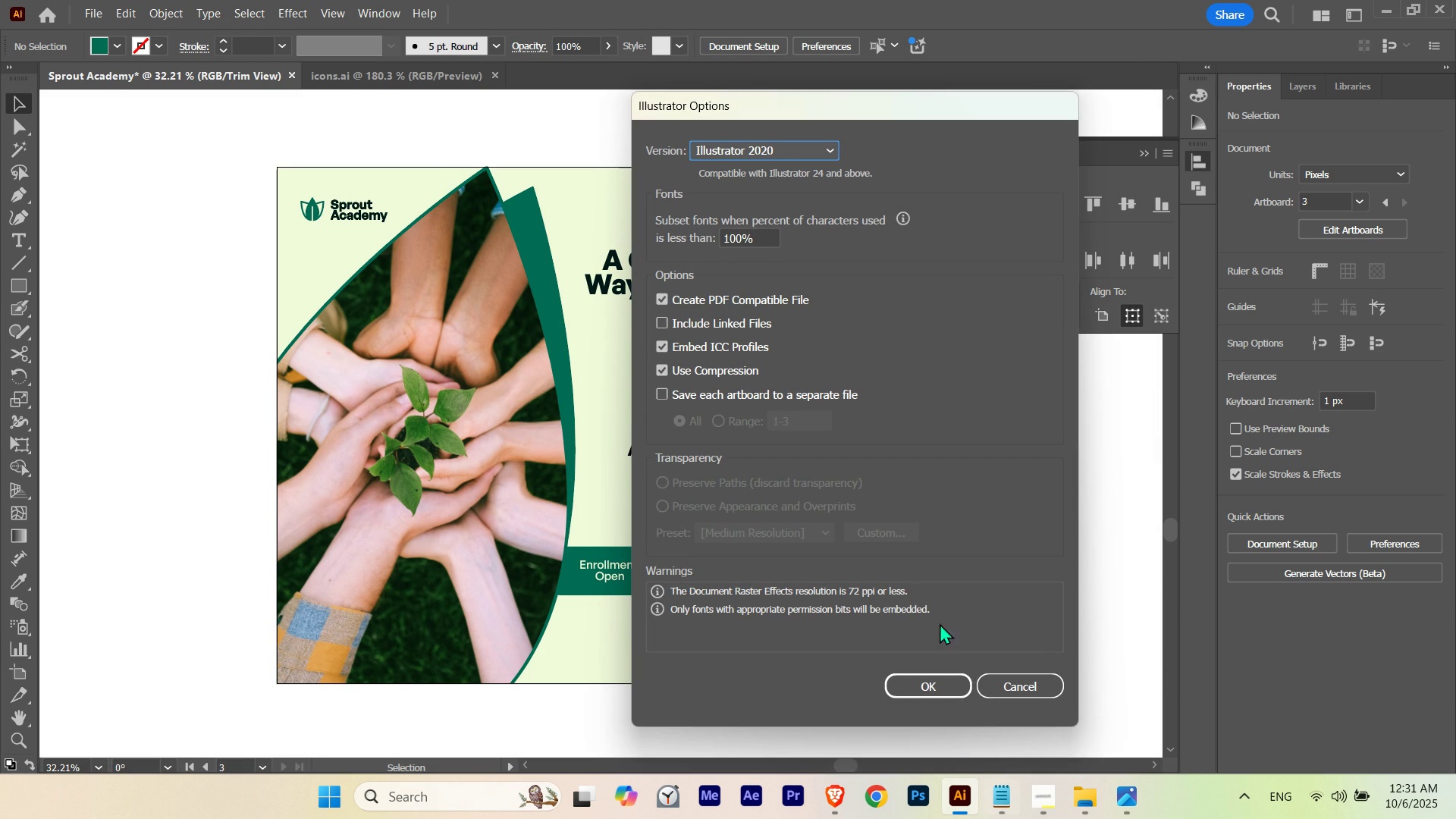 
left_click([958, 686])
 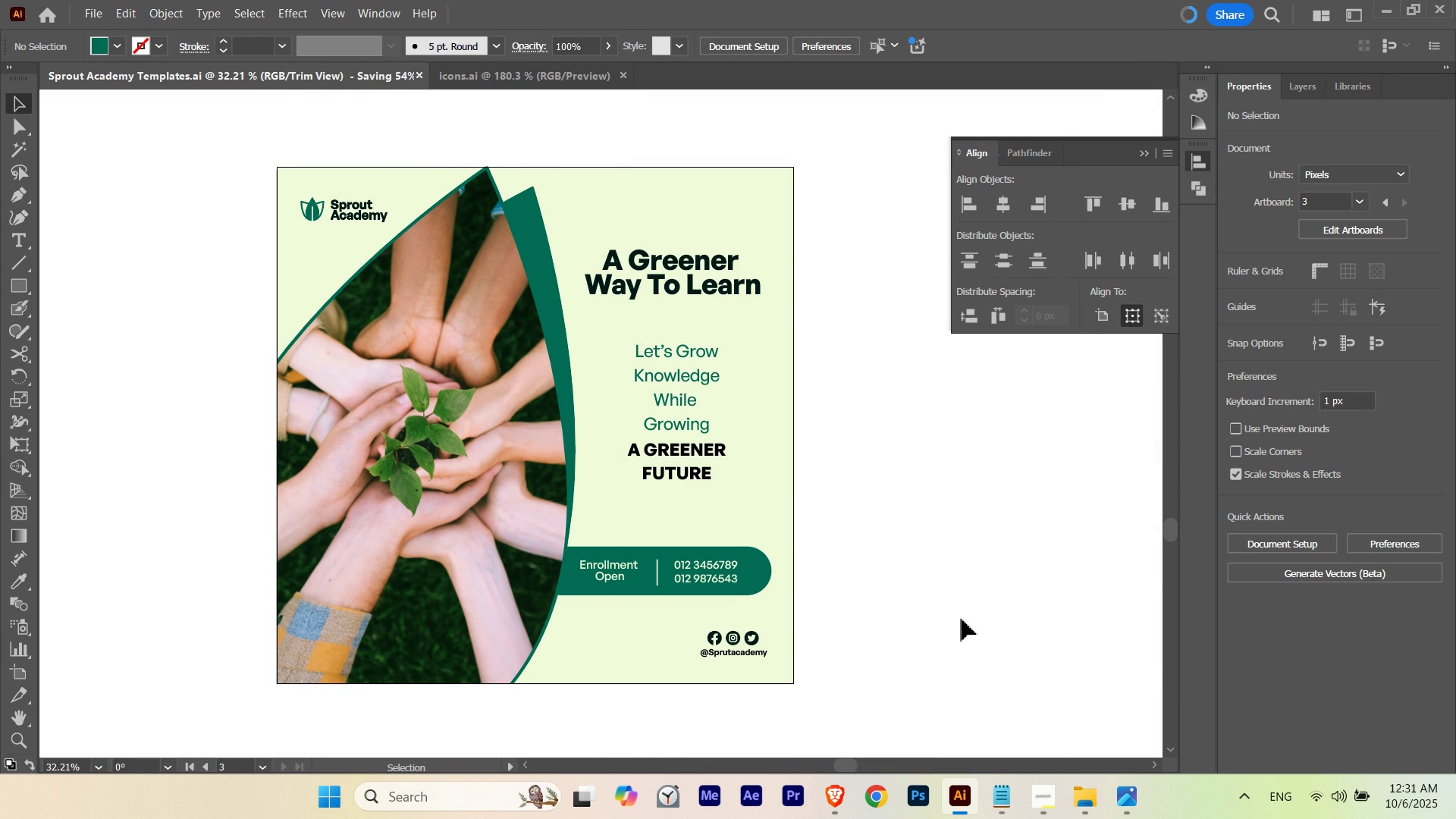 
key(V)
 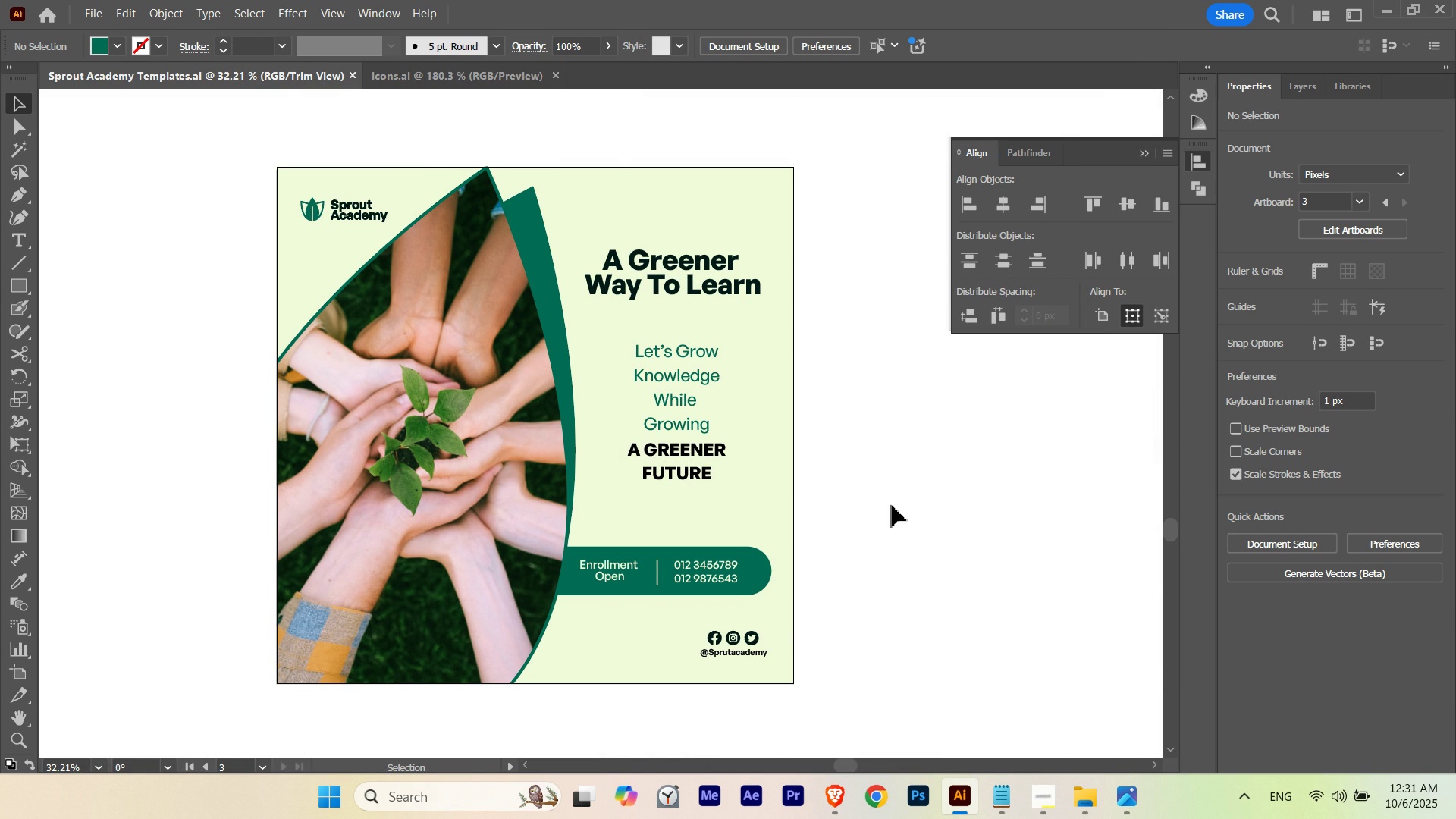 
left_click([892, 505])
 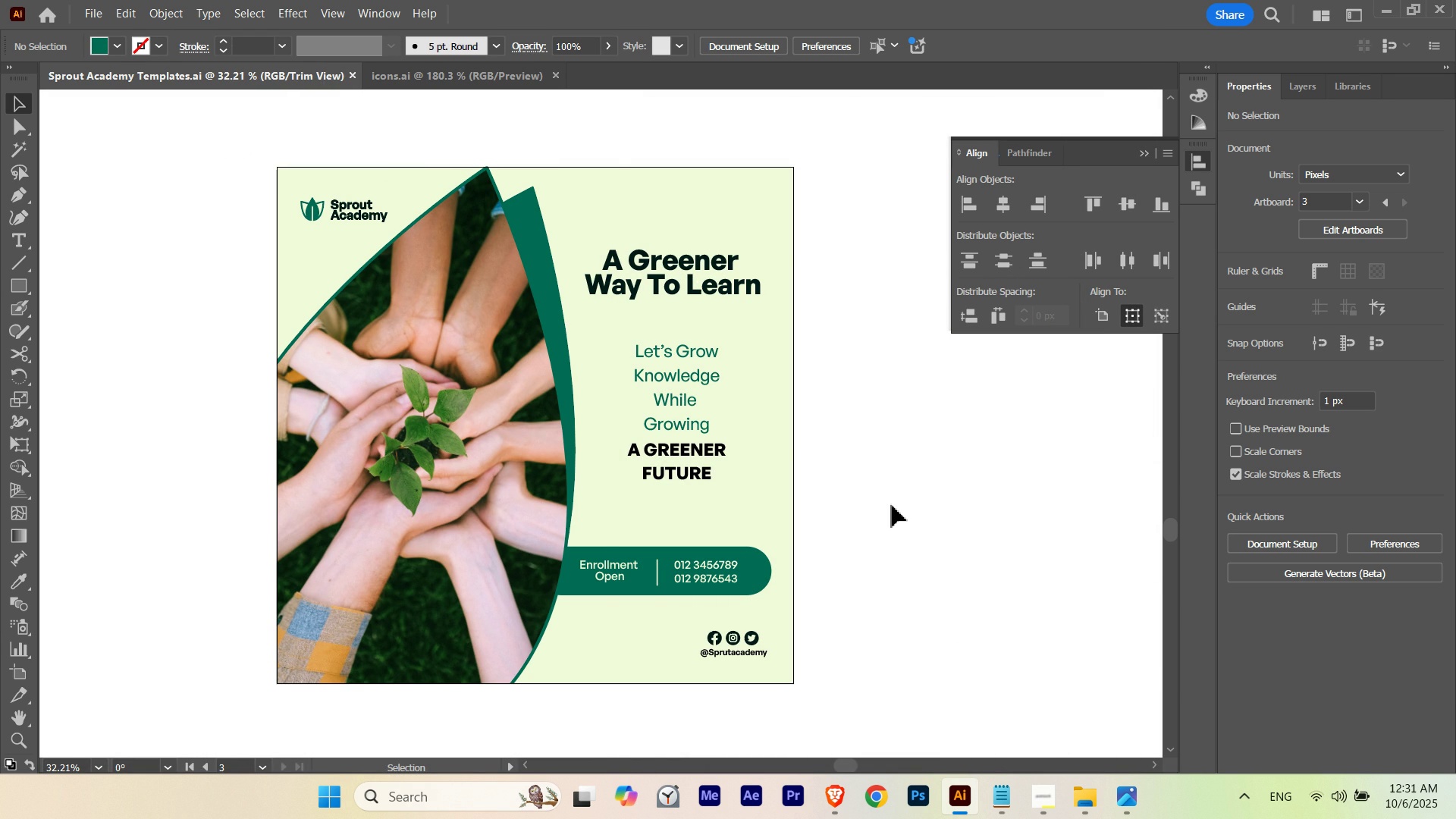 
left_click([855, 546])
 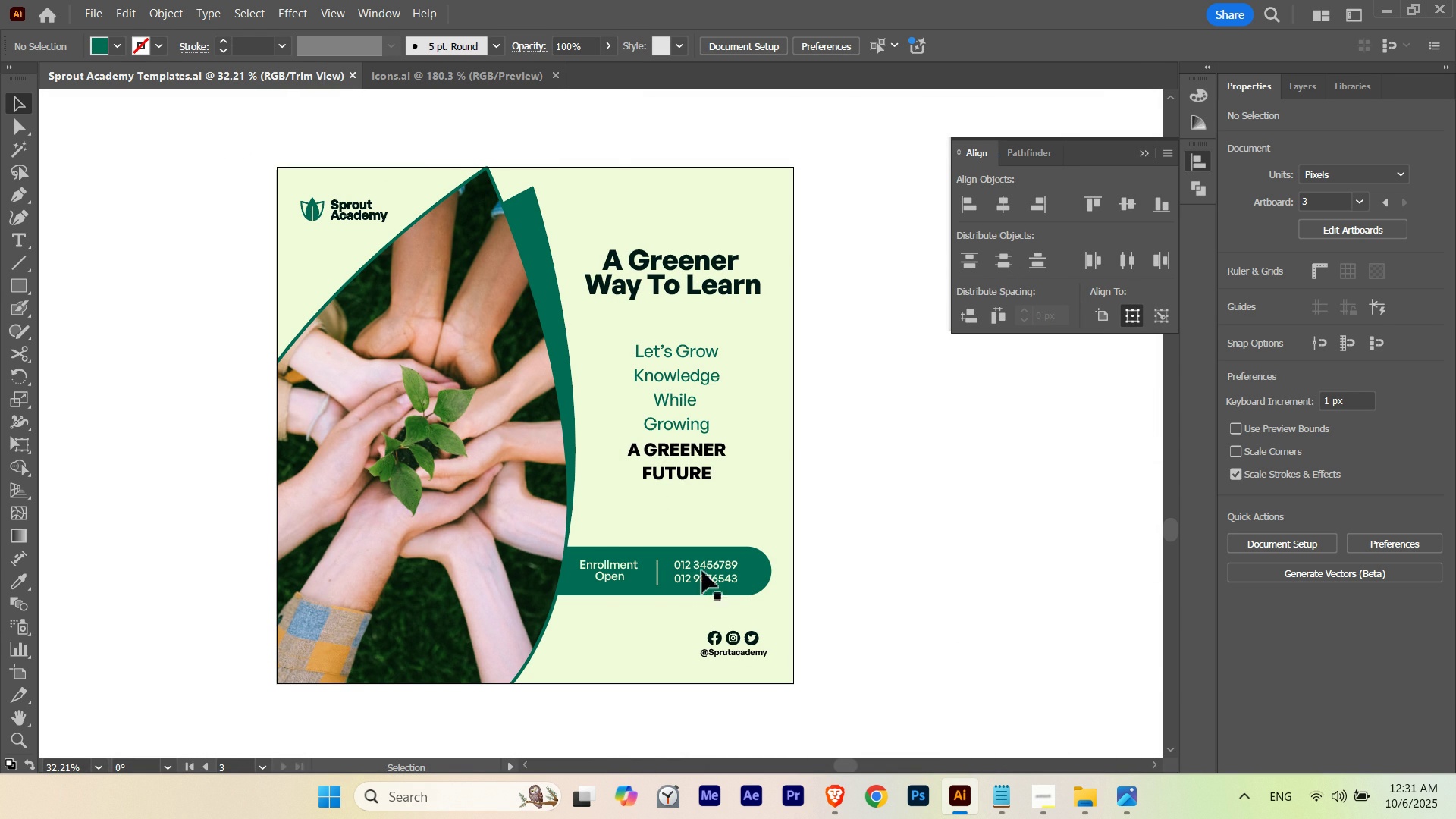 
hold_key(key=ControlLeft, duration=0.72)
 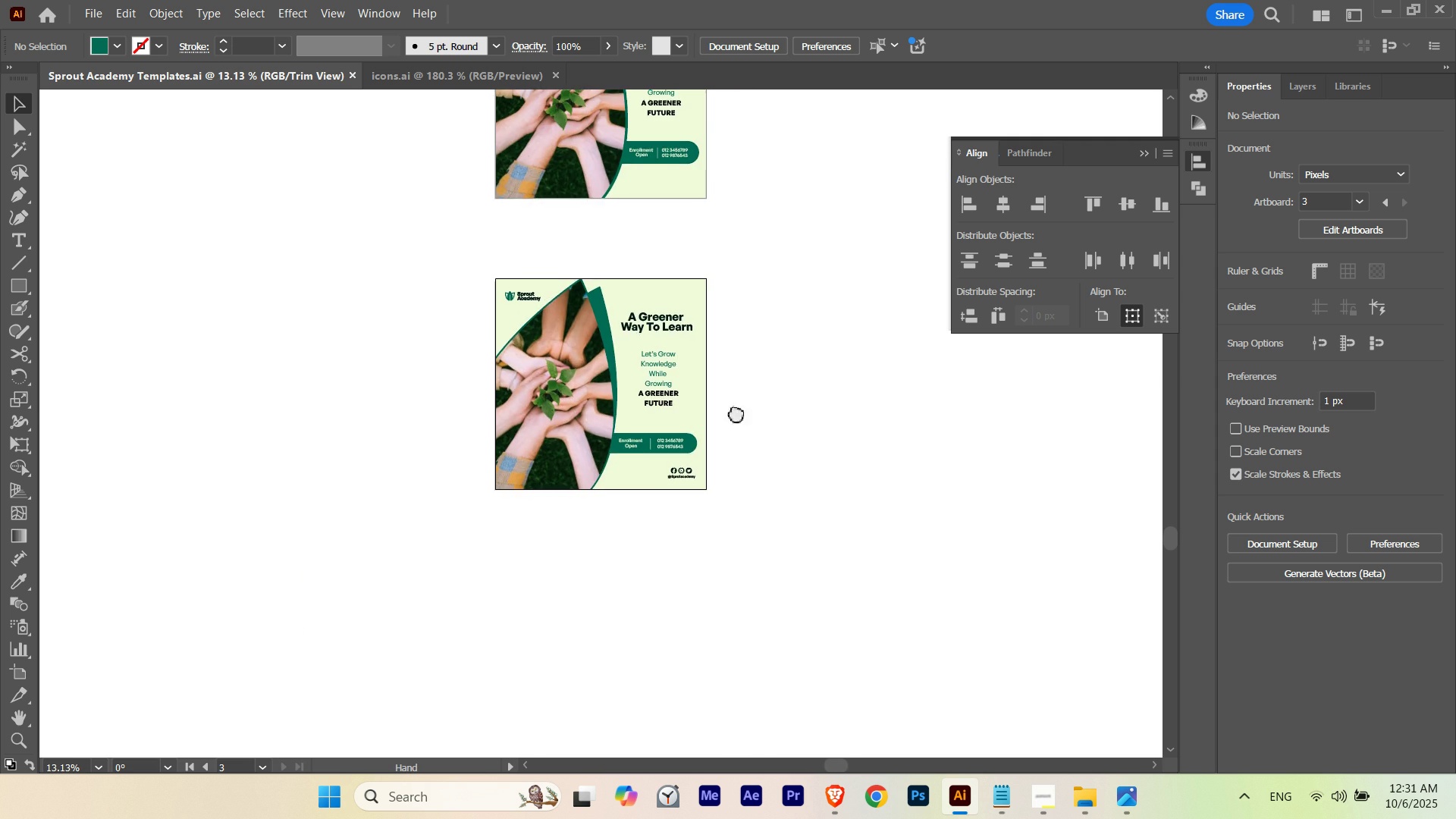 
hold_key(key=Space, duration=1.52)
 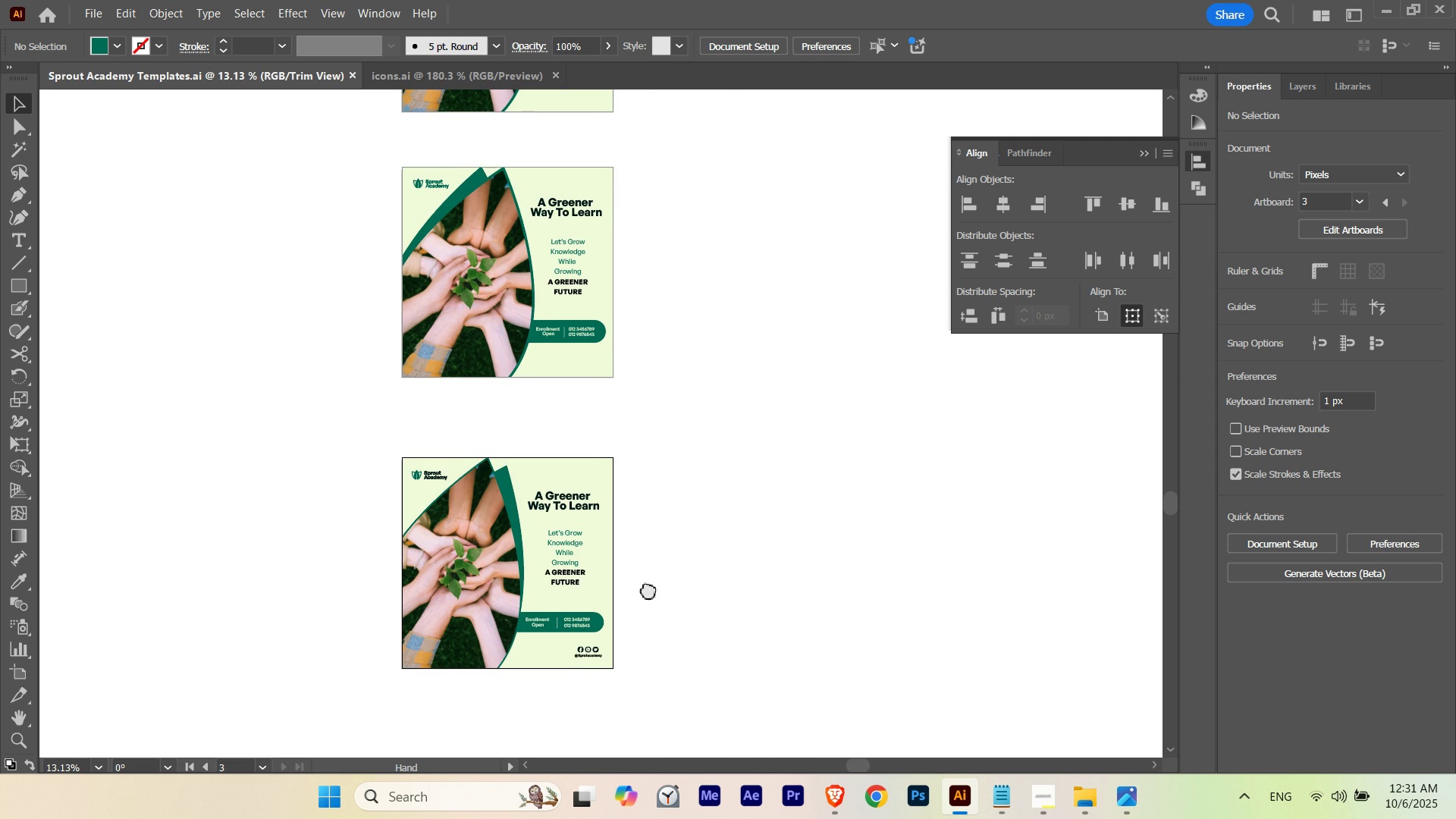 
hold_key(key=Space, duration=1.5)
 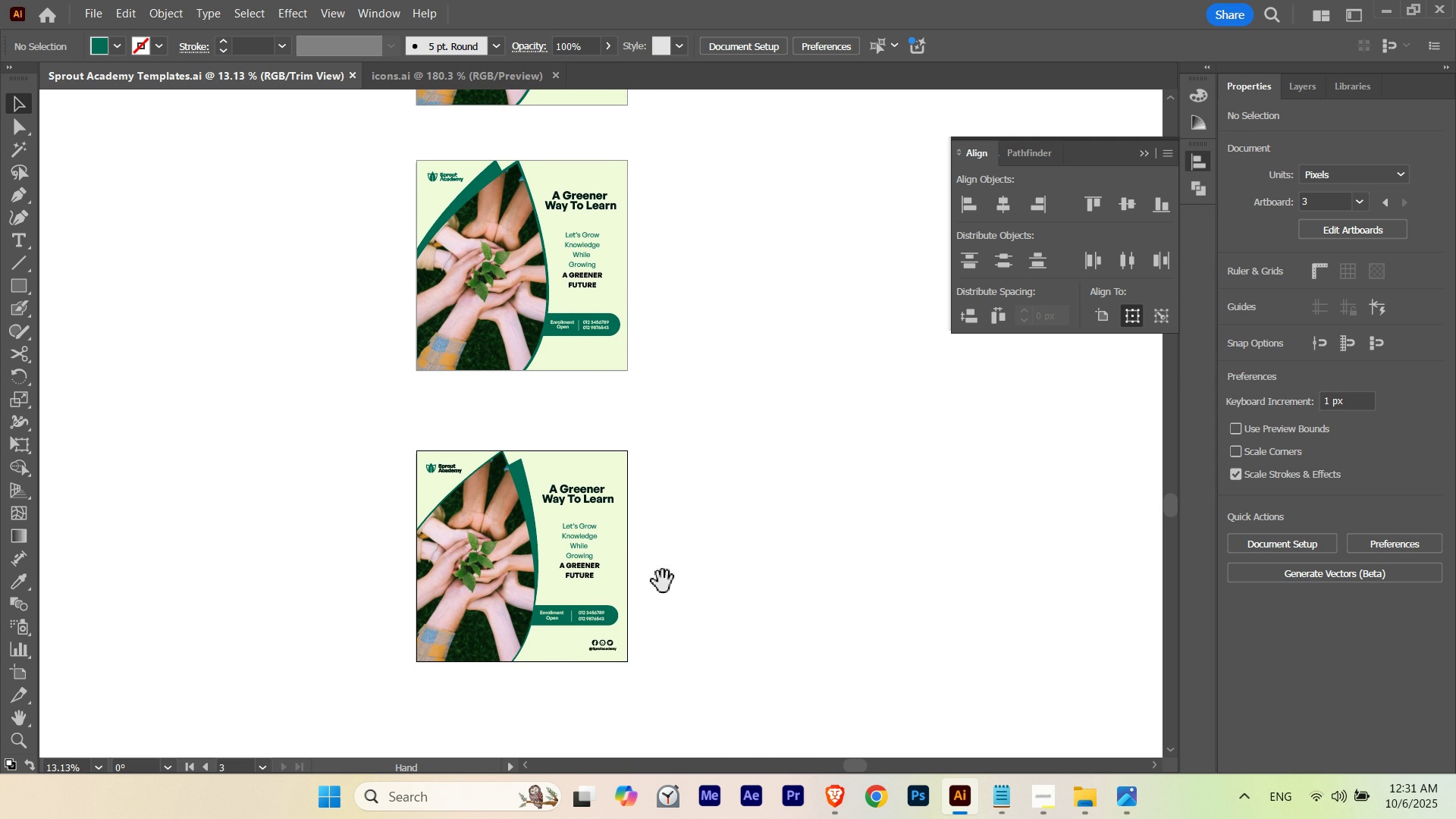 
hold_key(key=Space, duration=1.5)
 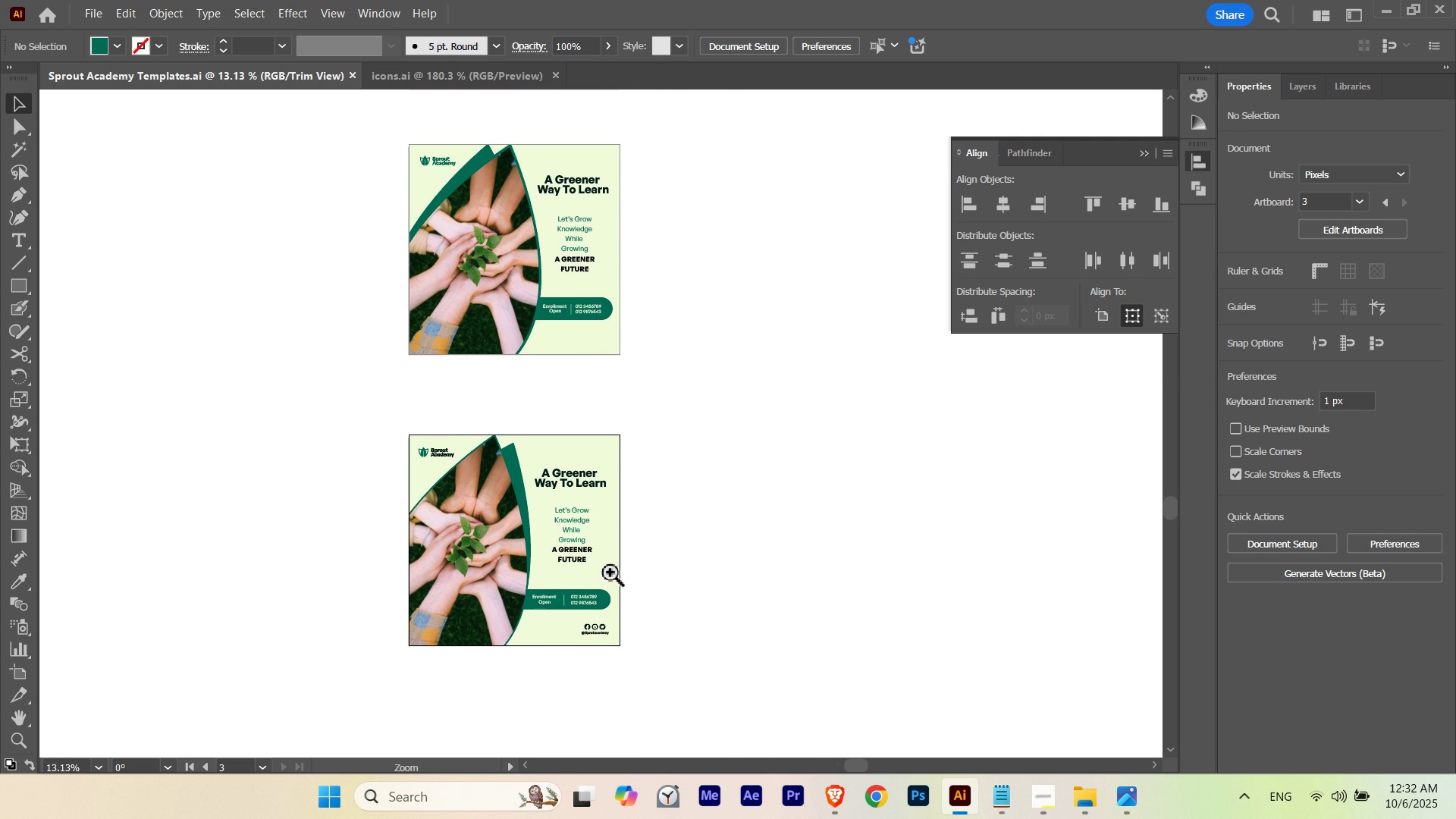 
hold_key(key=Space, duration=1.5)
 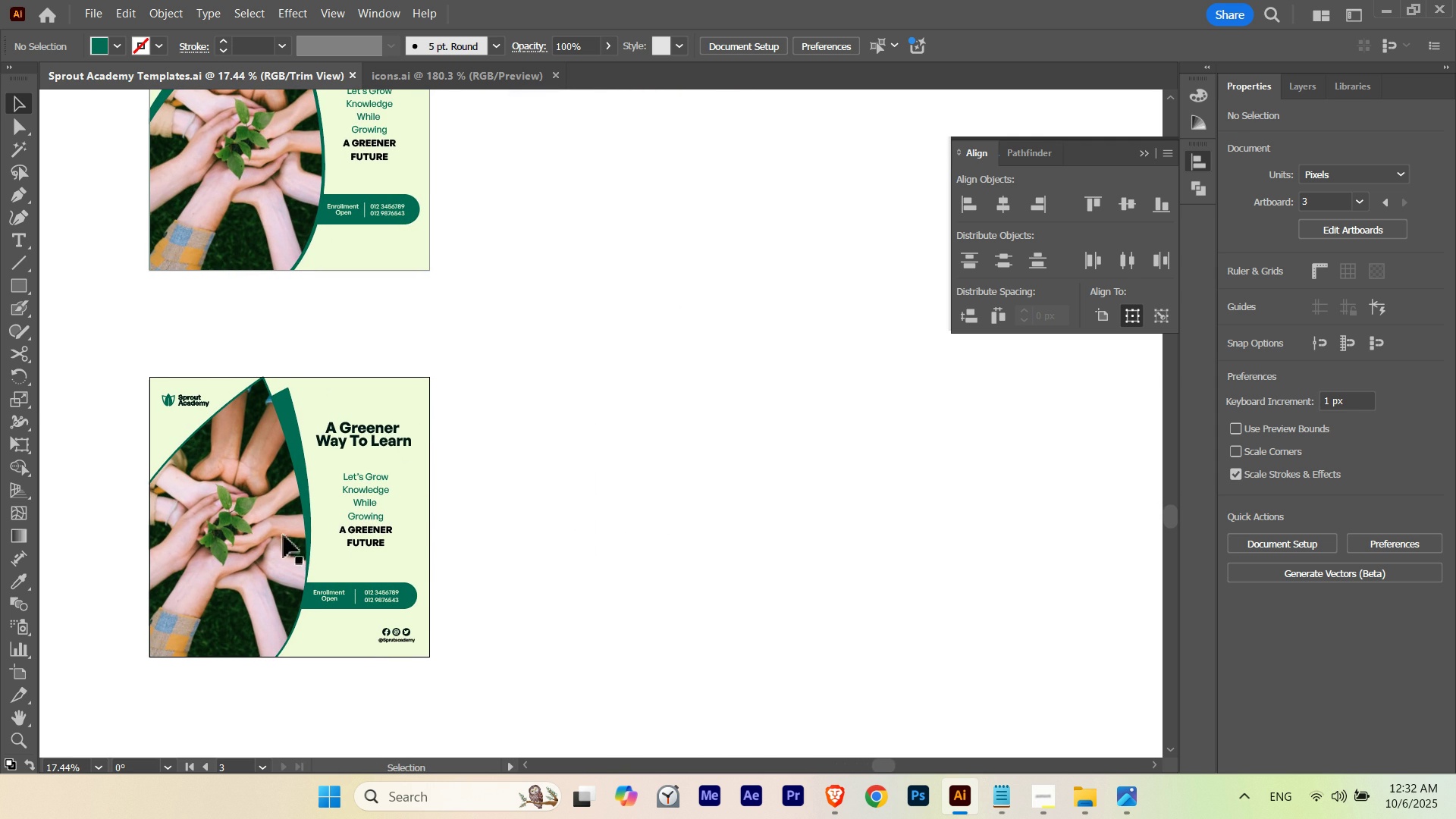 
hold_key(key=ControlLeft, duration=0.64)
 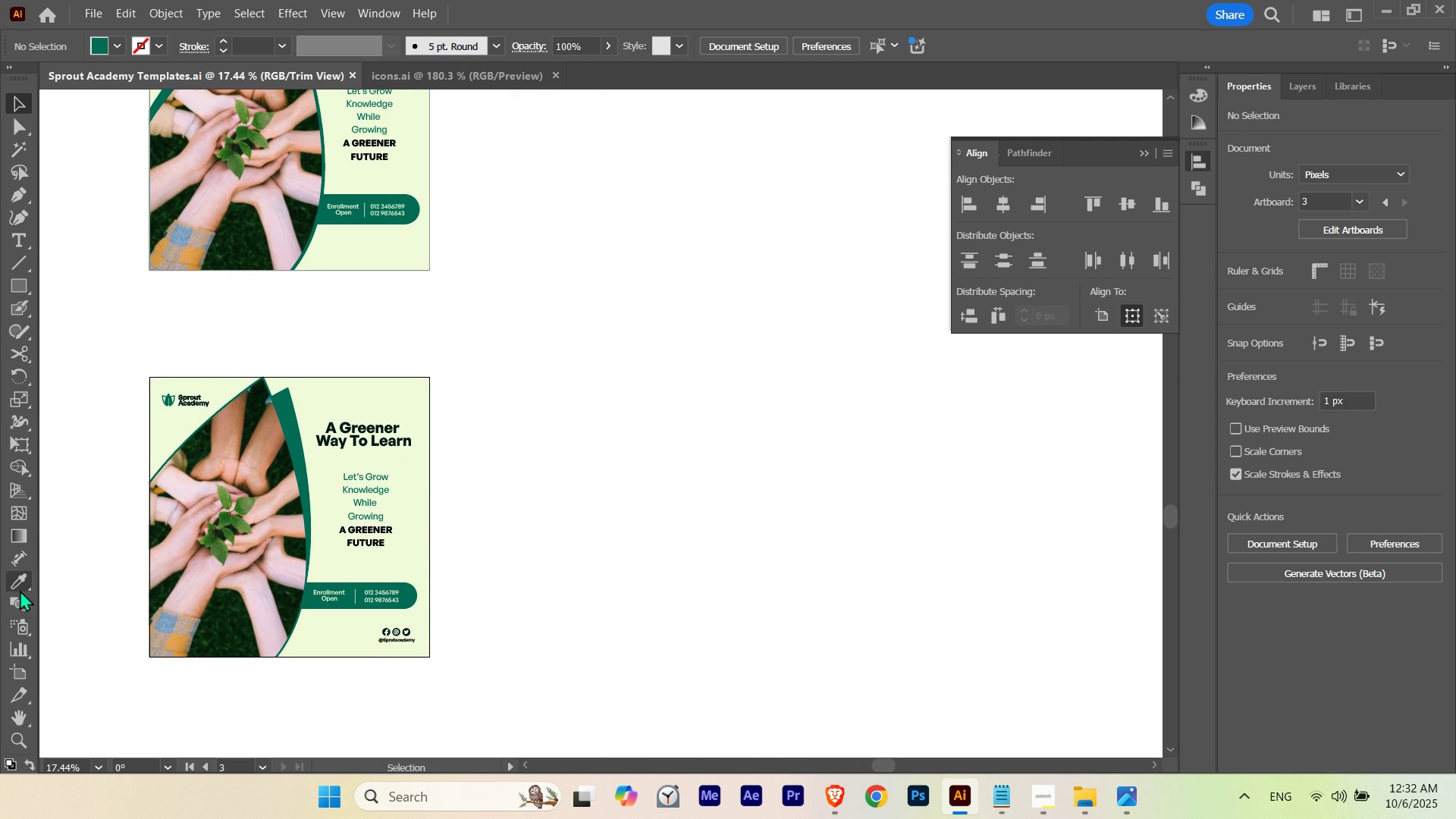 
left_click([11, 670])
 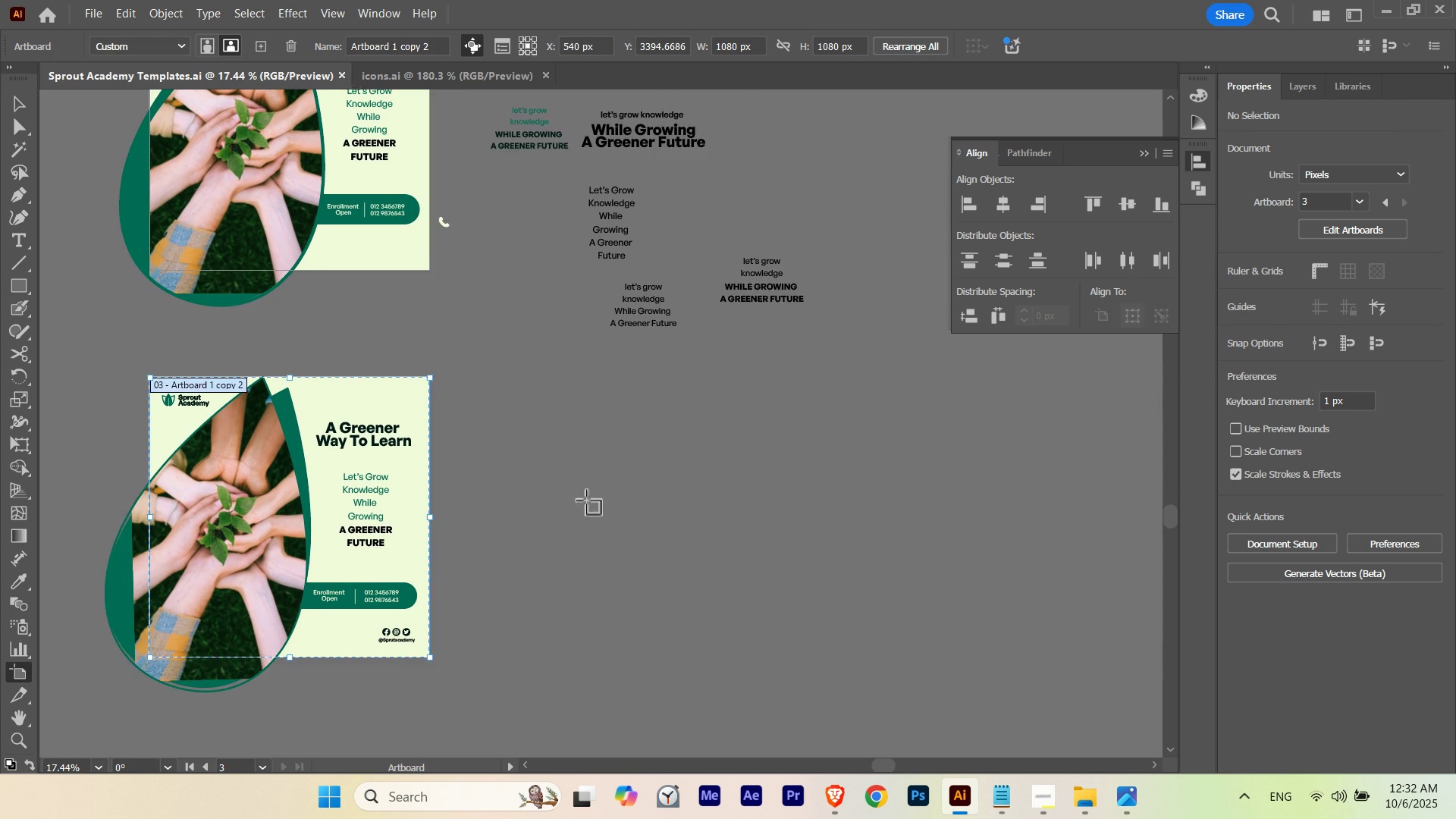 
hold_key(key=Space, duration=3.7)
 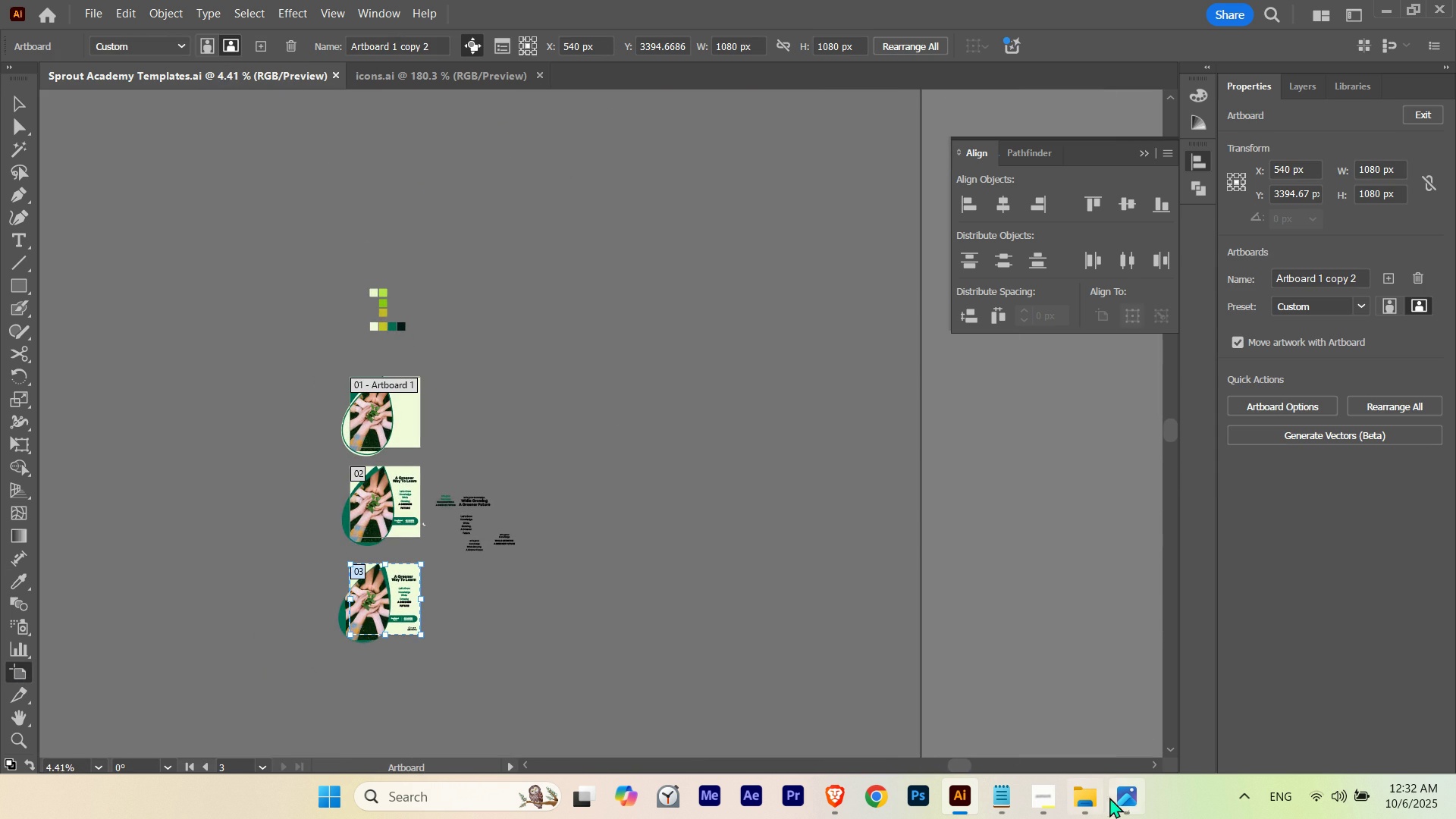 
hold_key(key=ControlLeft, duration=0.66)
 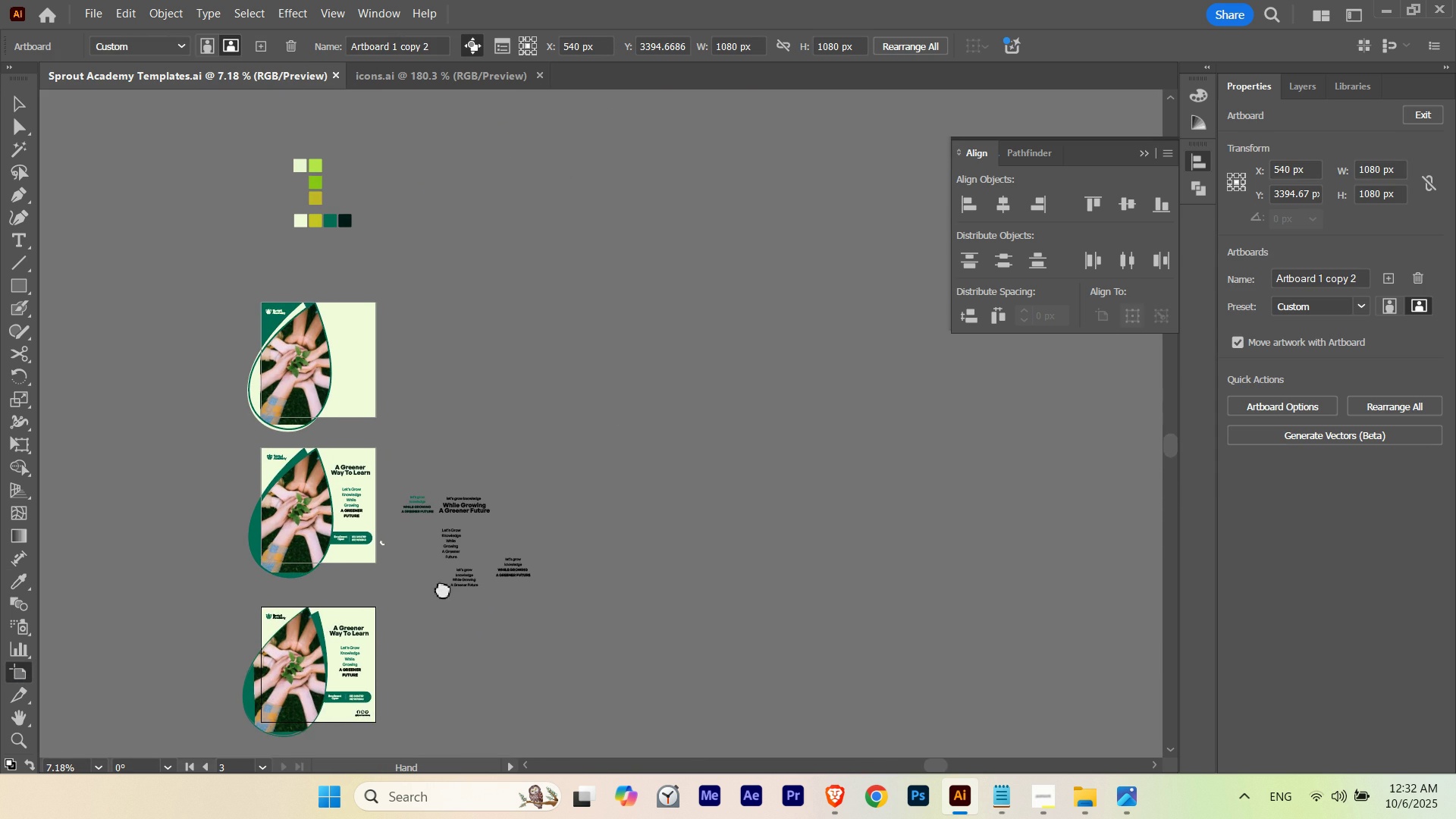 
hold_key(key=ControlLeft, duration=1.45)
 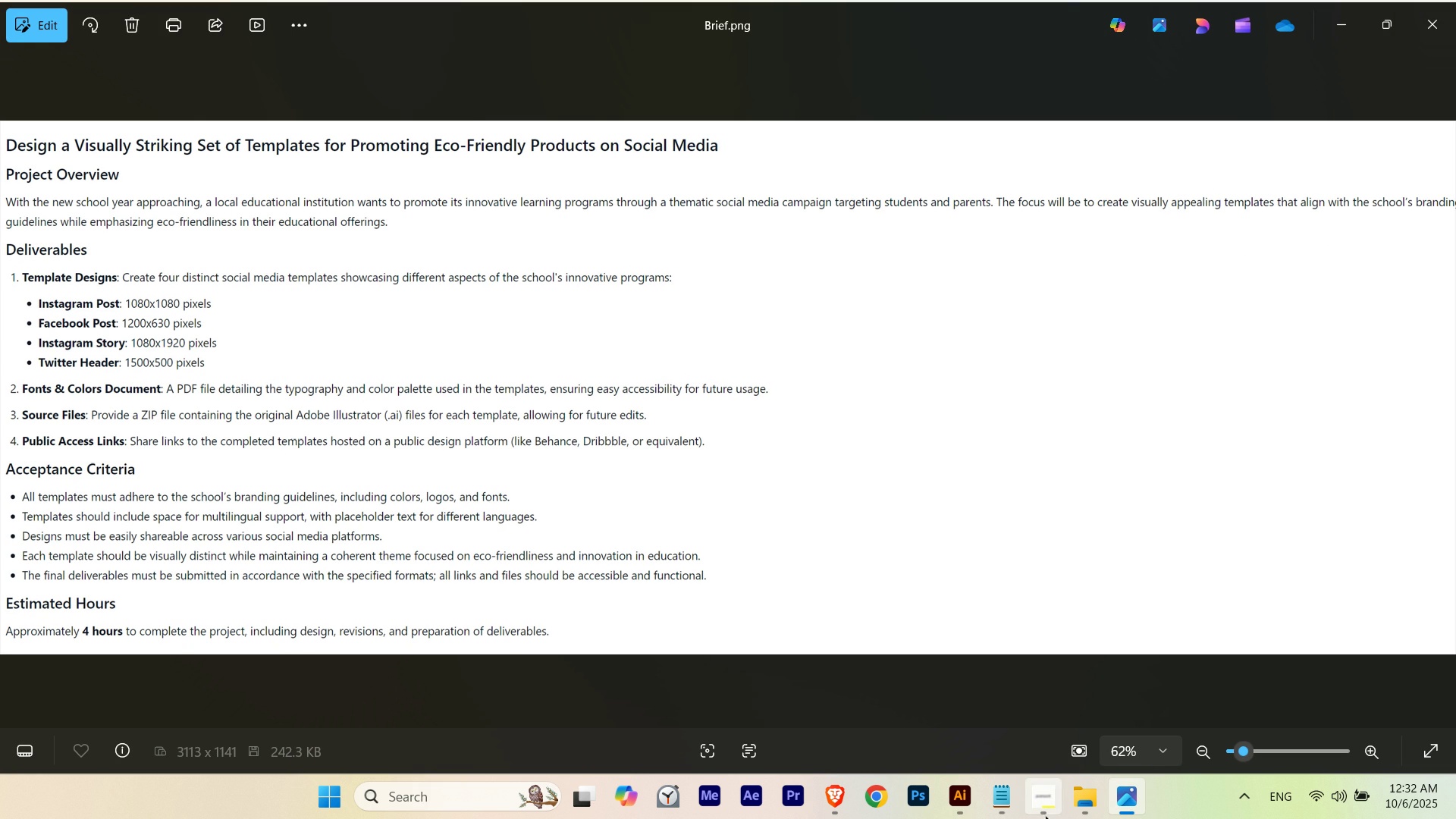 
wait(10.9)
 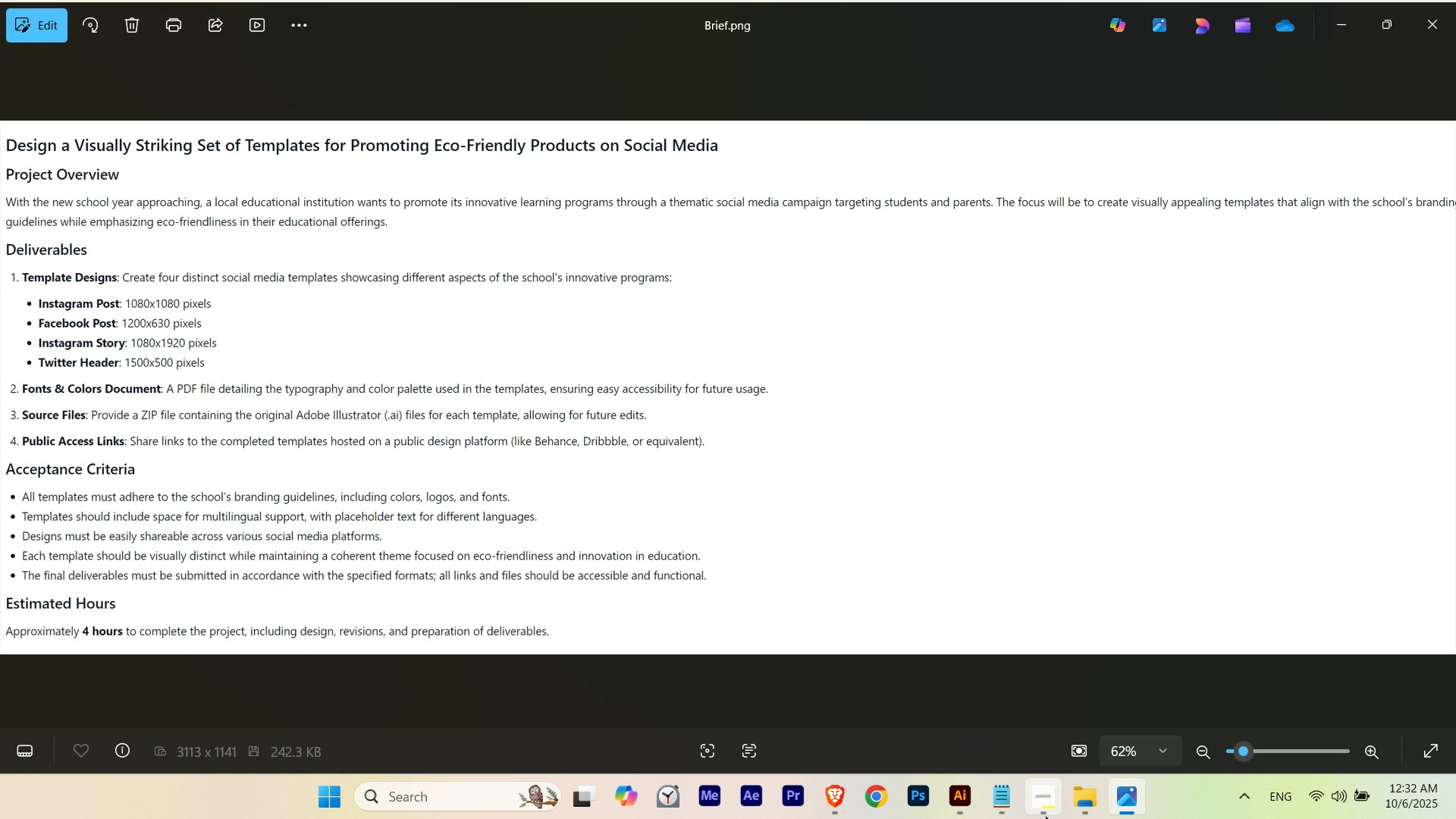 
hold_key(key=ControlLeft, duration=1.5)
 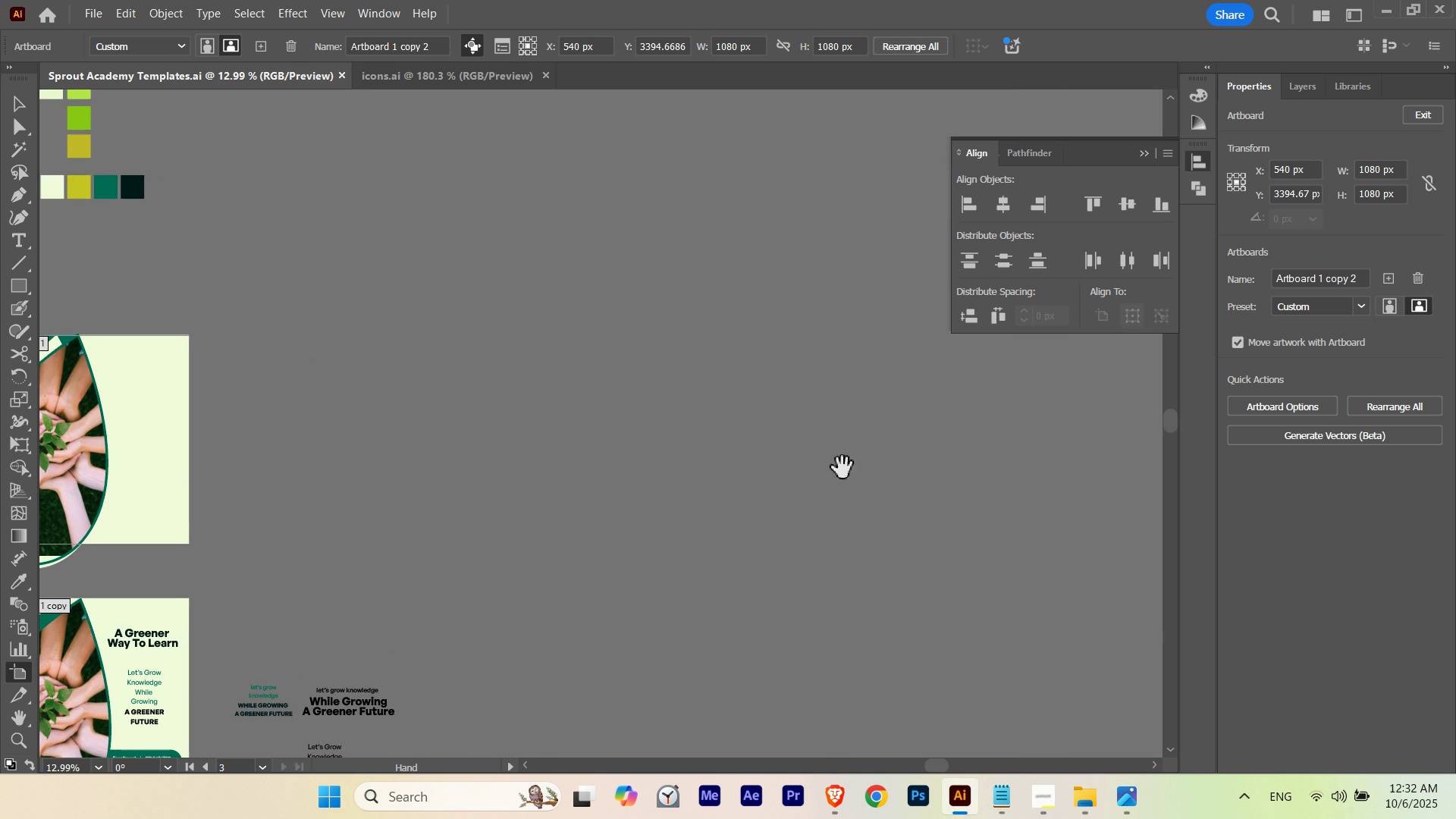 
hold_key(key=Space, duration=1.52)
 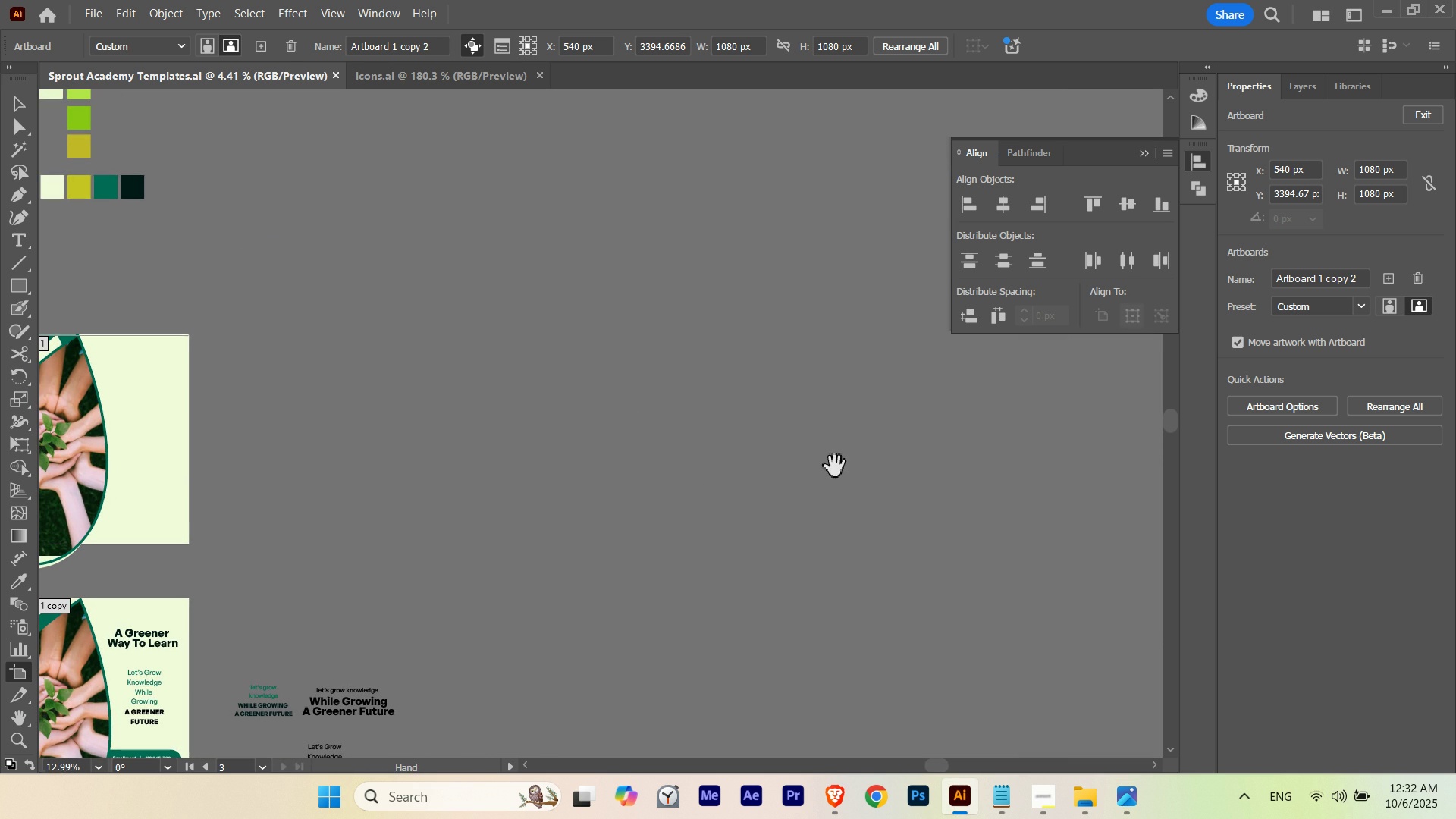 
hold_key(key=Space, duration=1.07)
 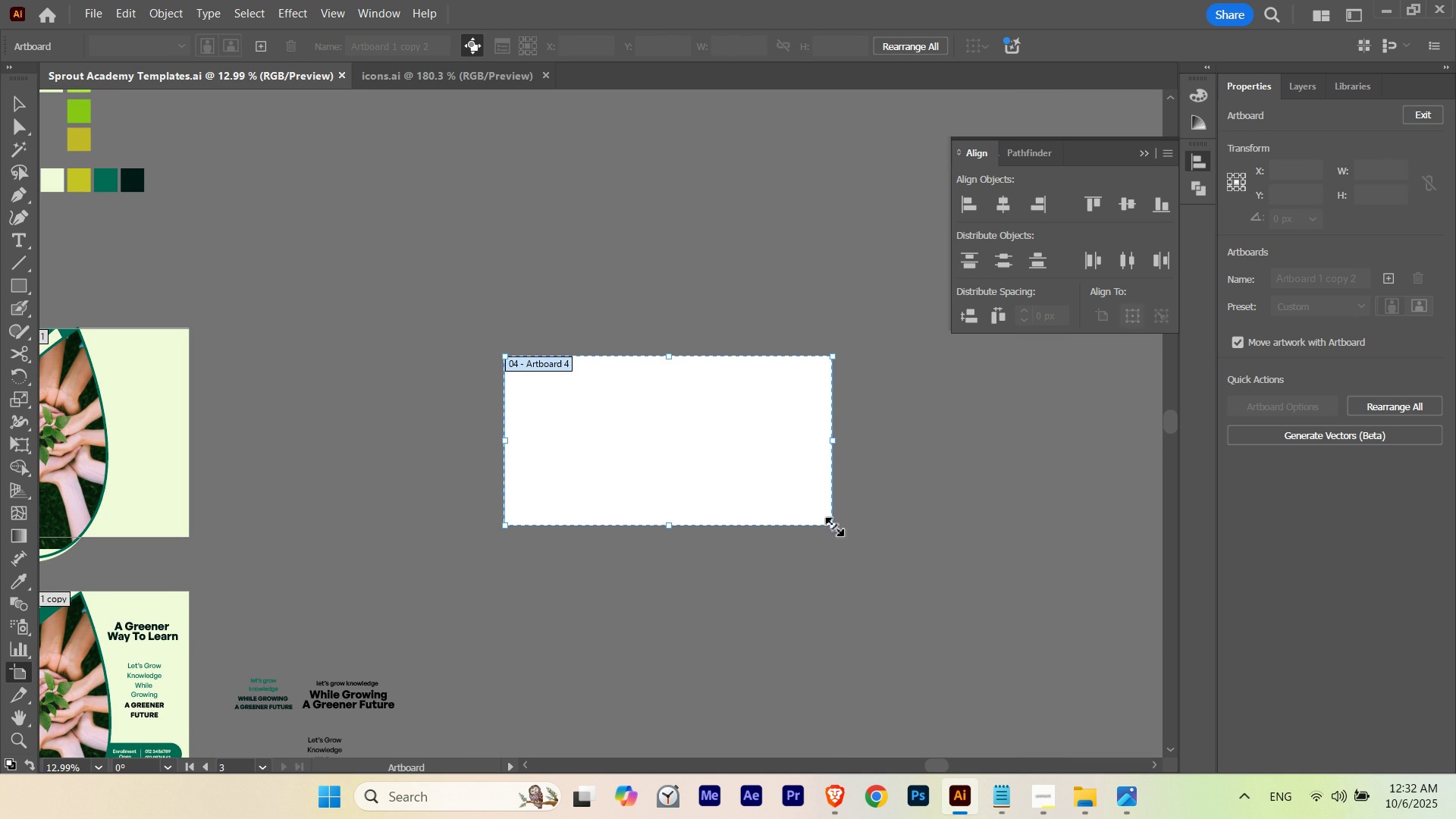 
wait(5.66)
 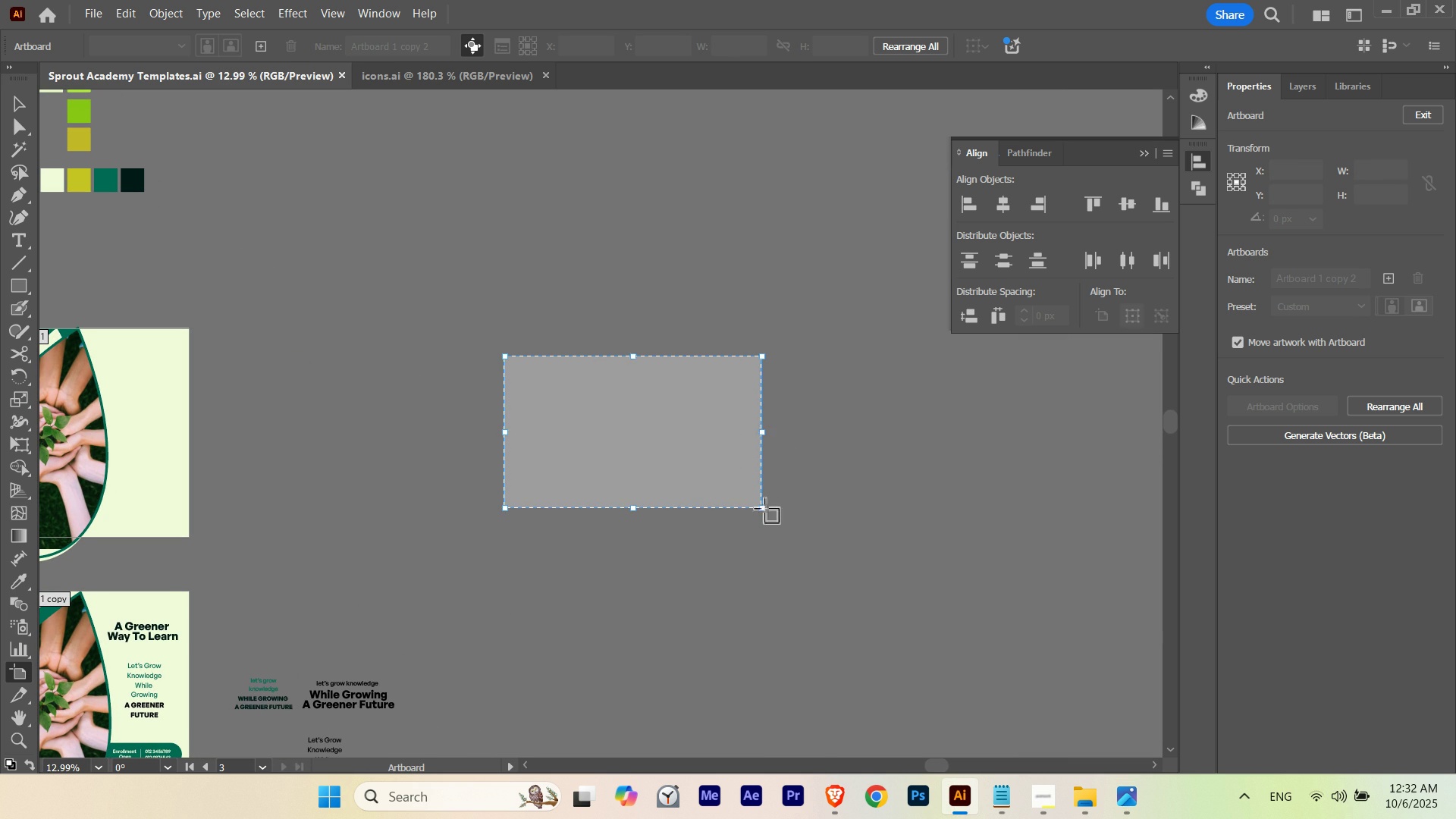 
left_click([1393, 169])
 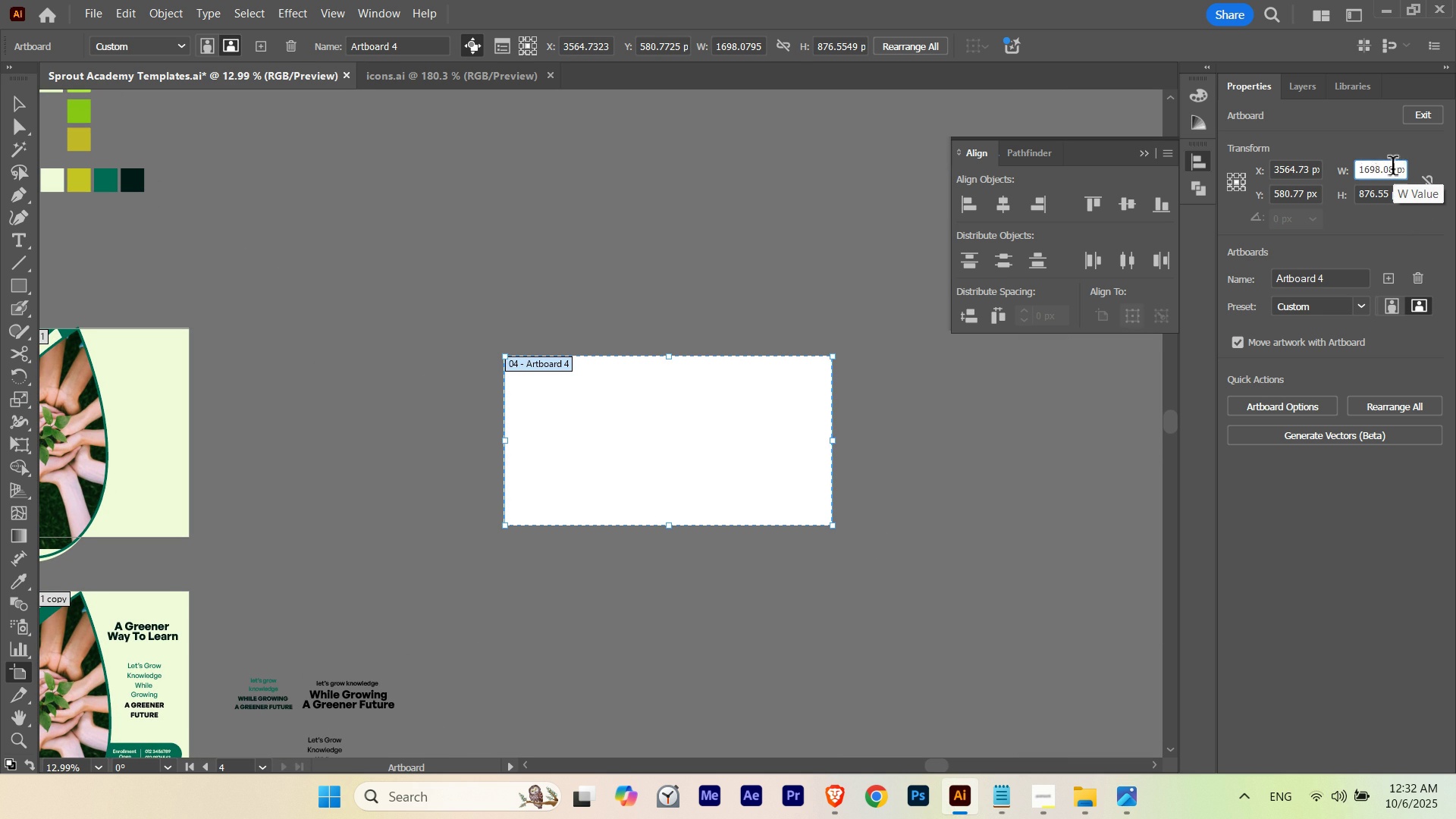 
key(Control+A)
 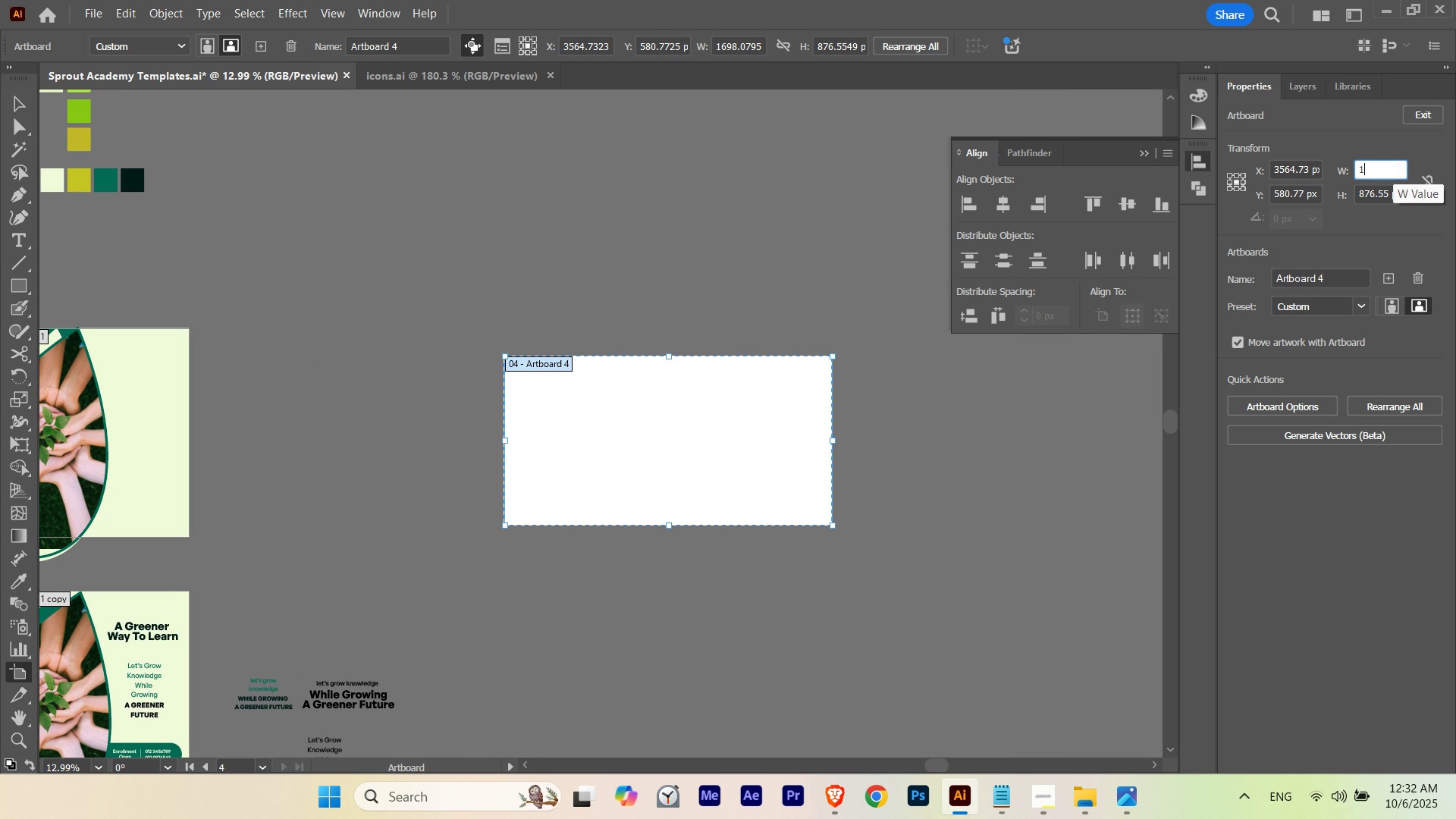 
key(Numpad1)
 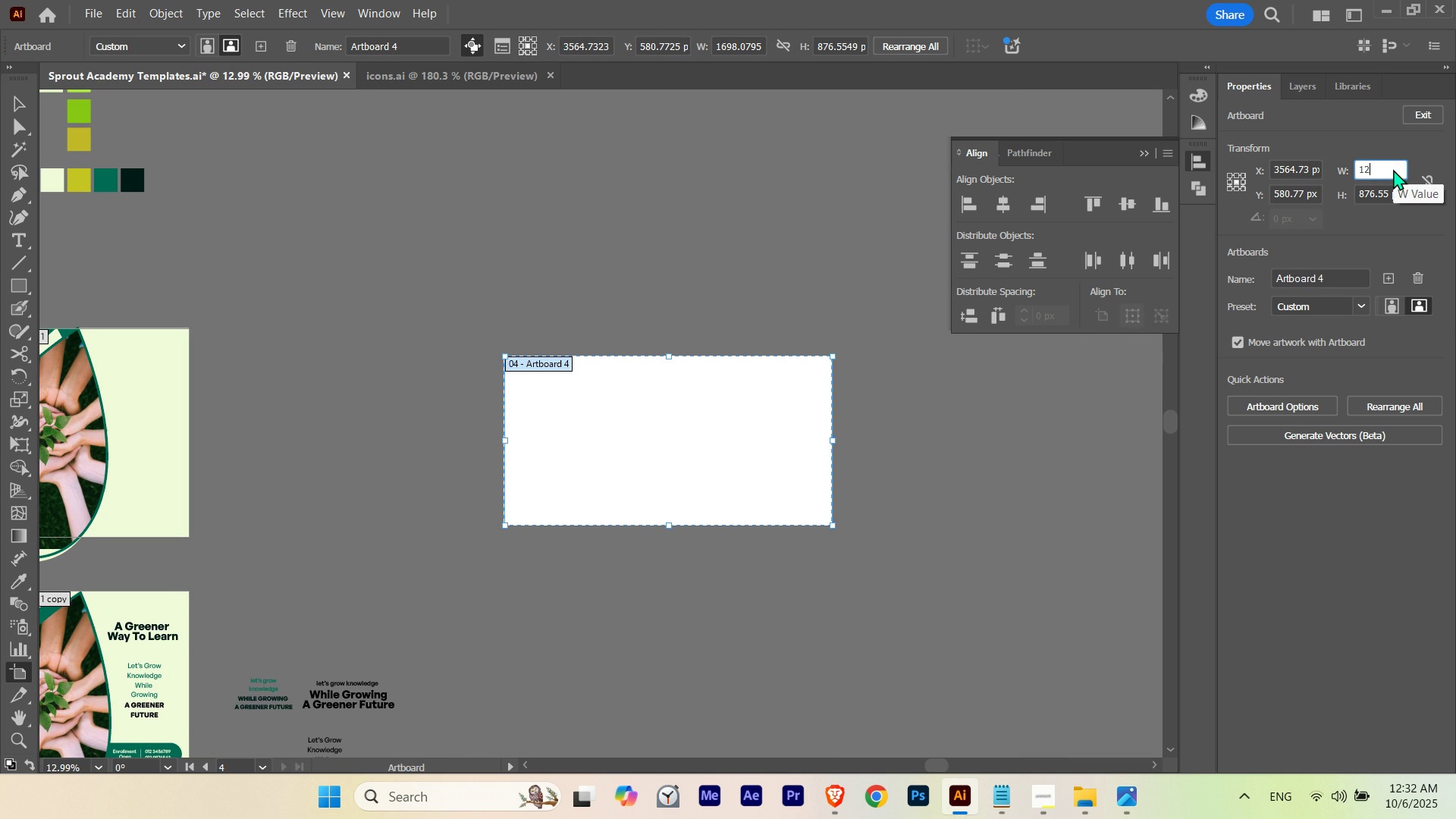 
key(Numpad2)
 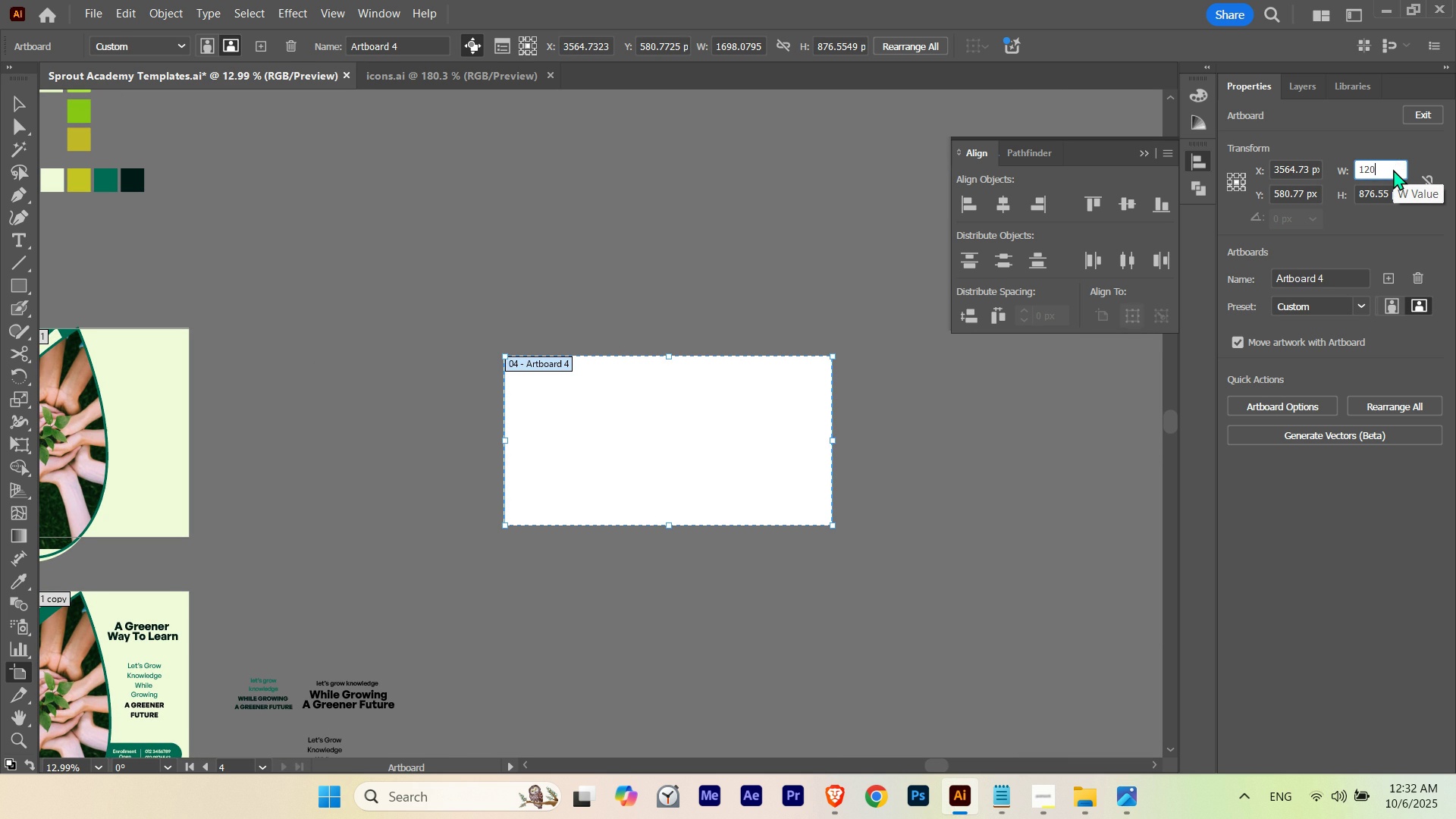 
key(Numpad0)
 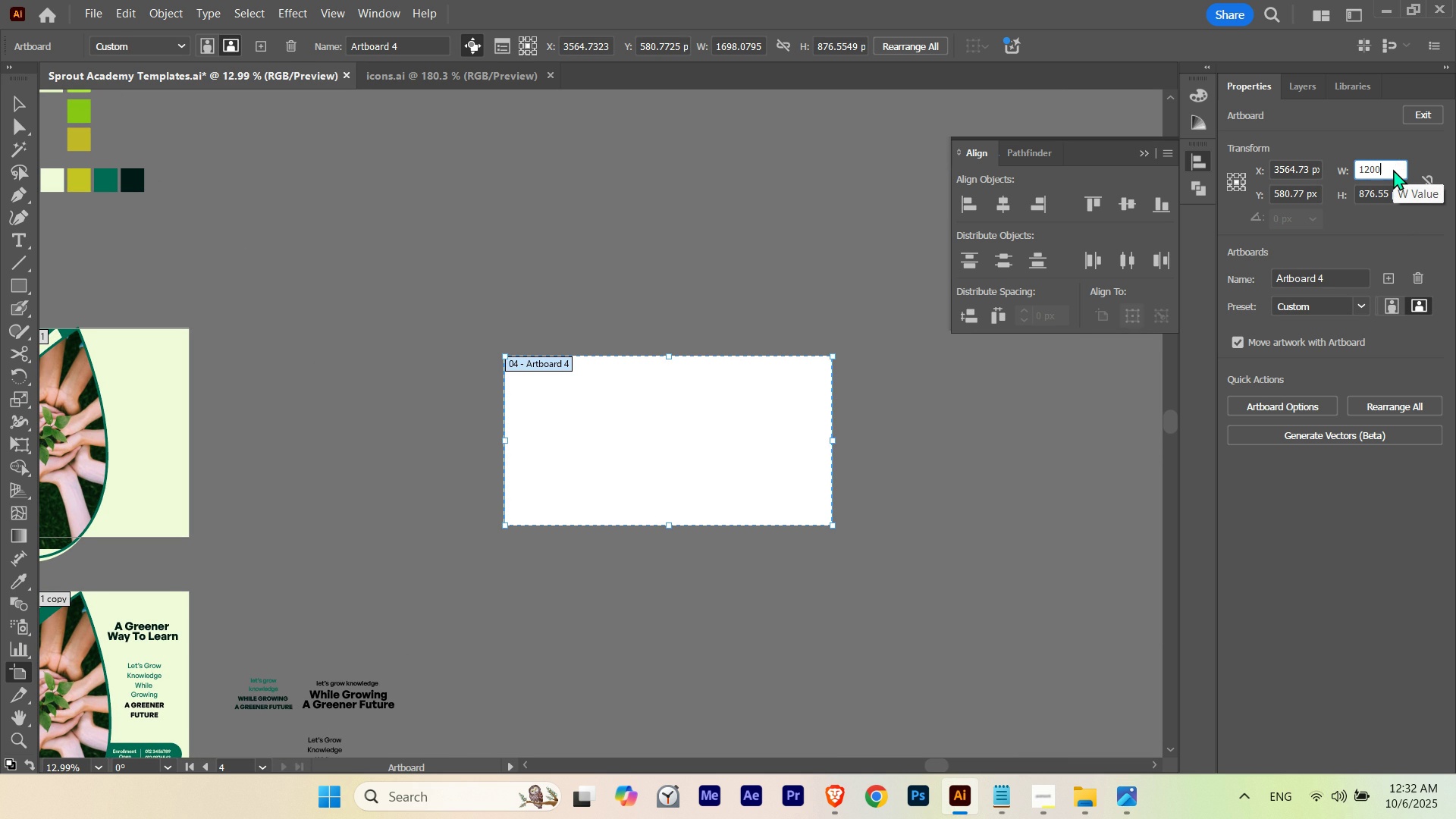 
key(Numpad0)
 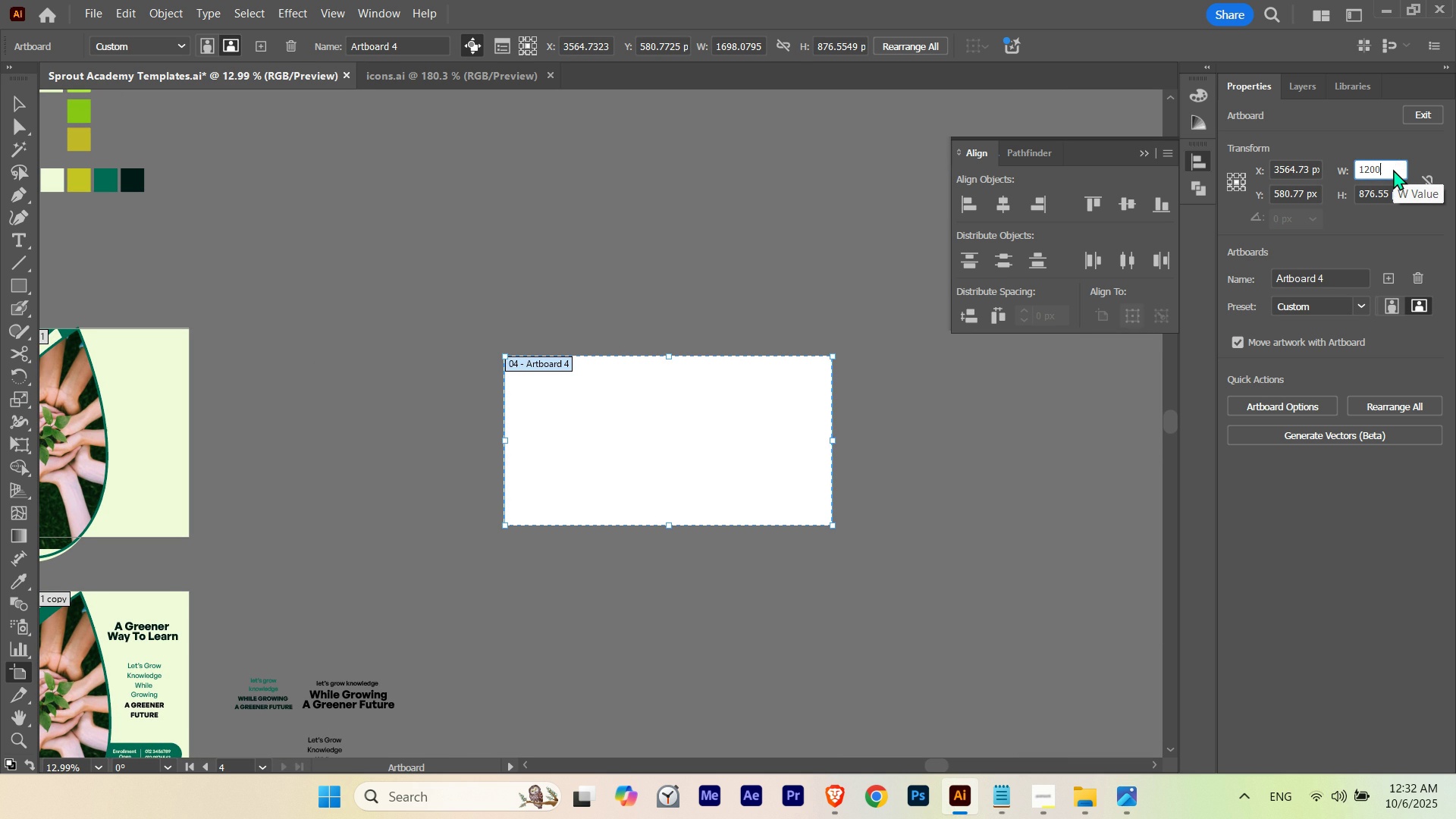 
key(Tab)
 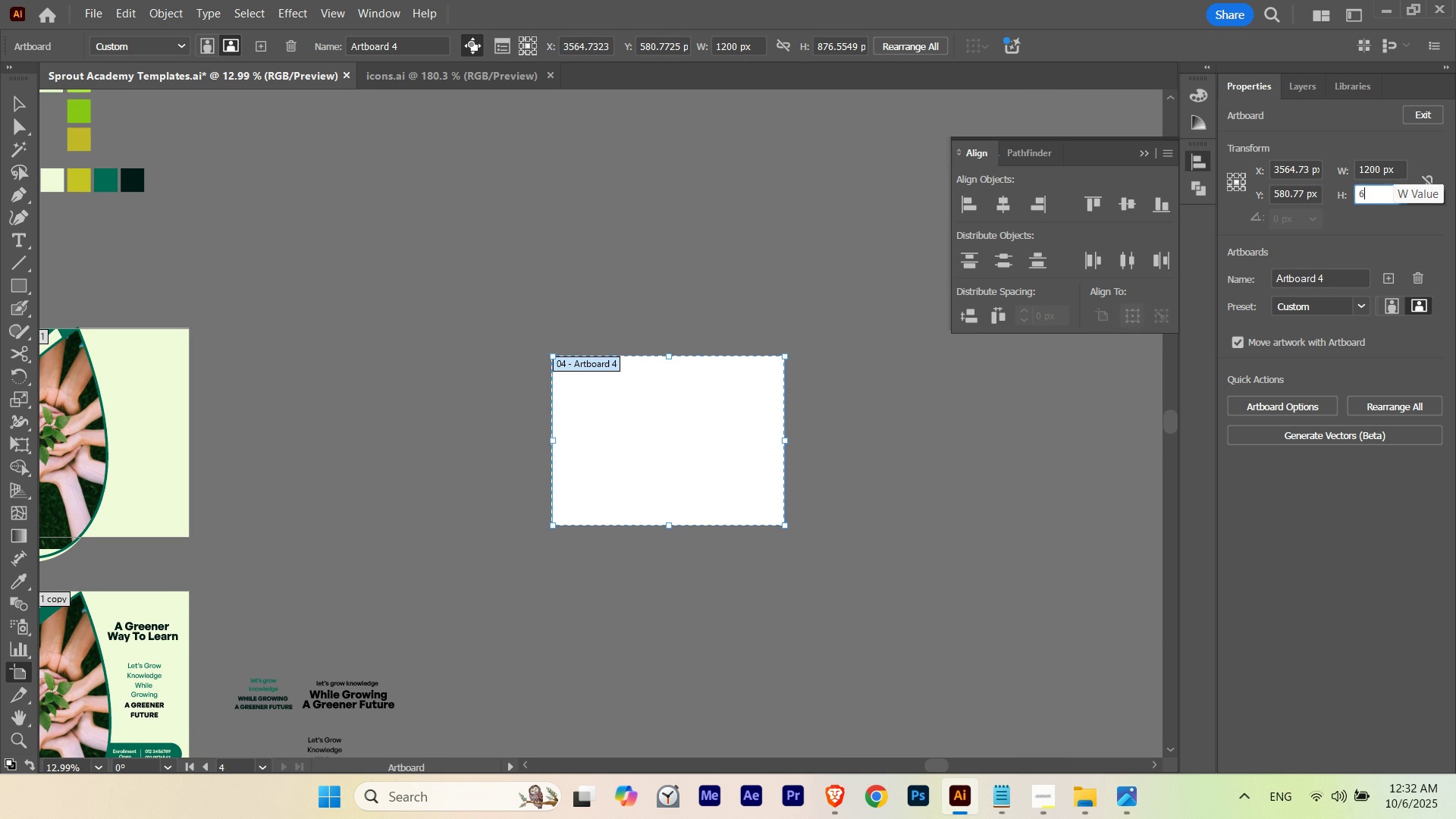 
key(Numpad6)
 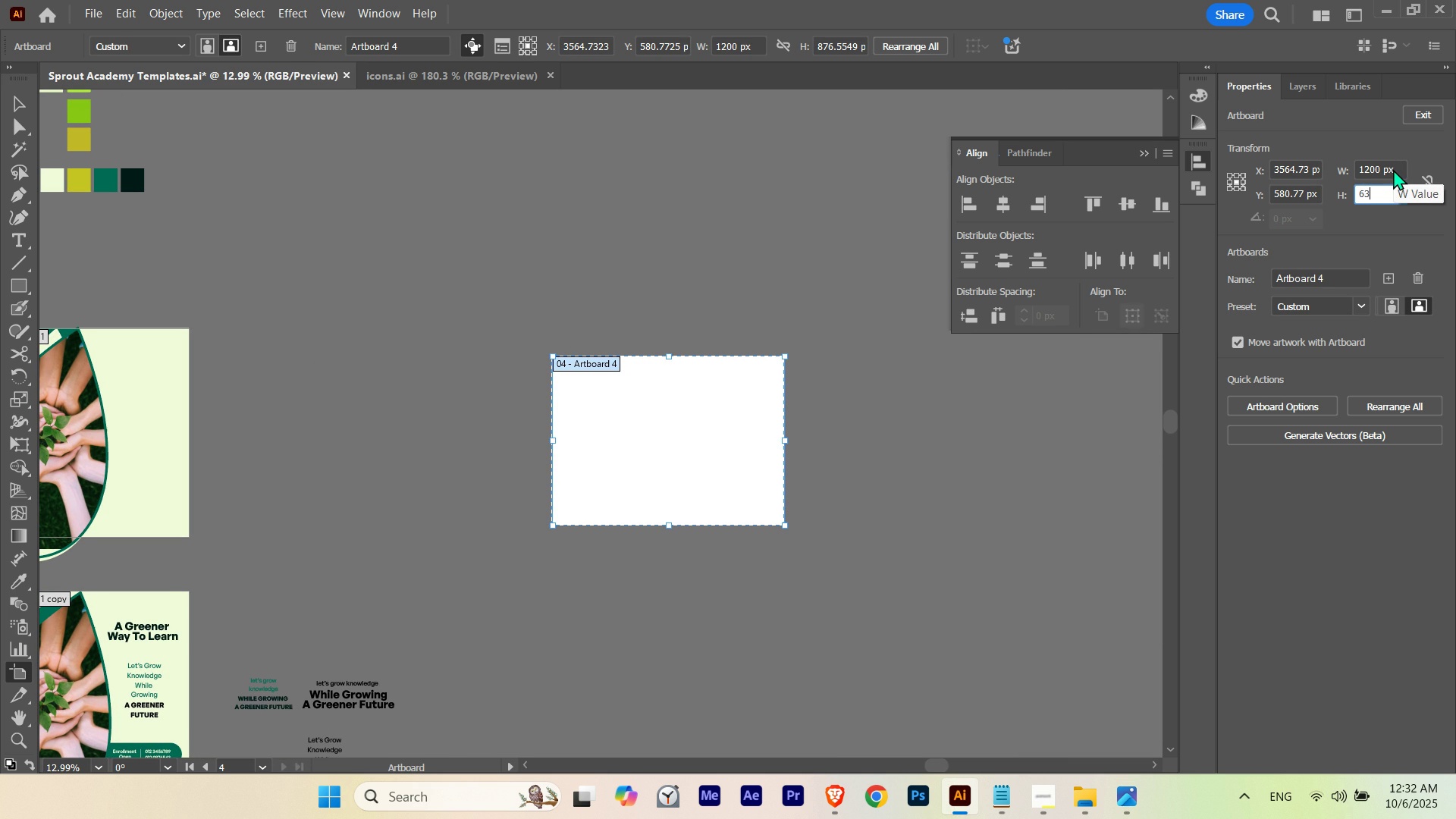 
key(Numpad3)
 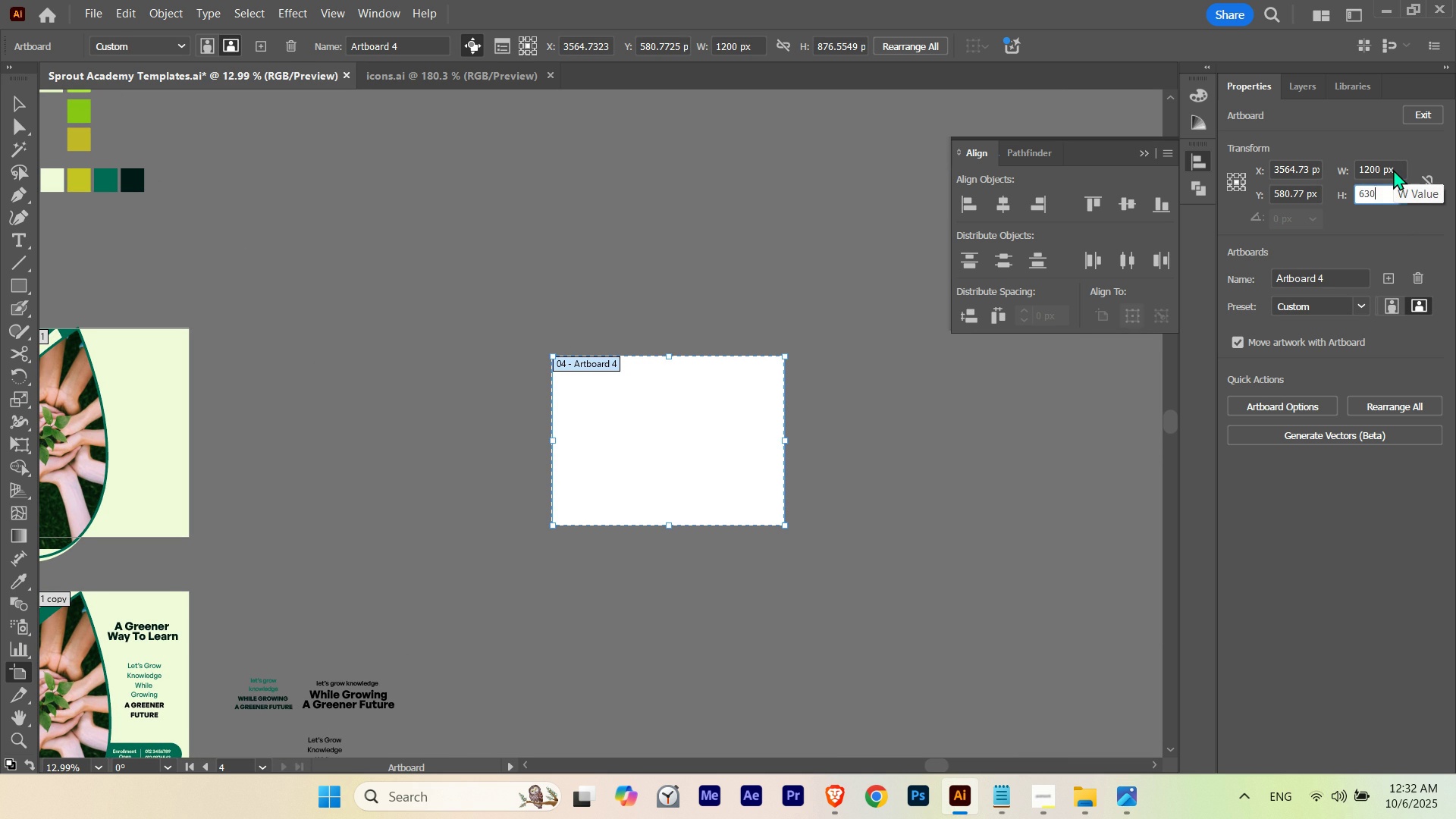 
key(Numpad0)
 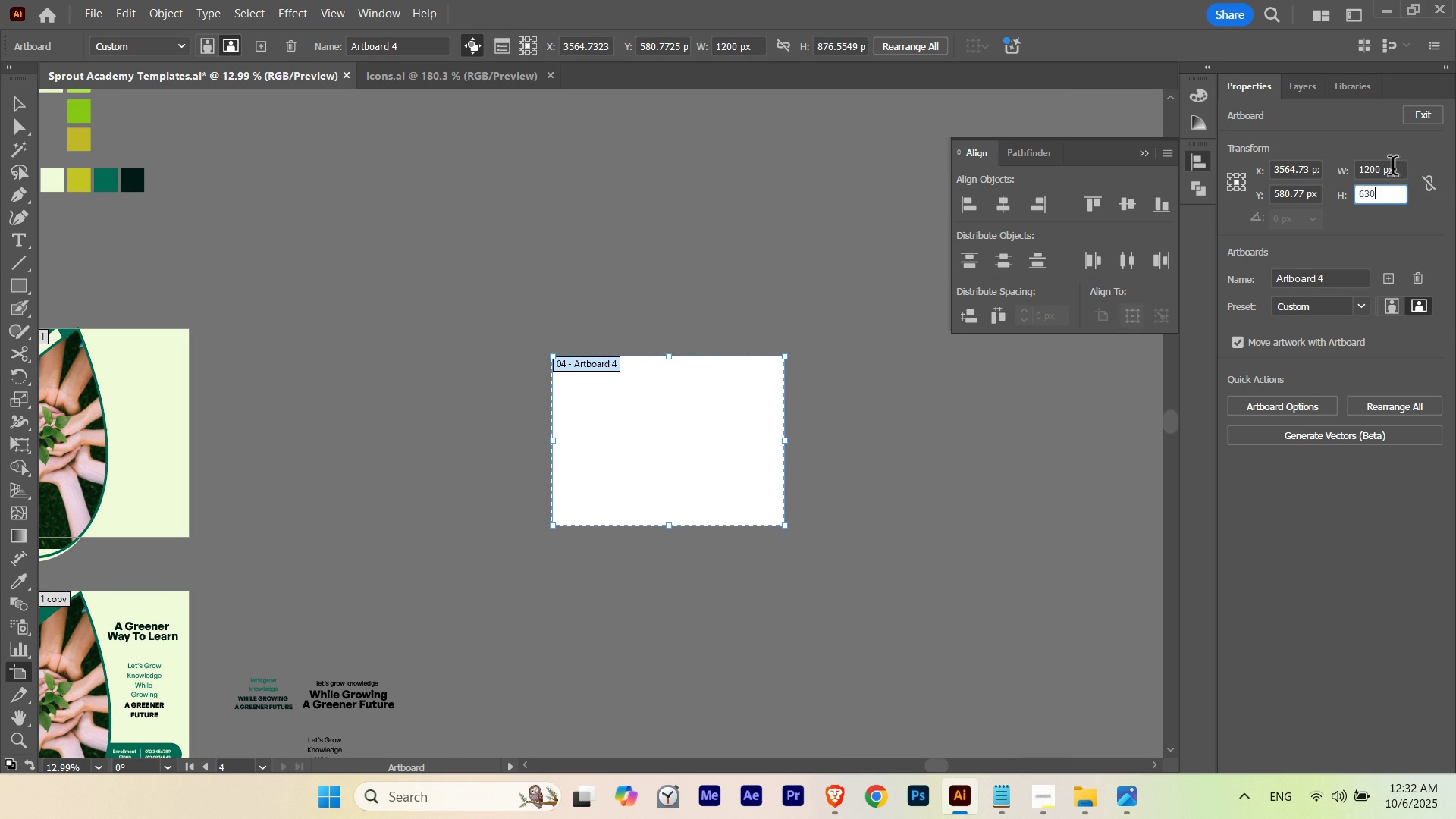 
key(NumpadEnter)
 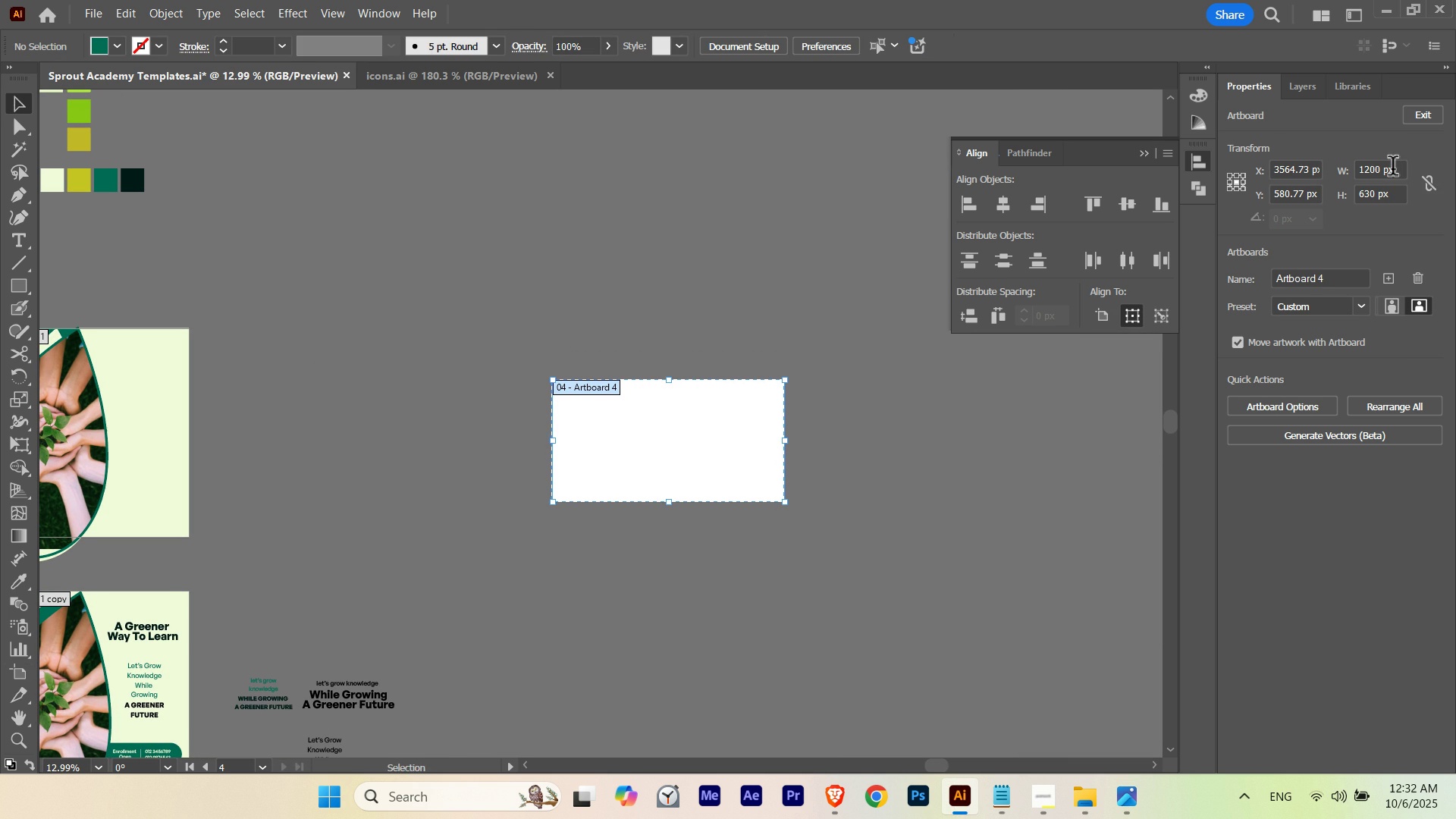 
key(V)
 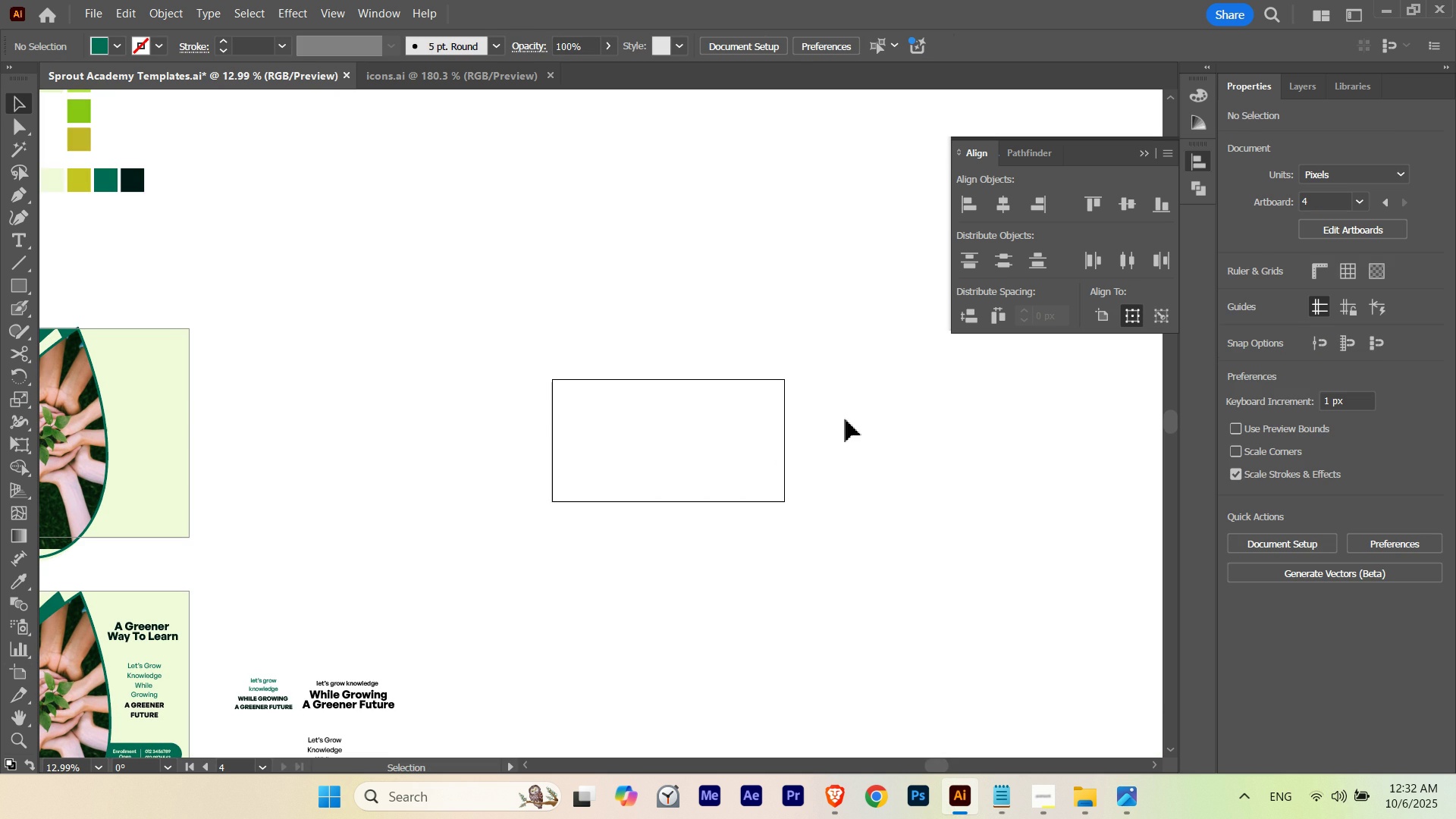 
left_click([846, 419])
 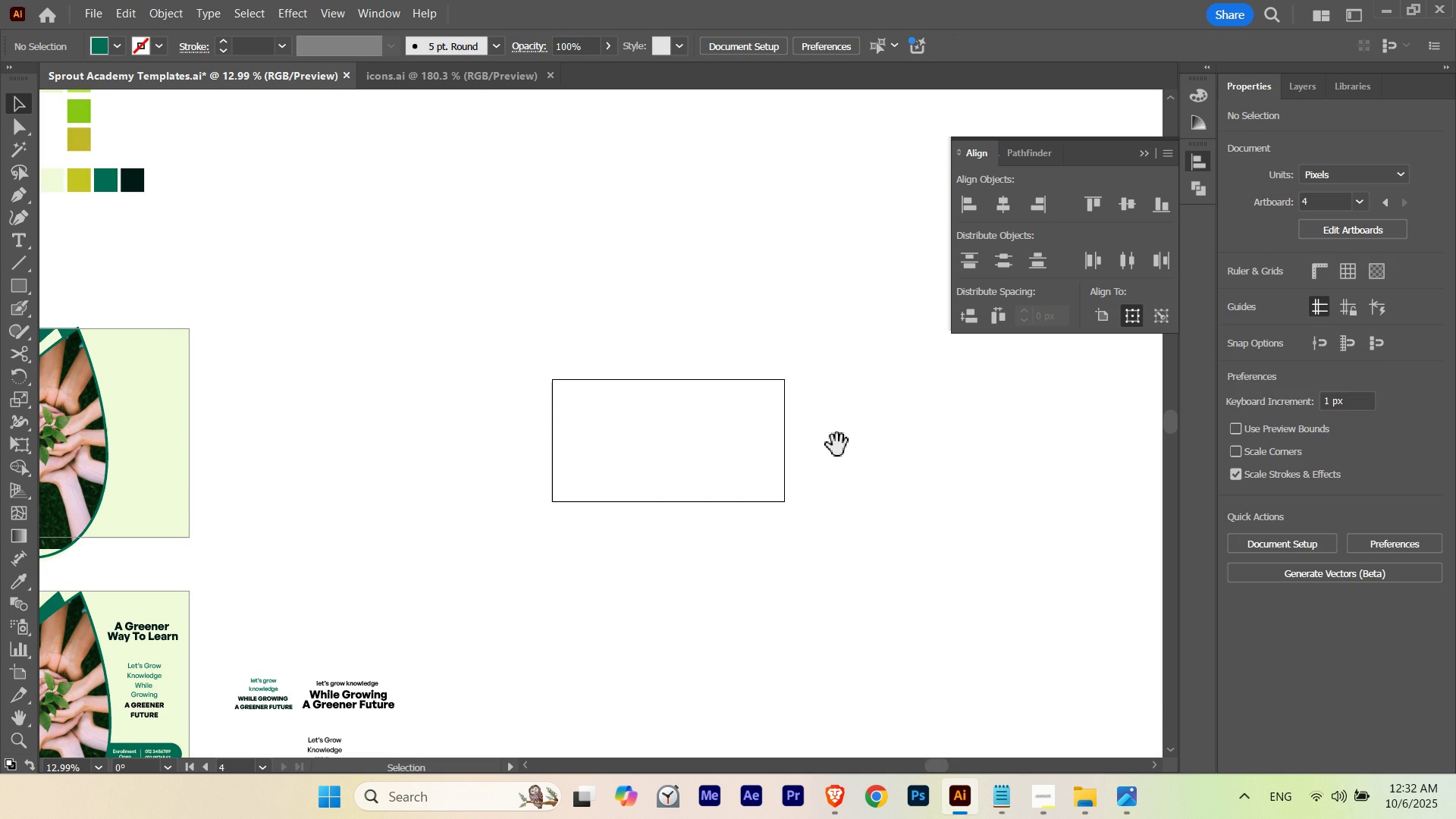 
hold_key(key=Space, duration=2.46)
 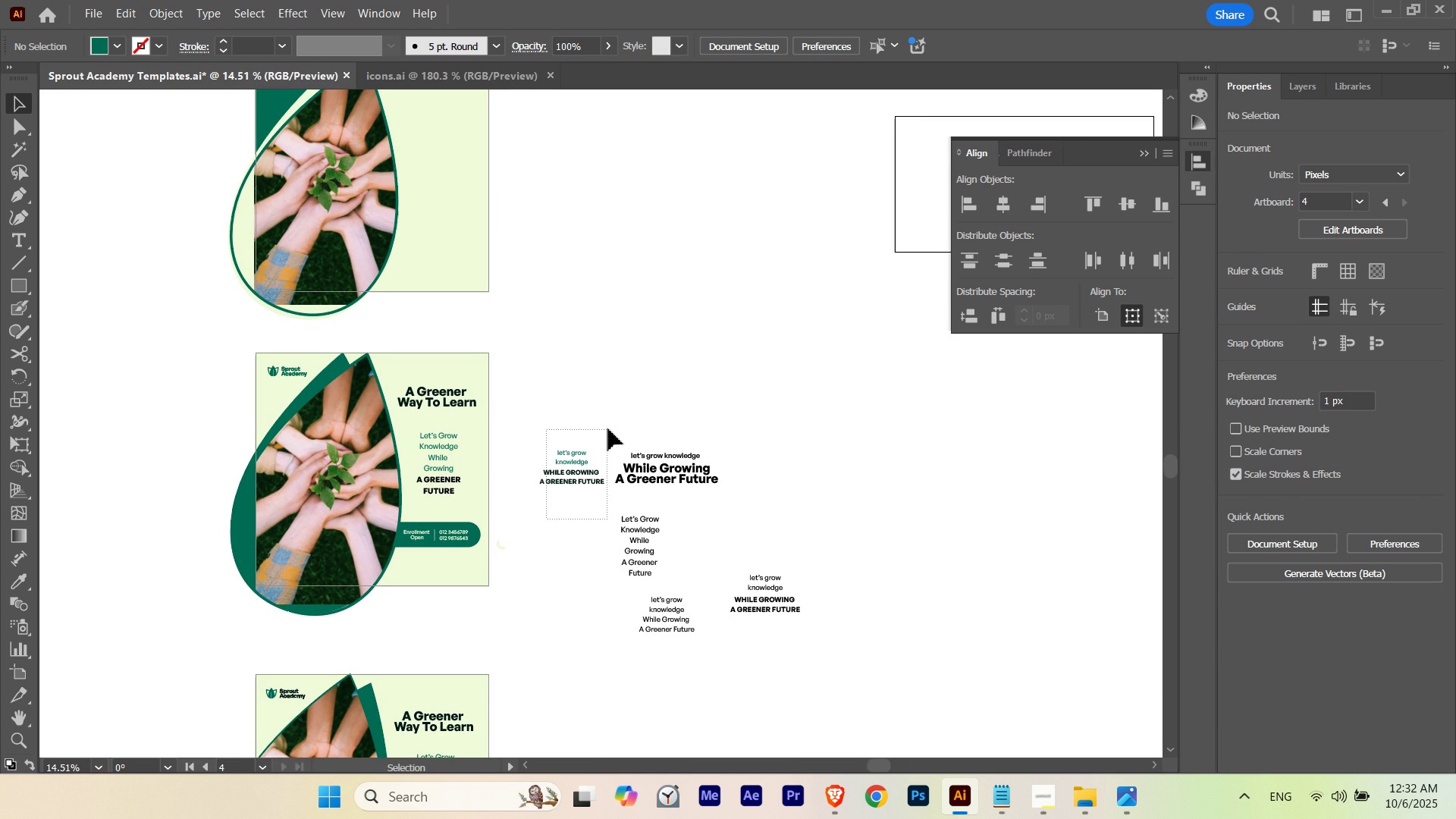 
hold_key(key=ControlLeft, duration=0.43)
 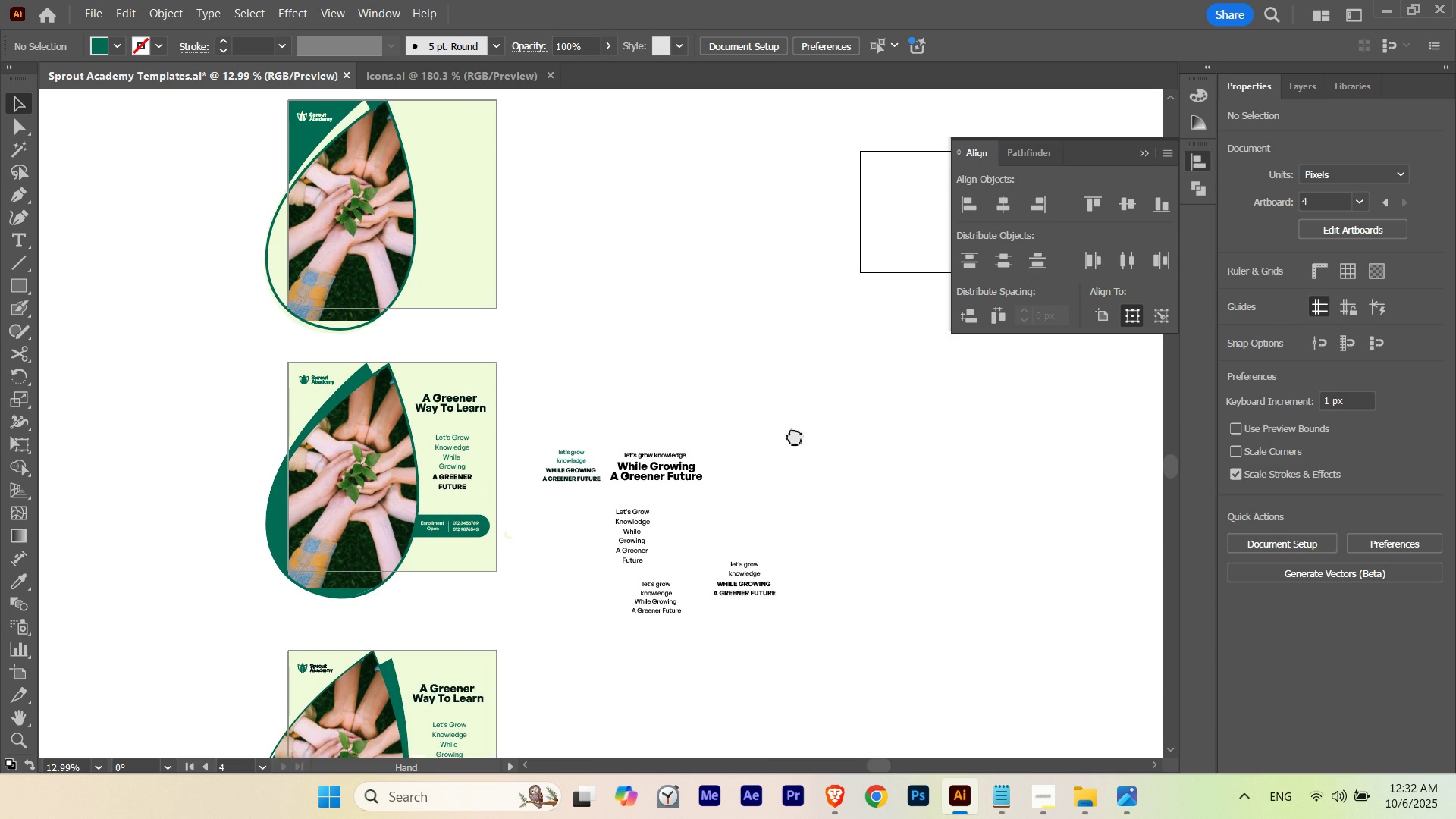 
hold_key(key=ControlLeft, duration=0.57)
 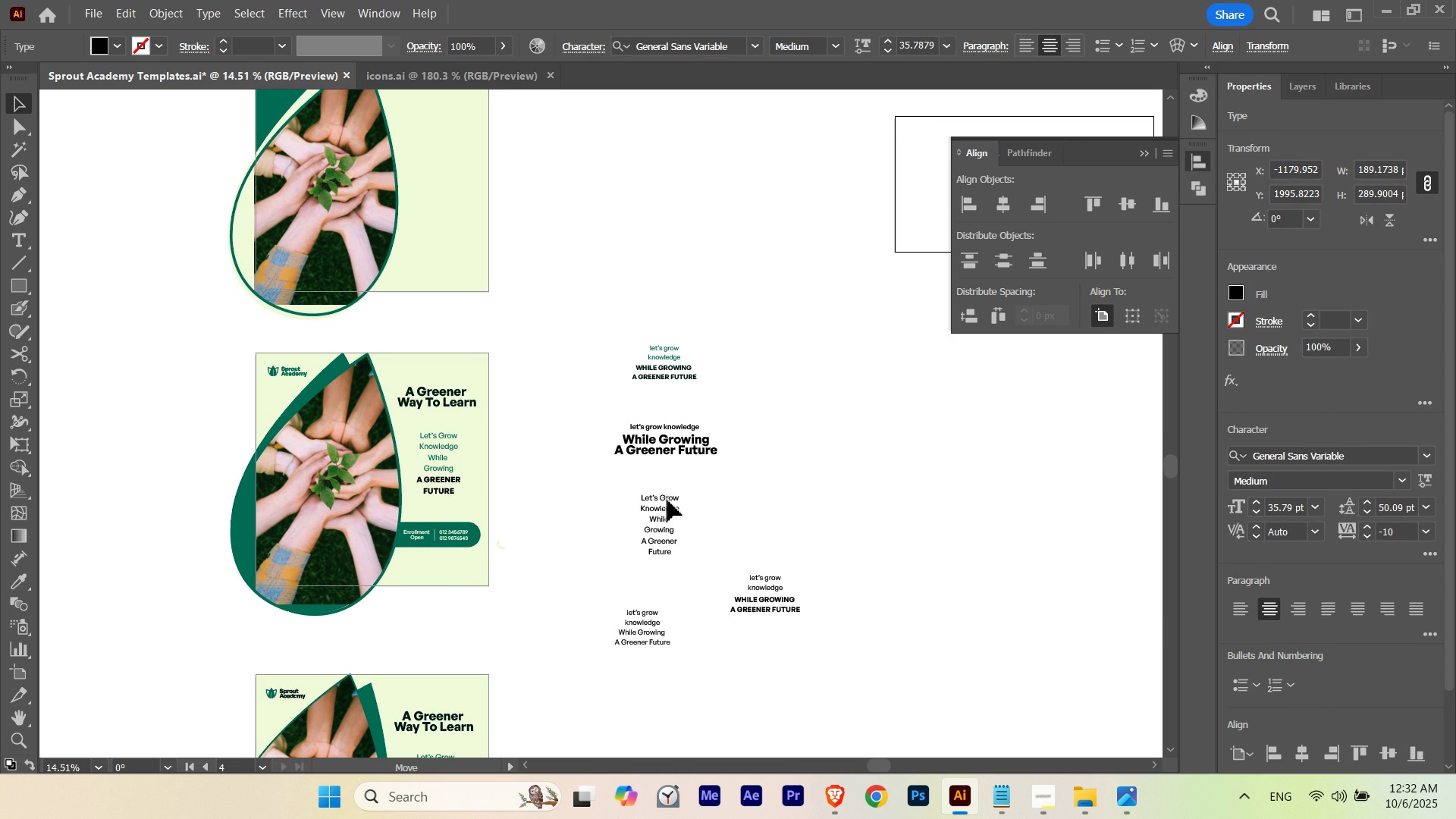 
wait(12.68)
 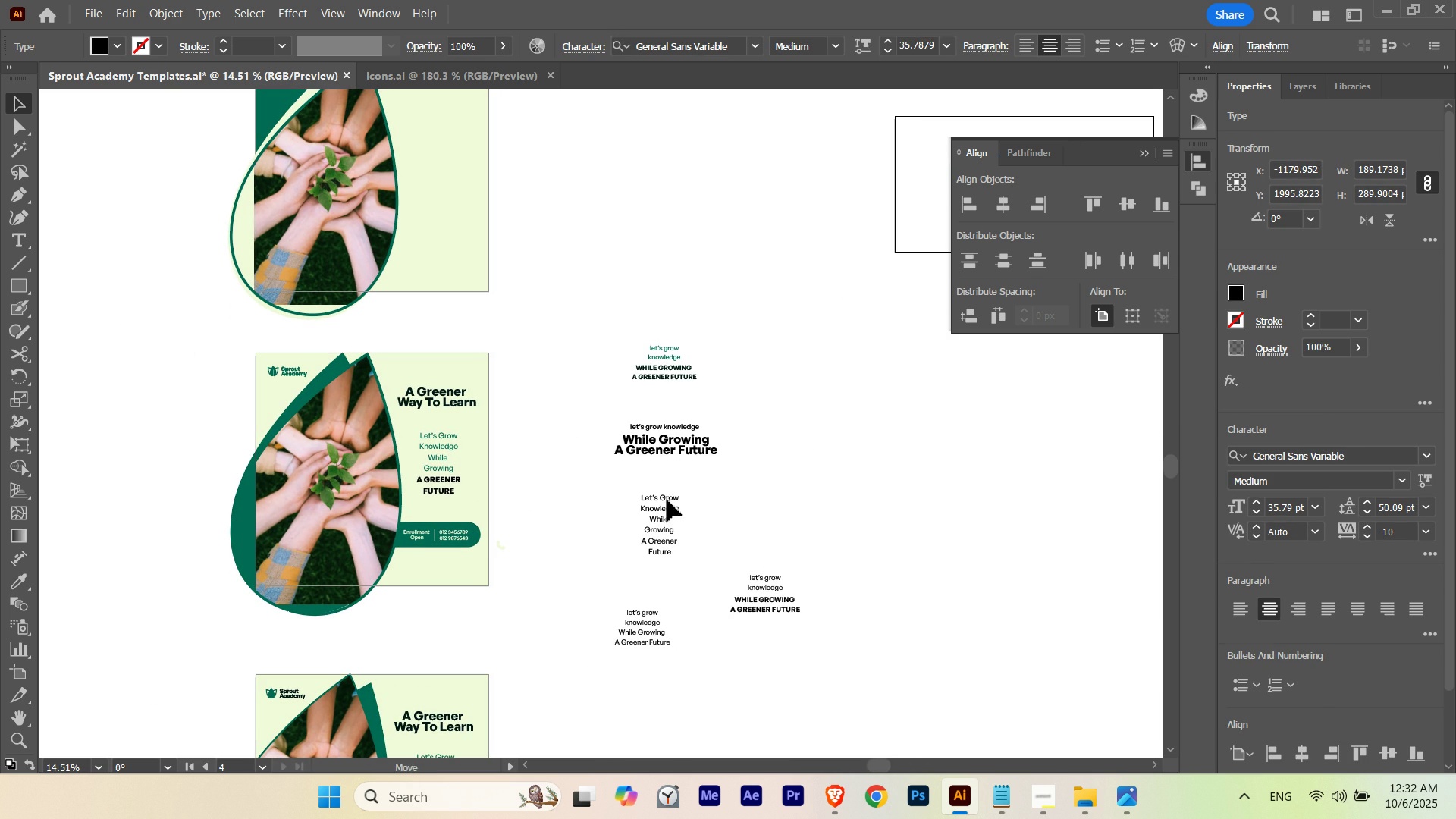 
hold_key(key=Space, duration=1.77)
 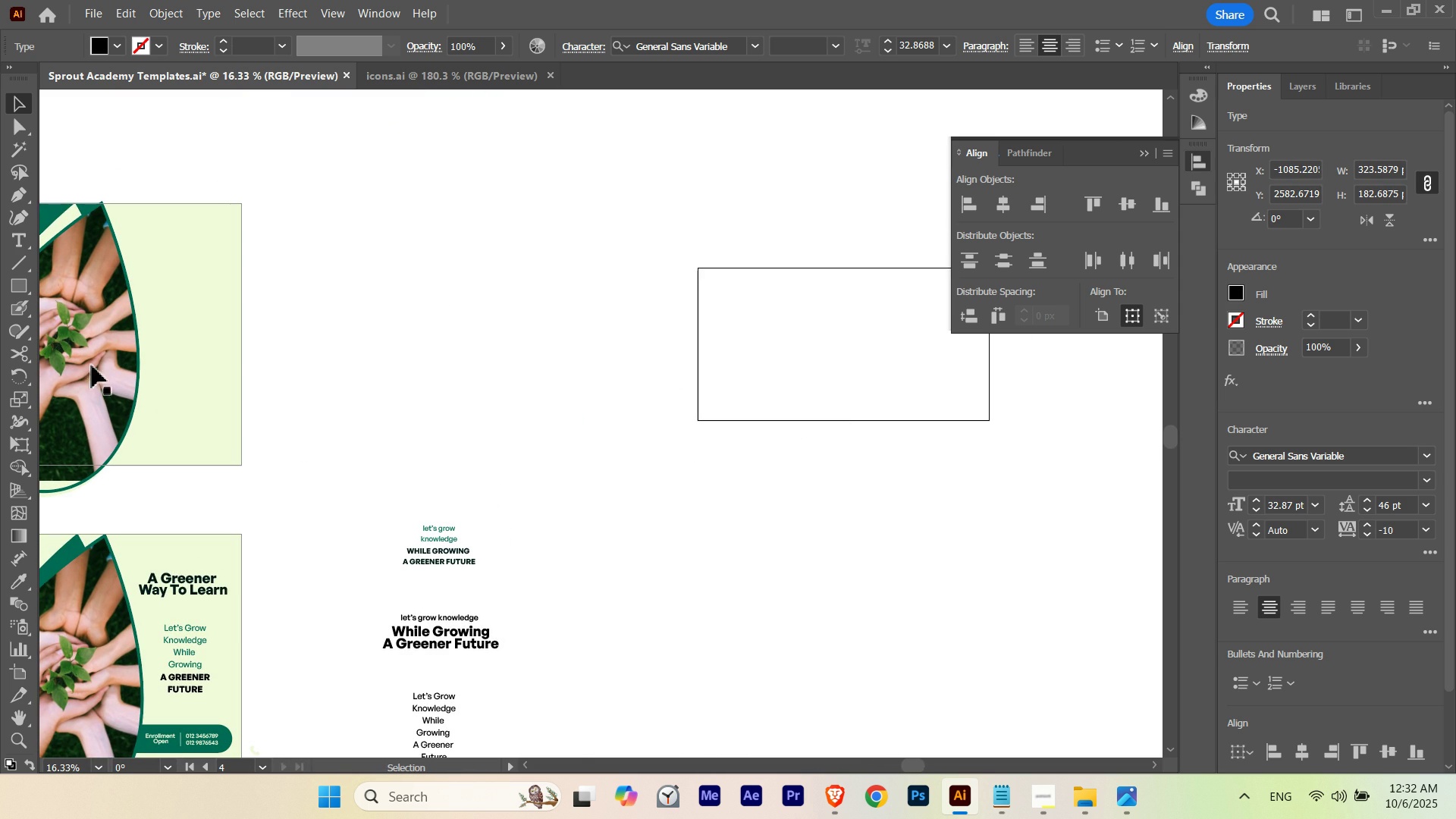 
hold_key(key=ControlLeft, duration=0.77)
 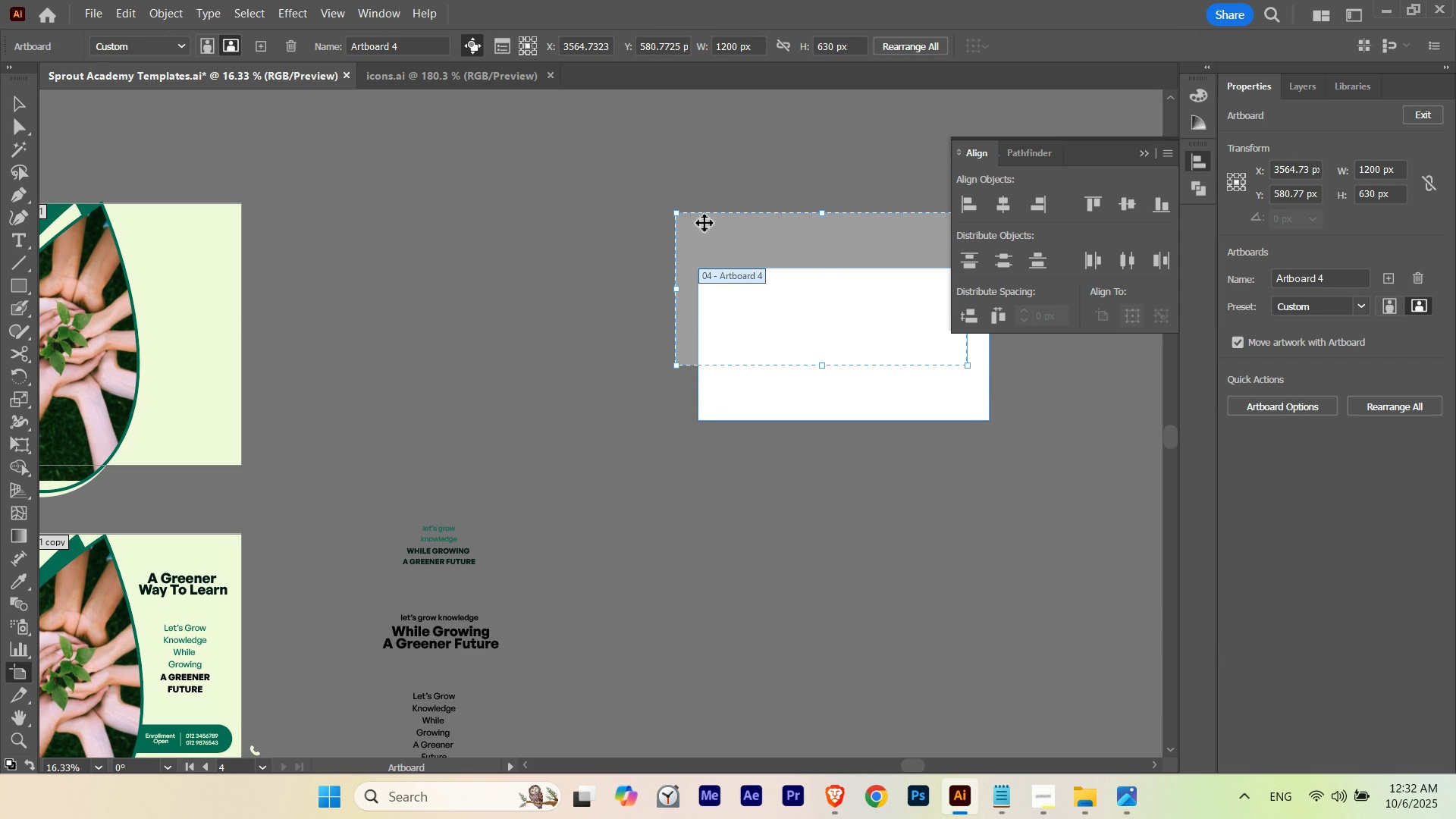 
wait(5.33)
 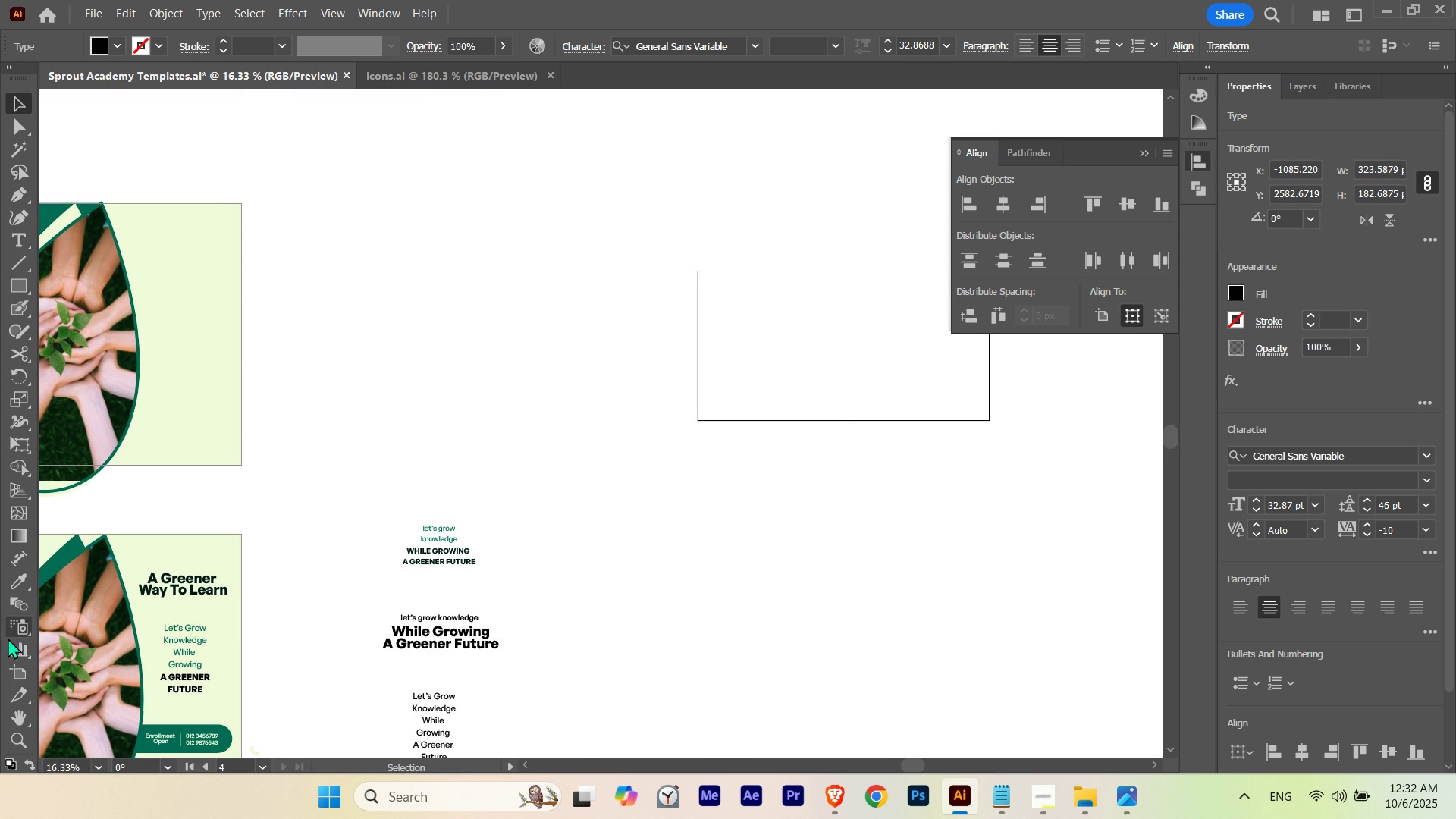 
hold_key(key=V, duration=9.79)
 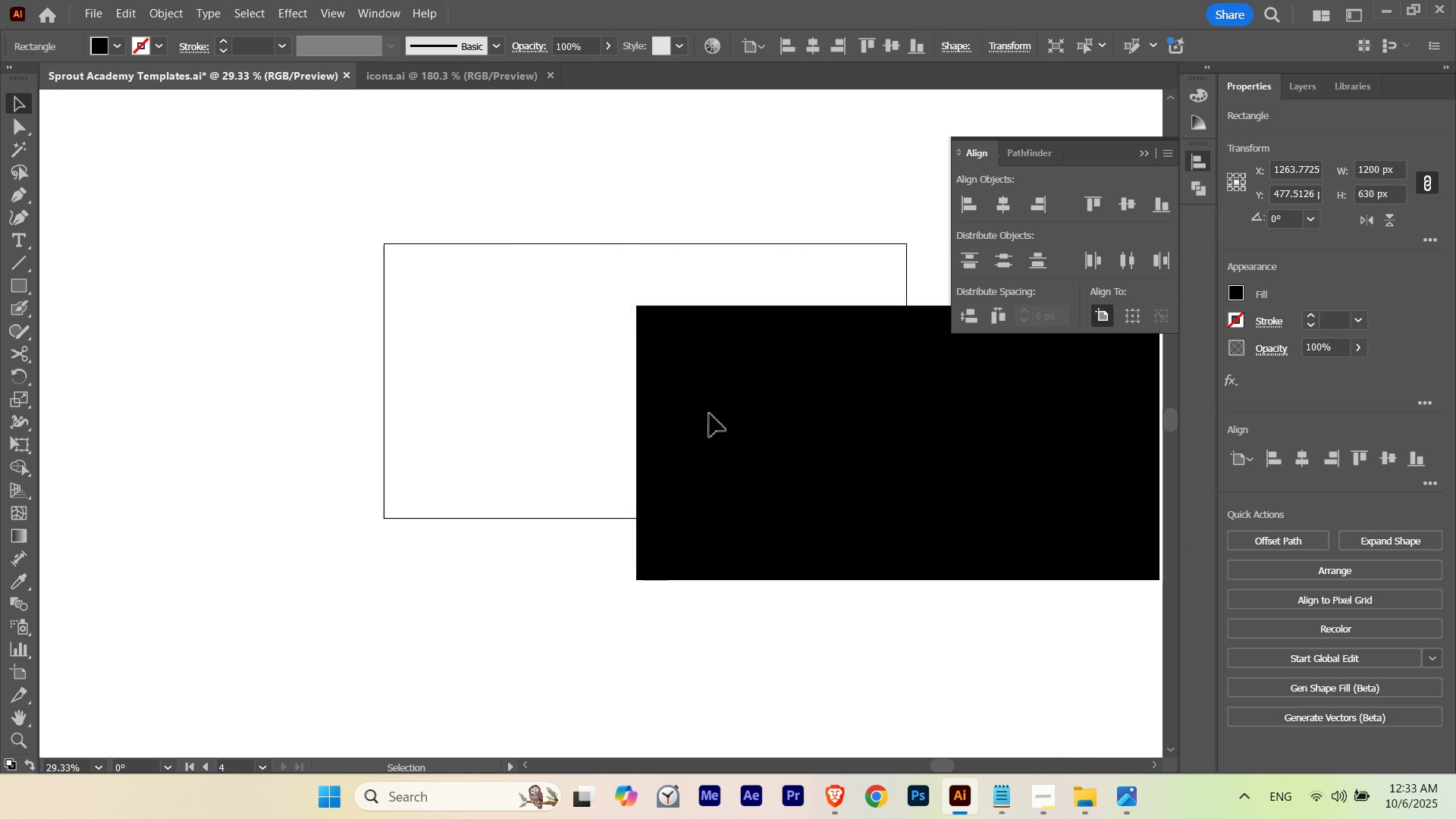 
hold_key(key=Space, duration=1.48)
 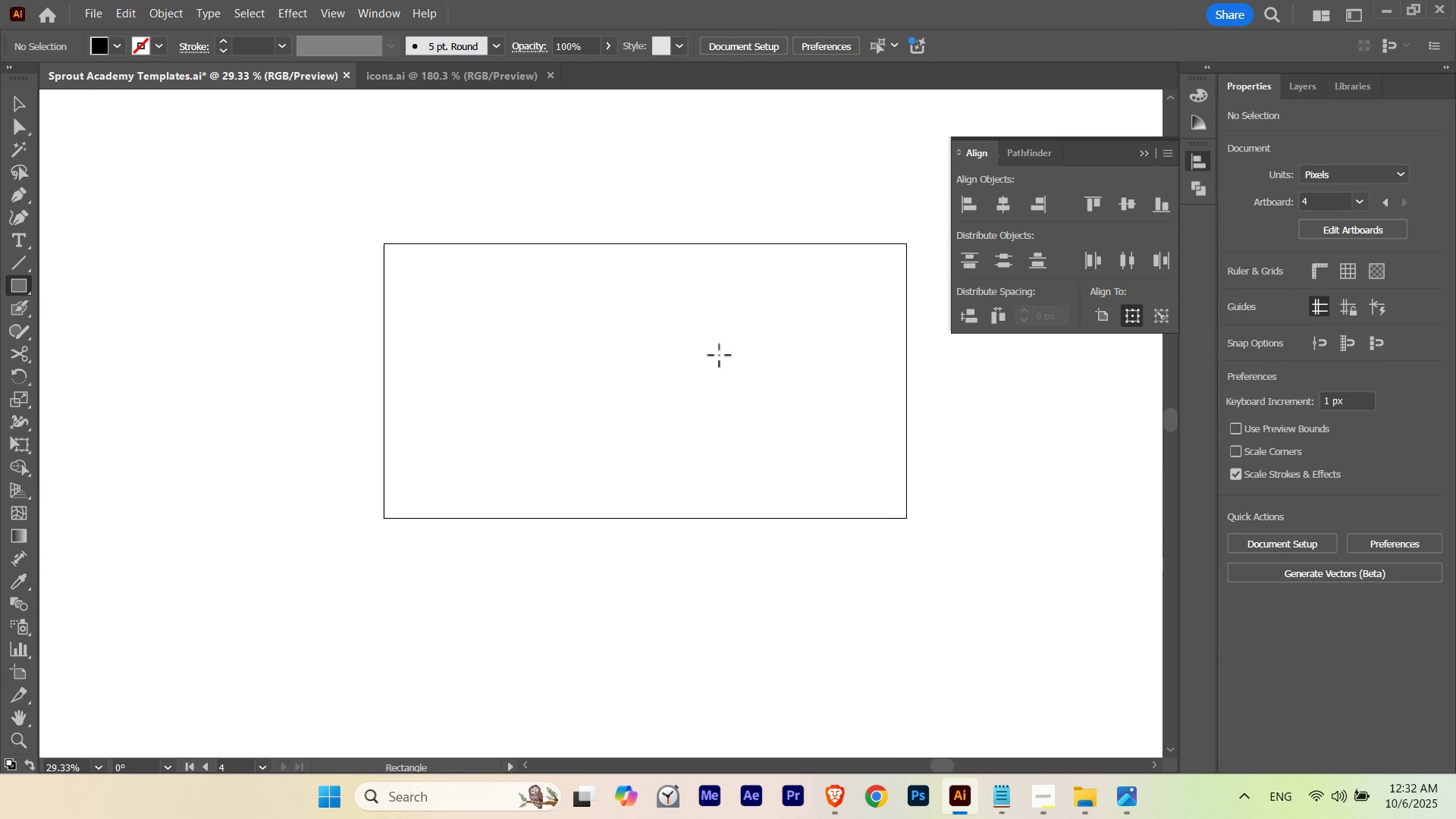 
hold_key(key=ControlLeft, duration=0.43)
 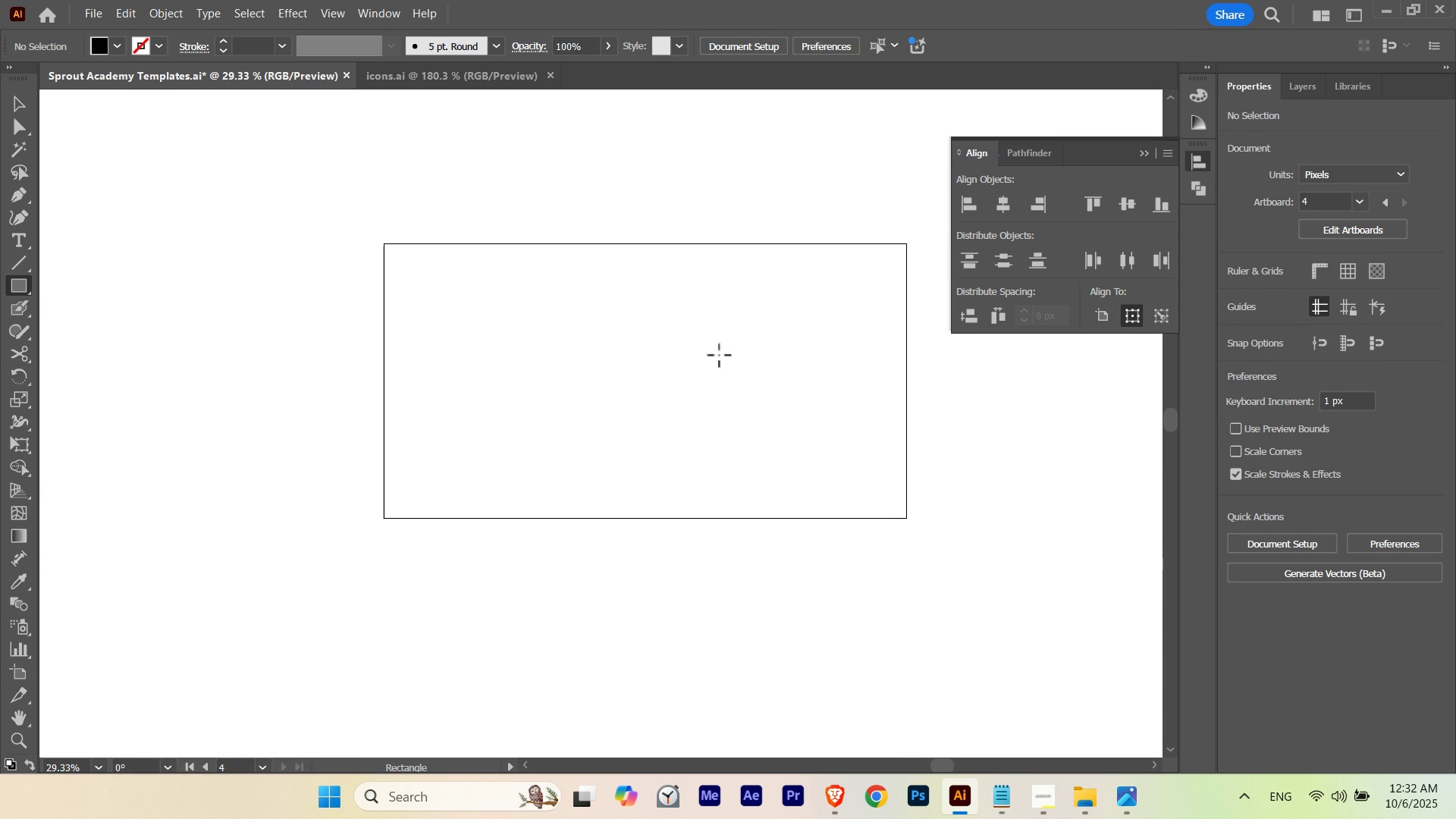 
key(M)
 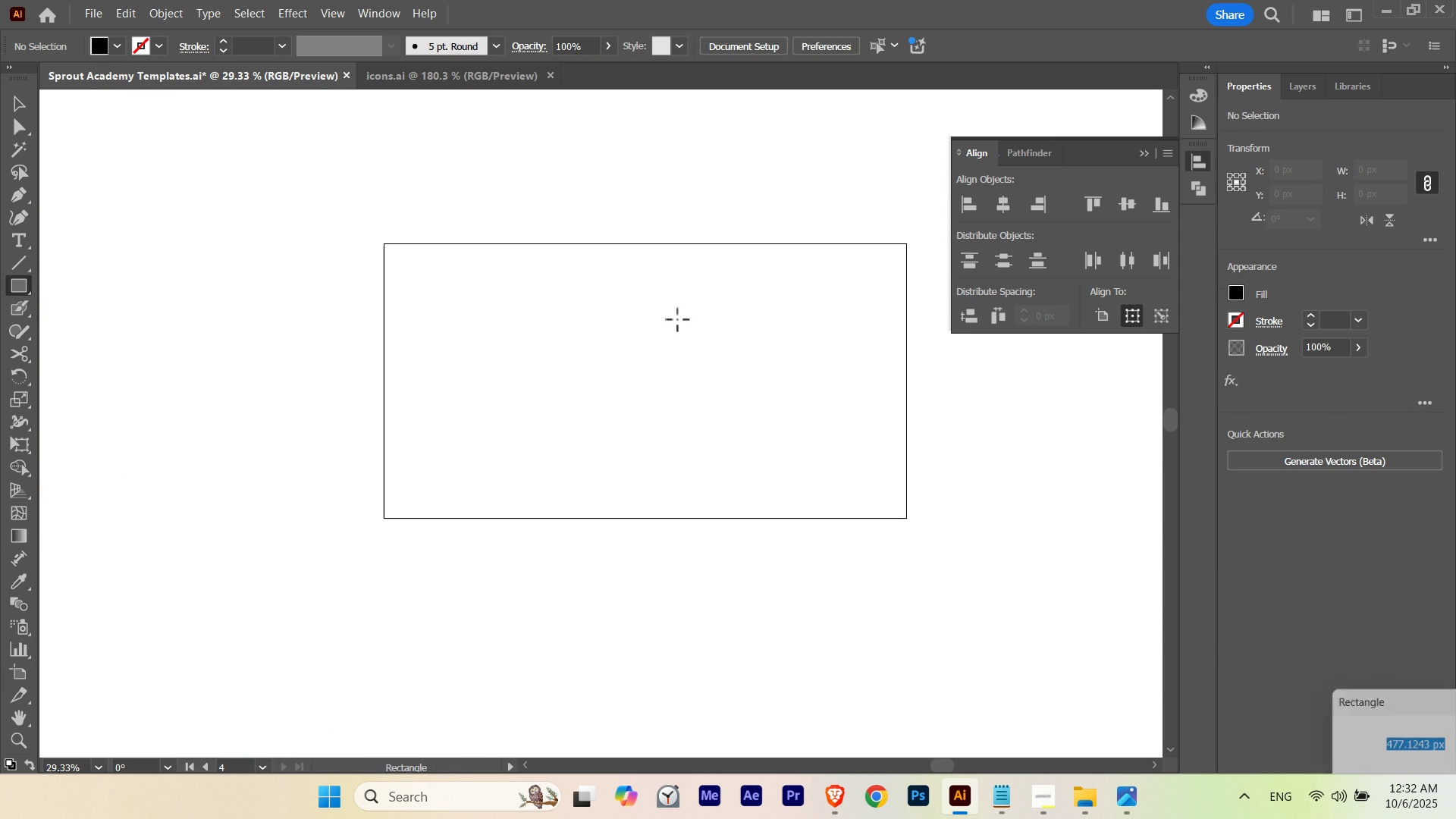 
left_click([673, 314])
 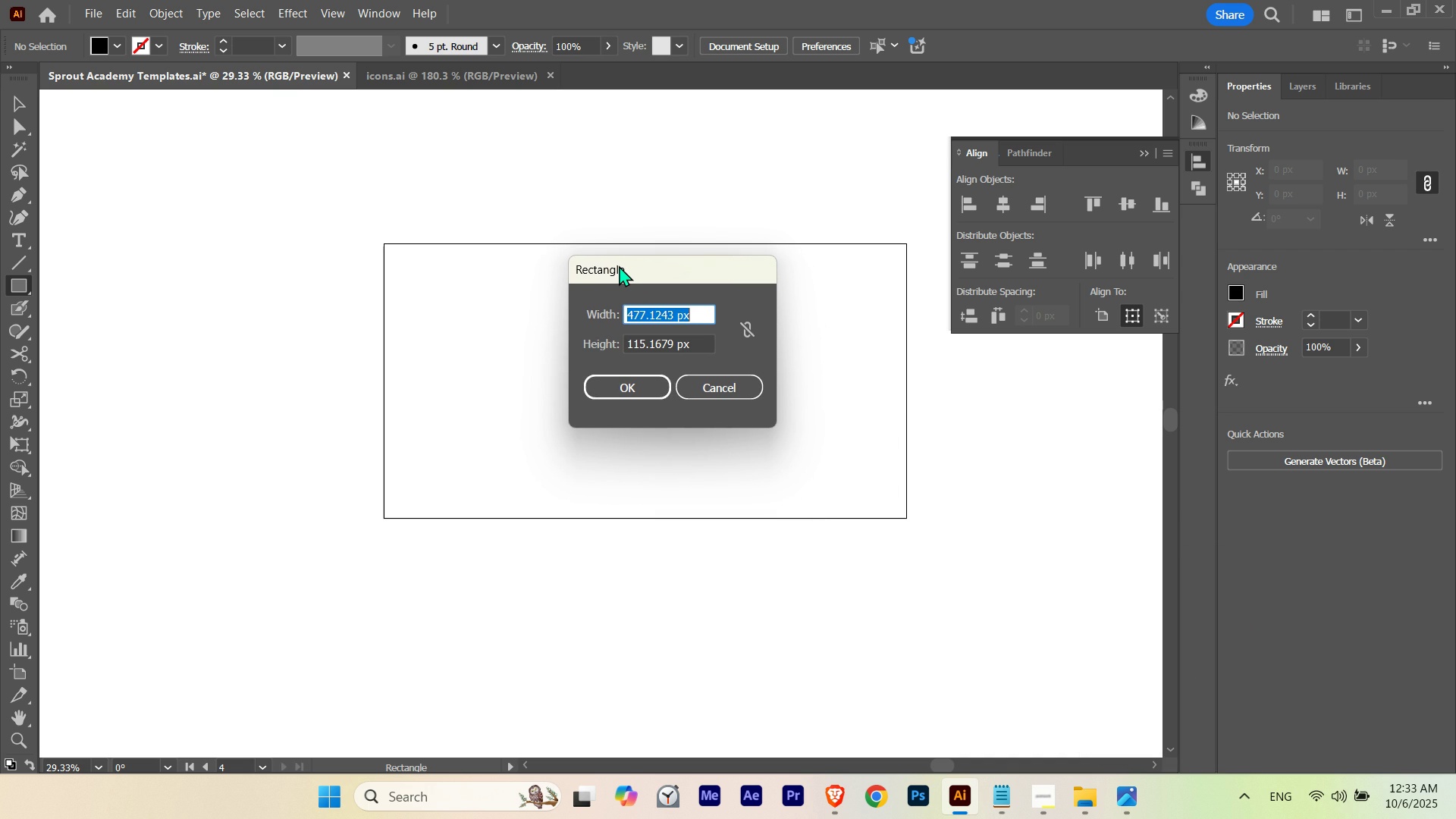 
key(Numpad1)
 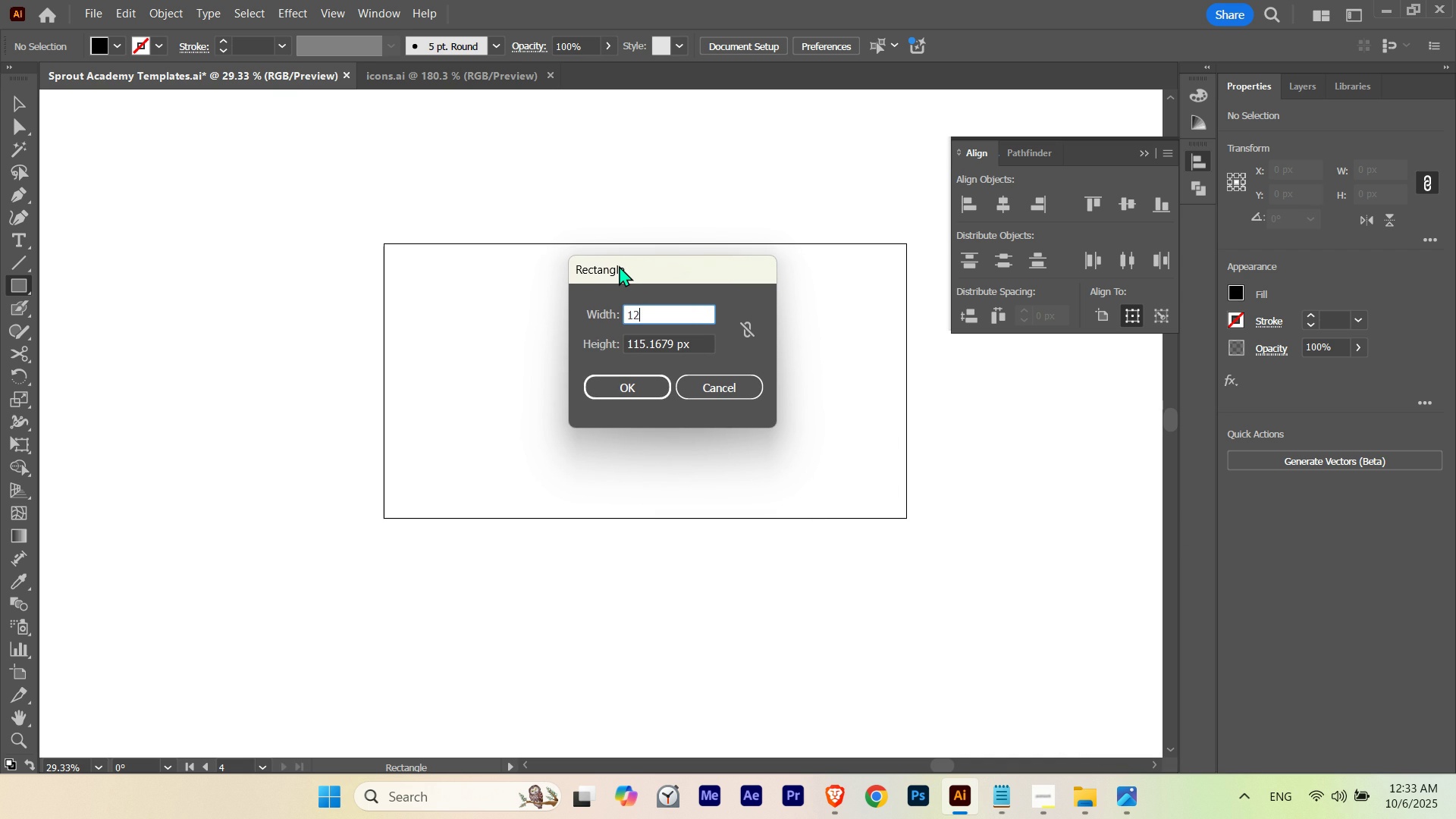 
key(Numpad2)
 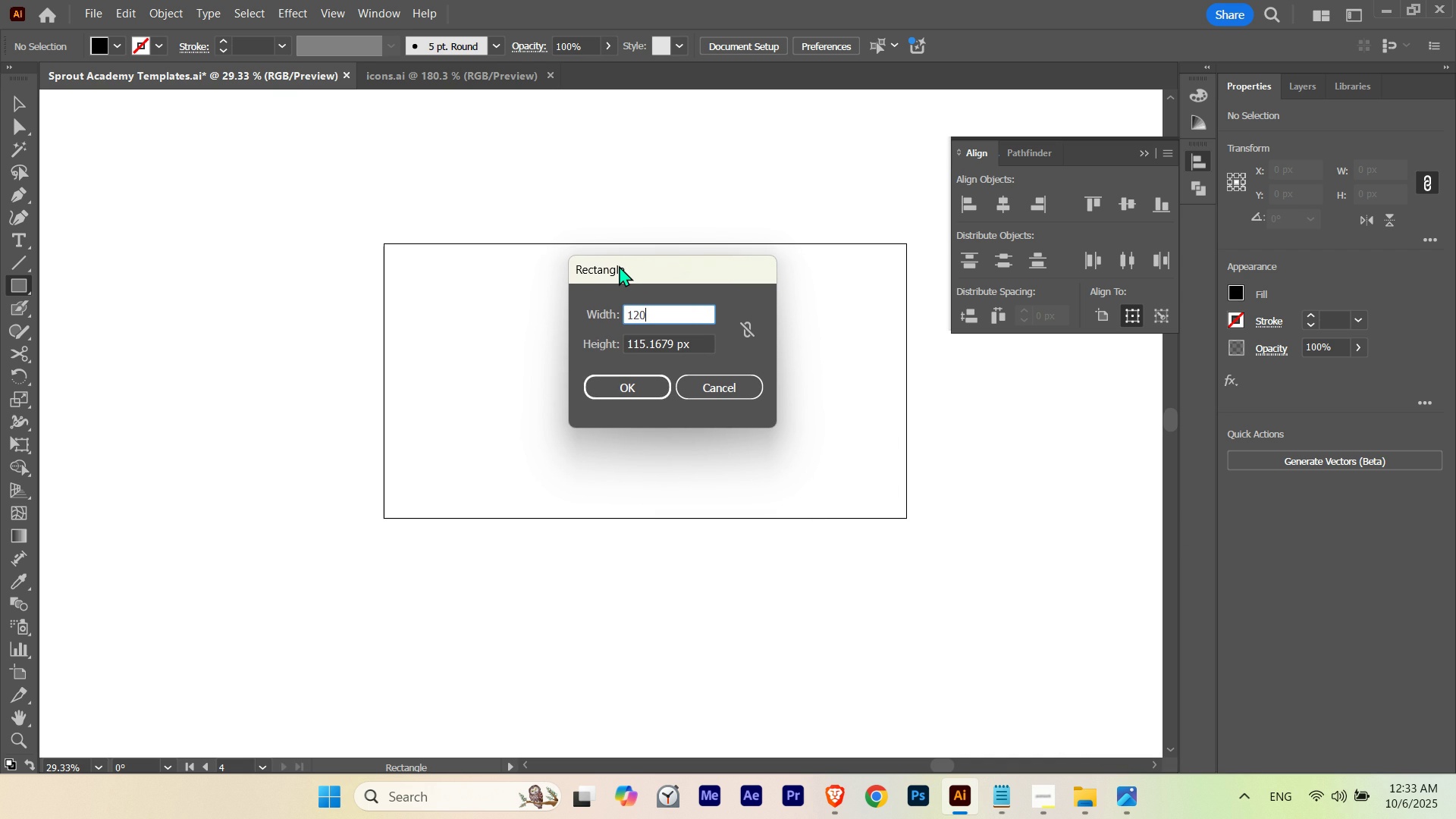 
key(Numpad0)
 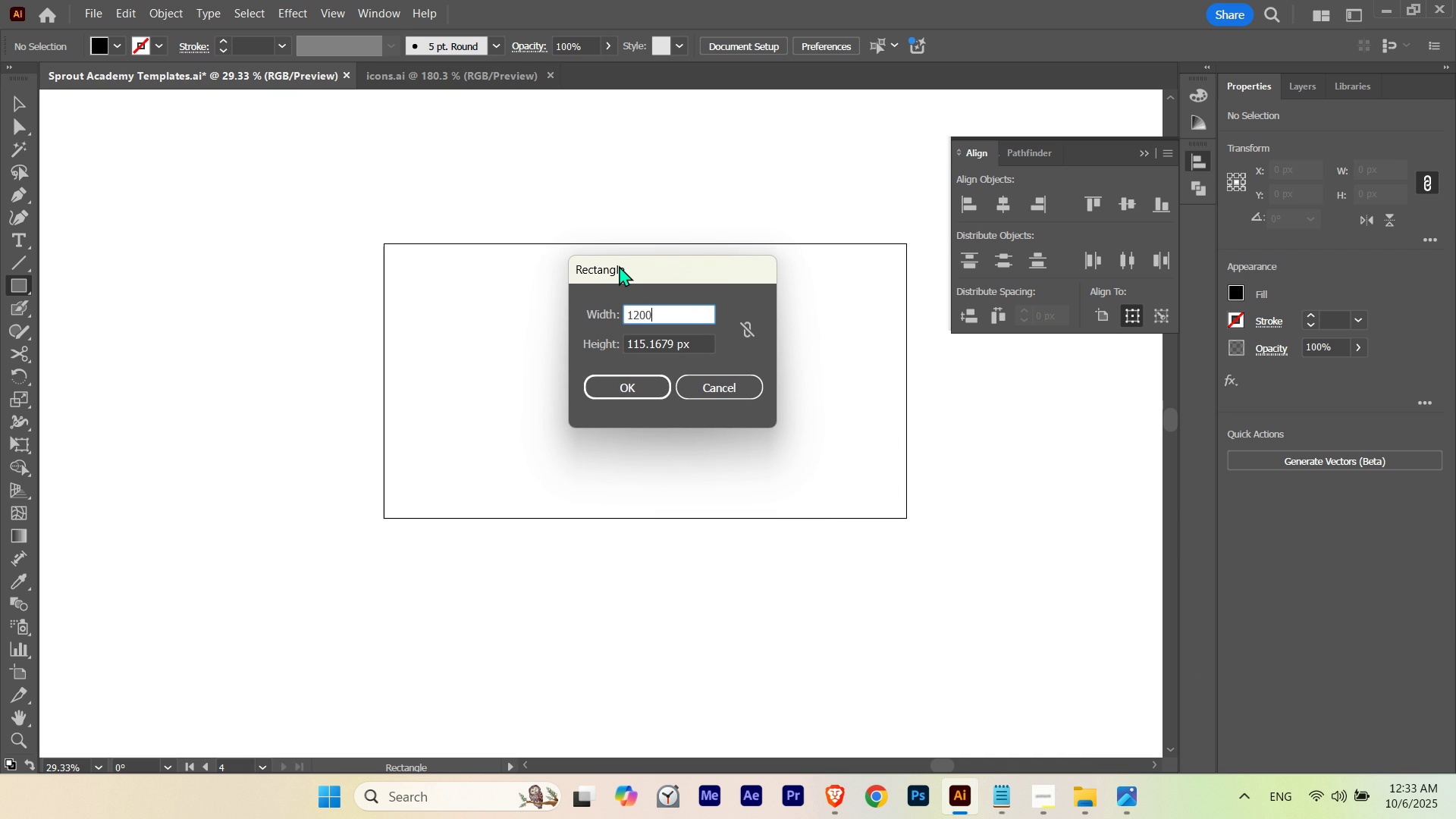 
key(Numpad0)
 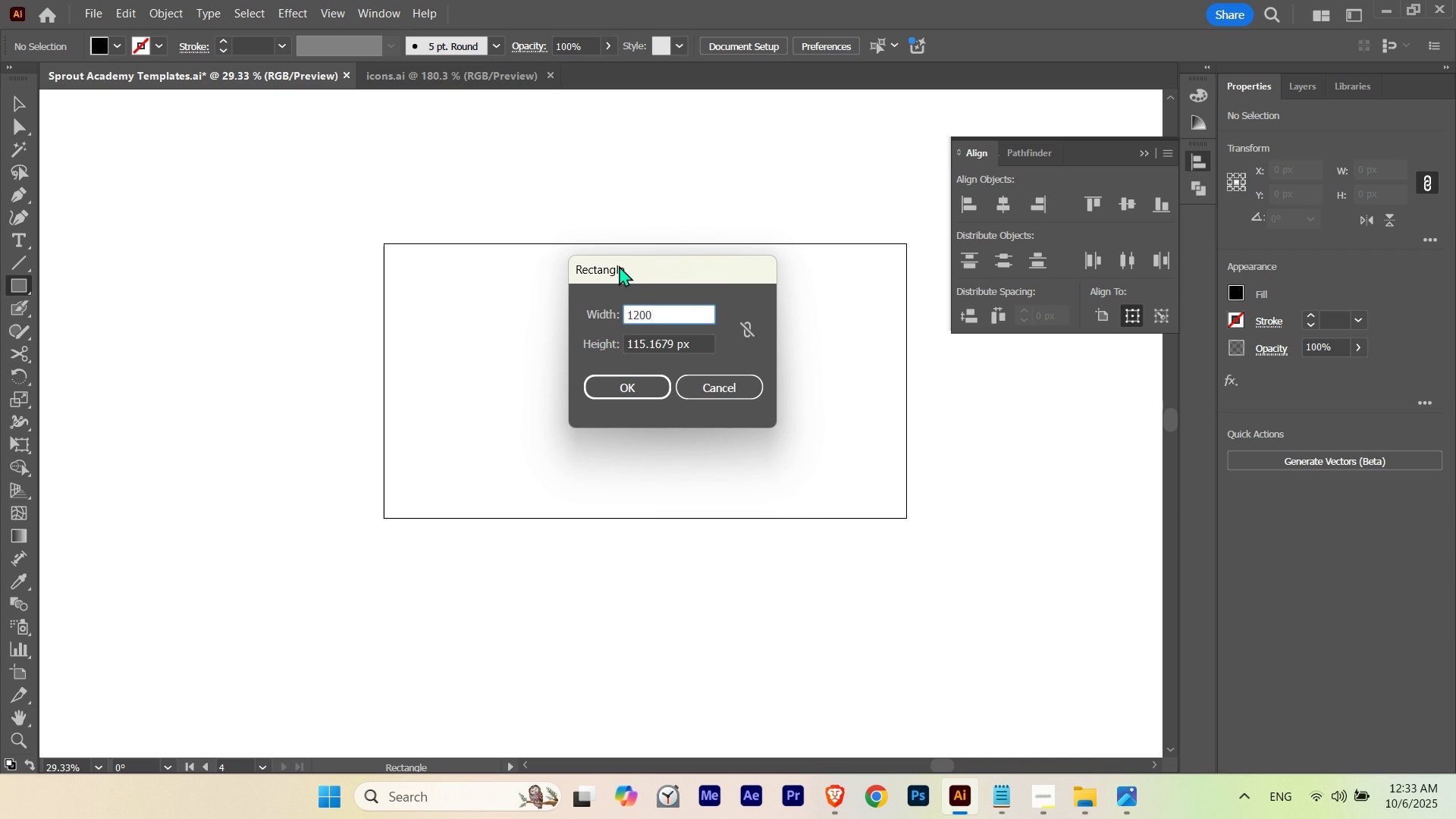 
key(Tab)
 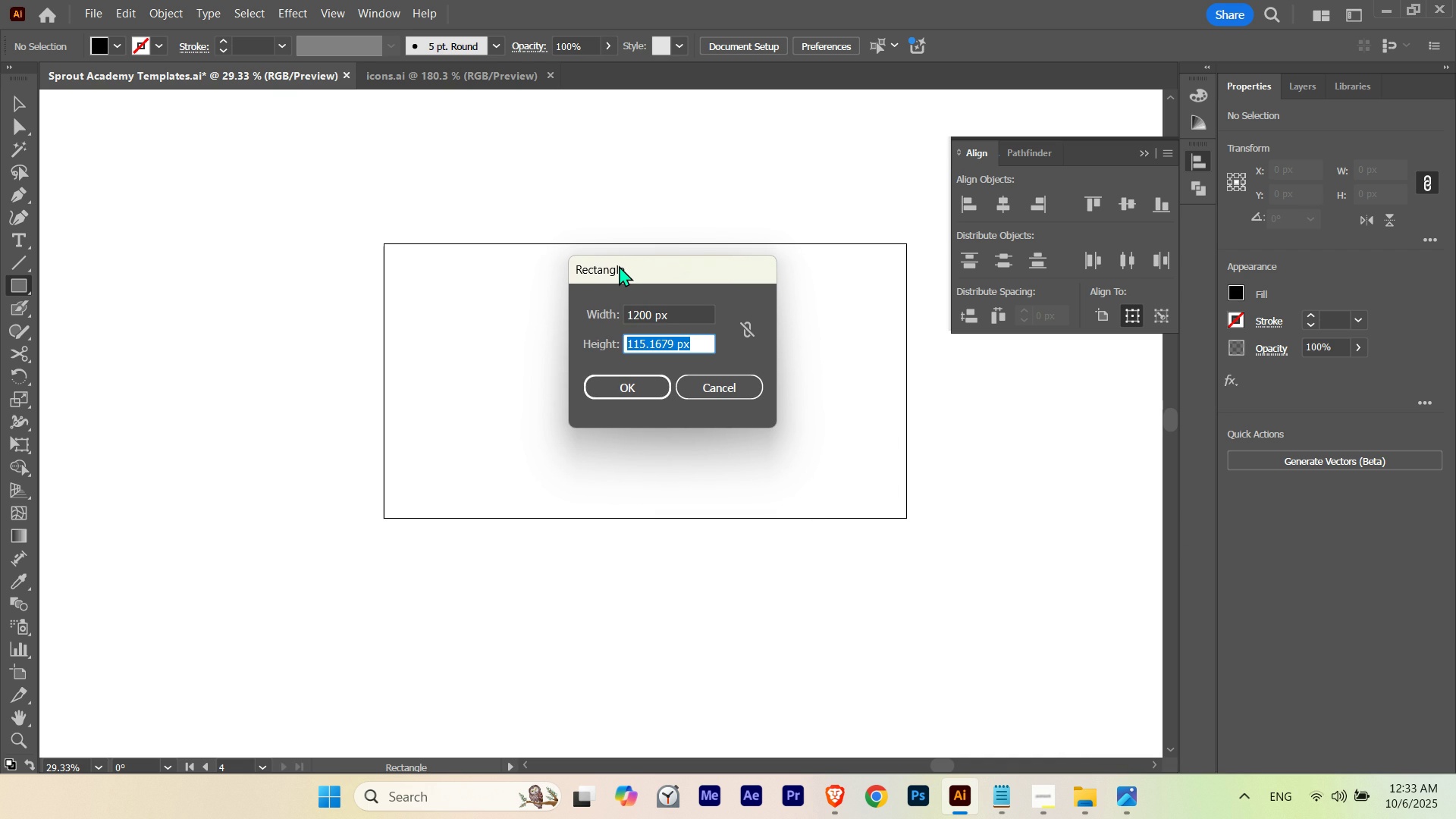 
key(Numpad6)
 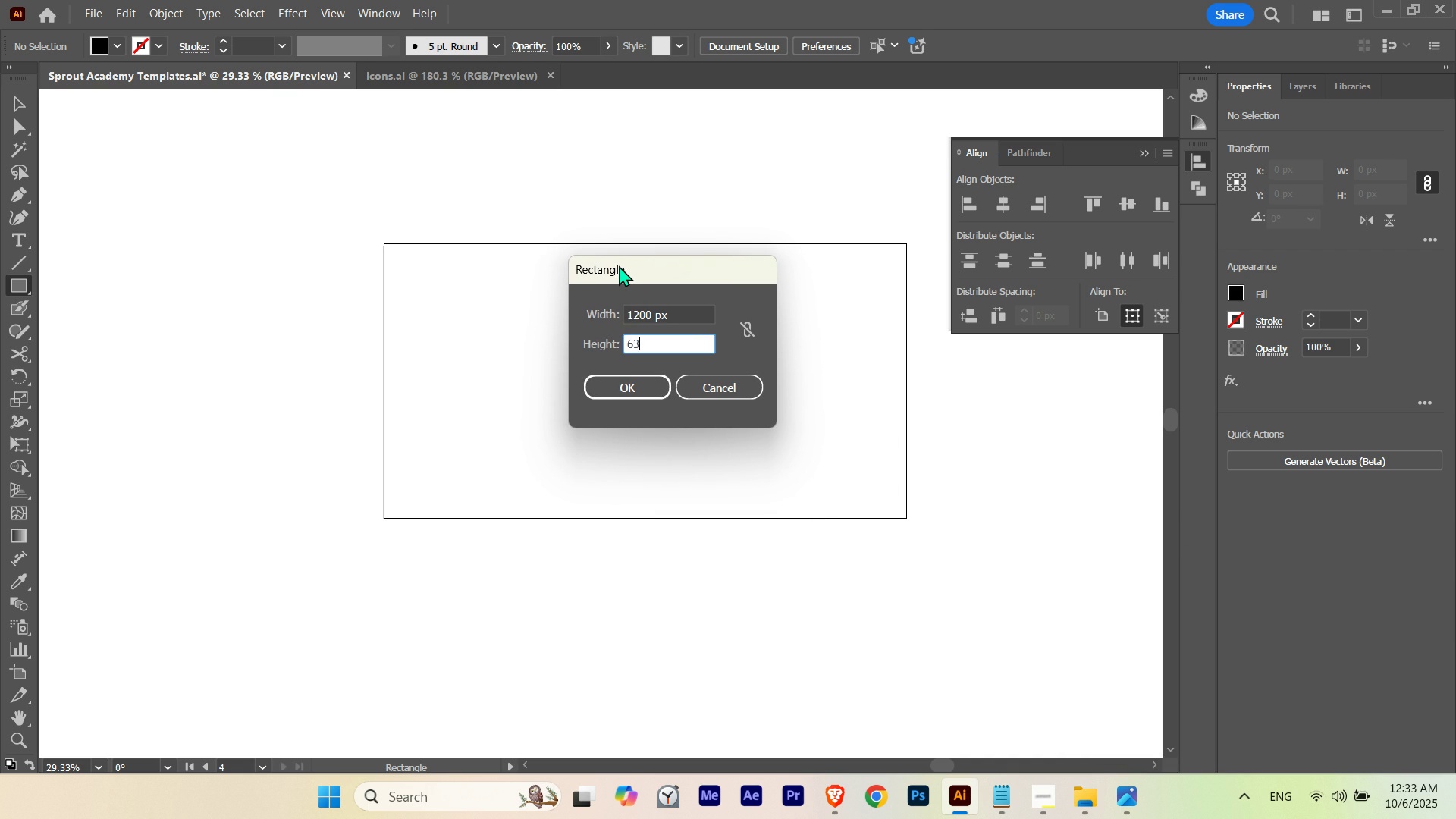 
key(Numpad3)
 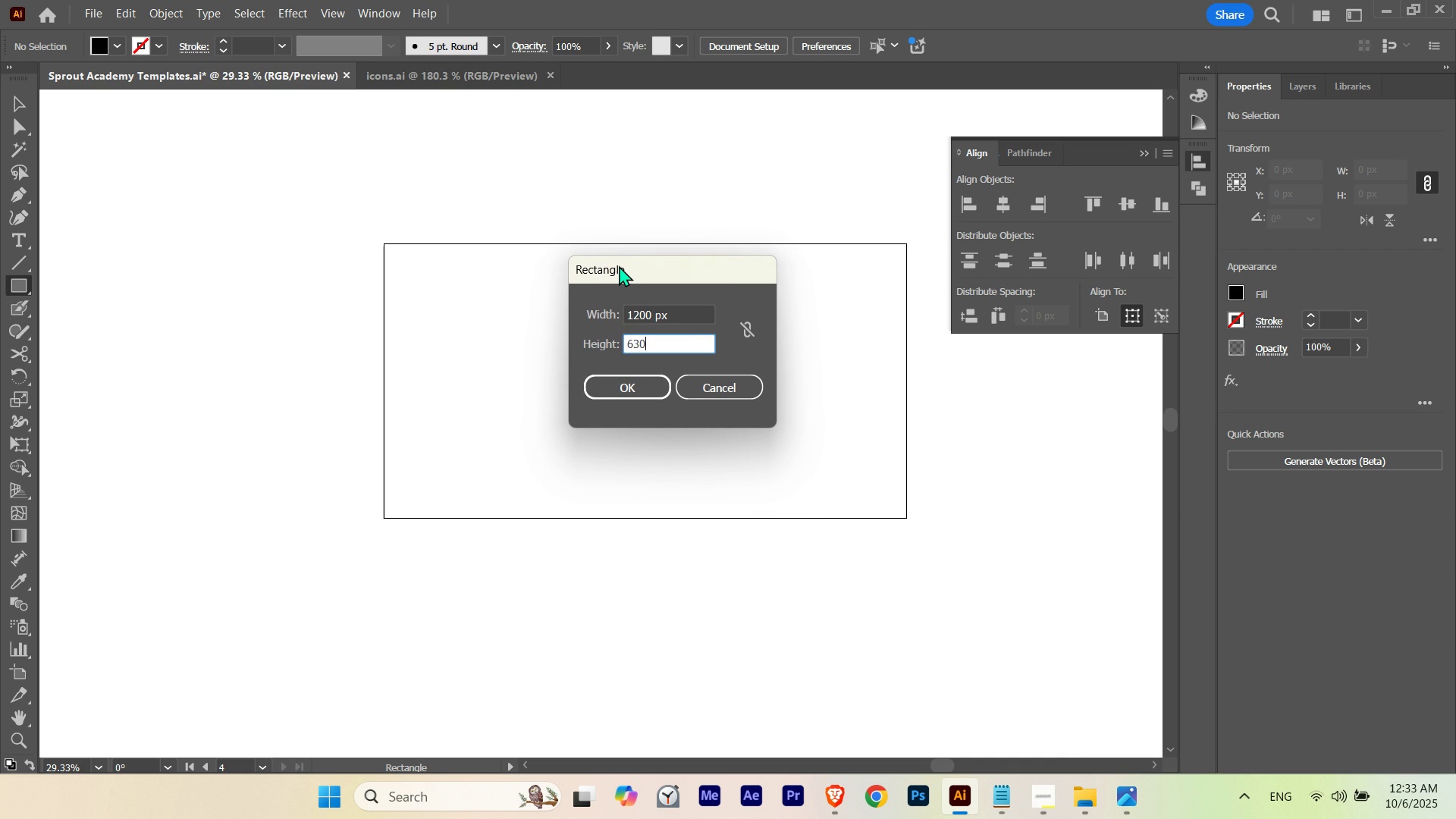 
key(Numpad0)
 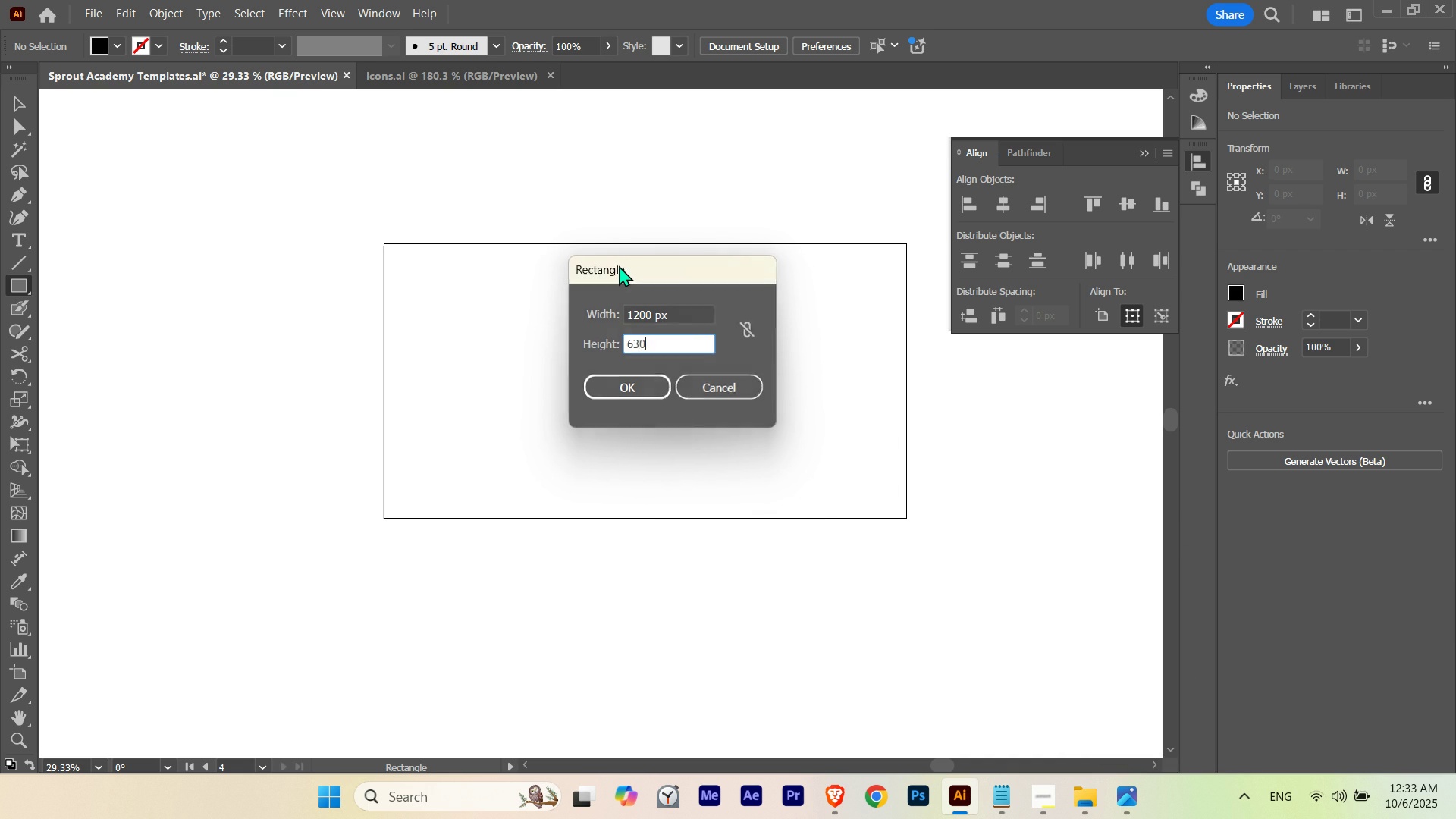 
key(NumpadEnter)
 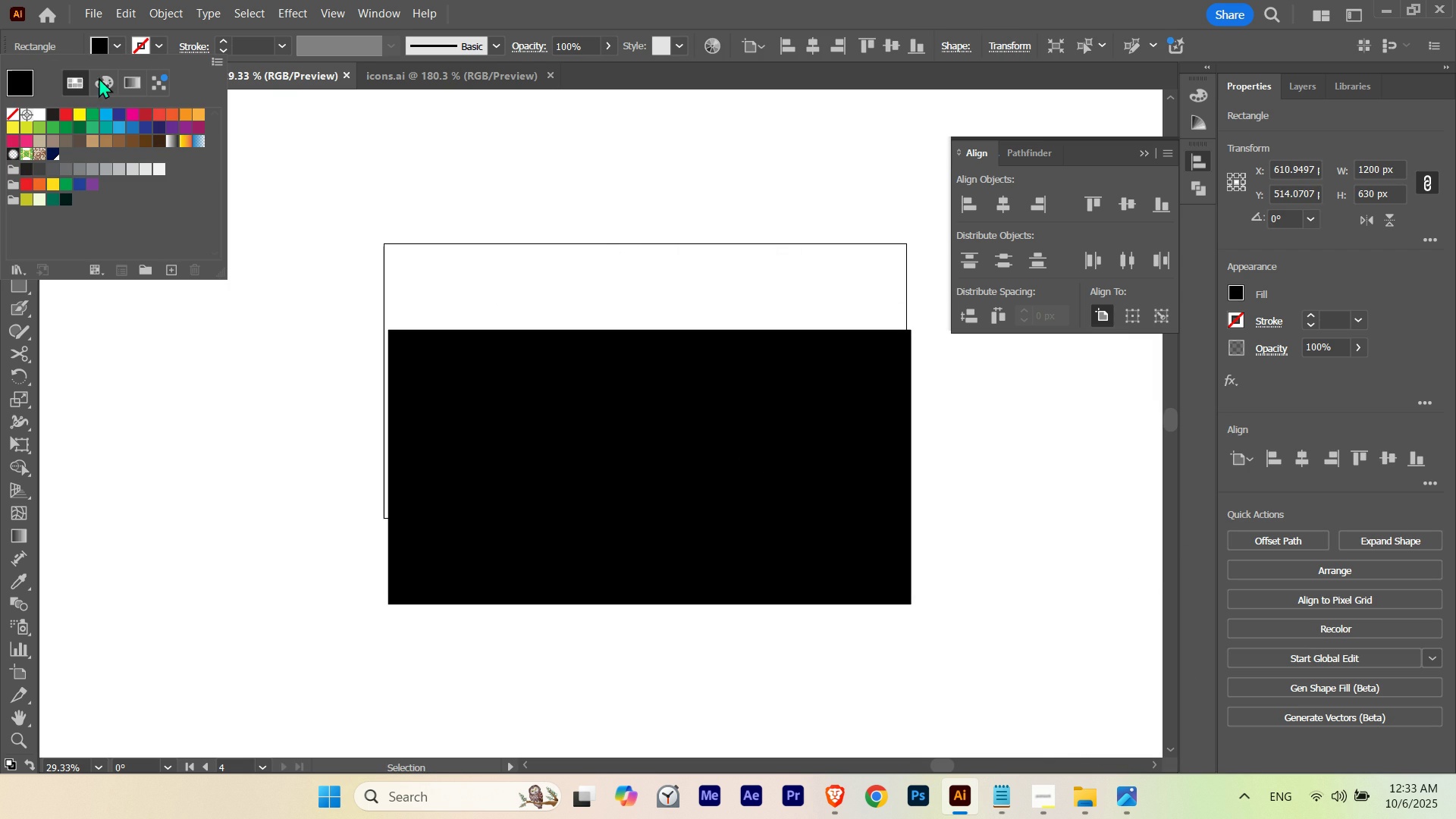 
left_click([39, 199])
 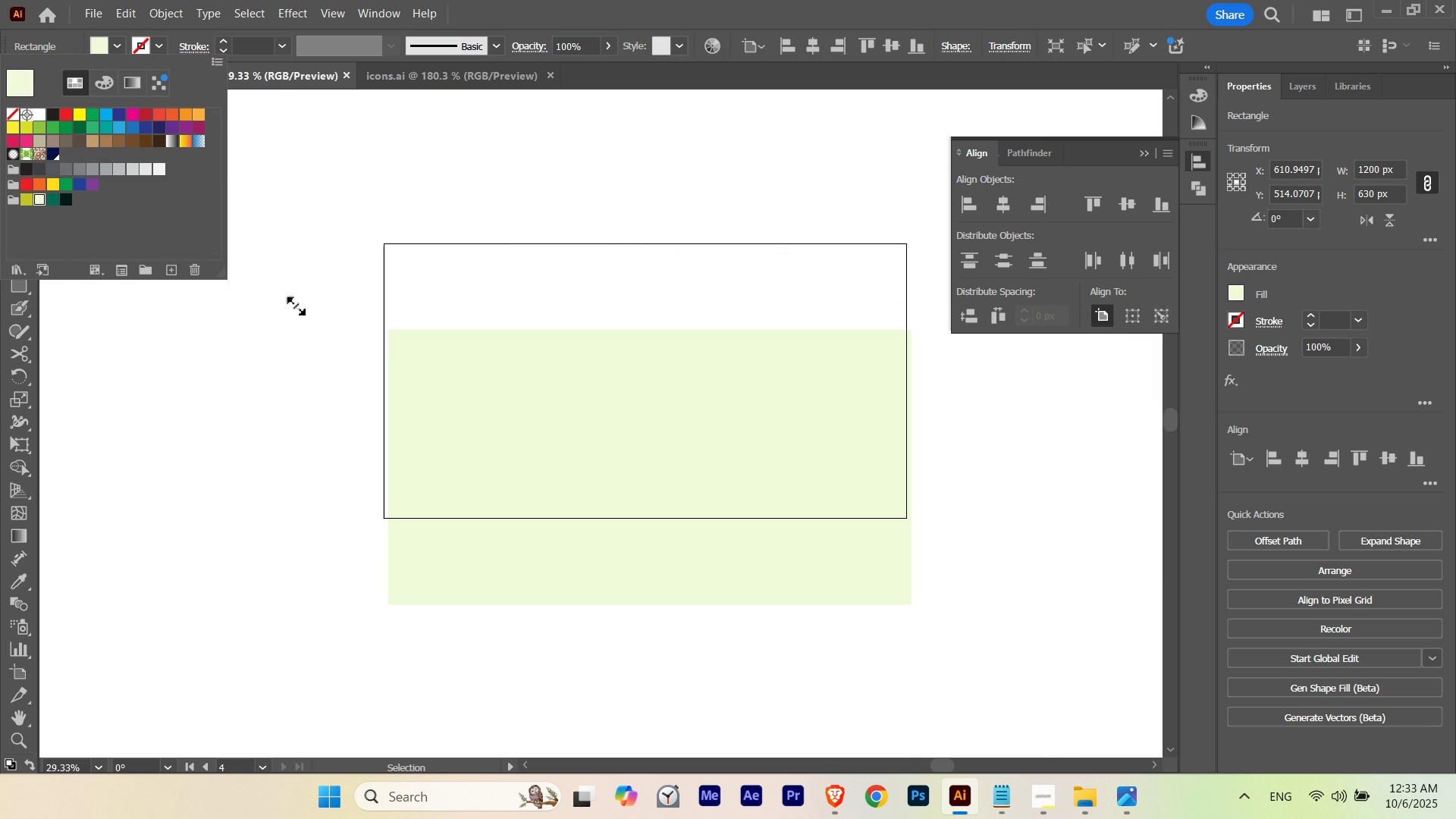 
key(V)
 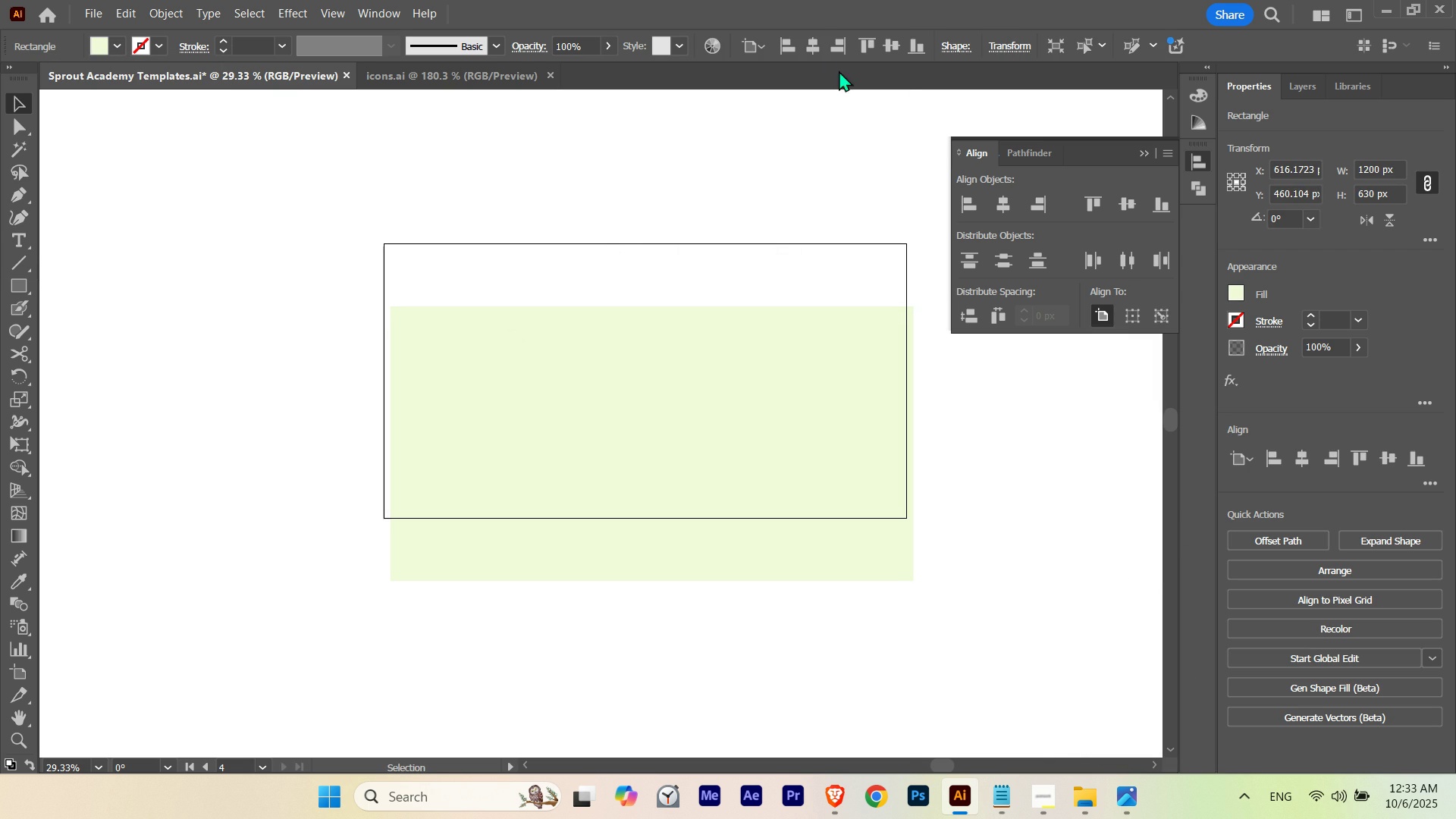 
left_click([814, 46])
 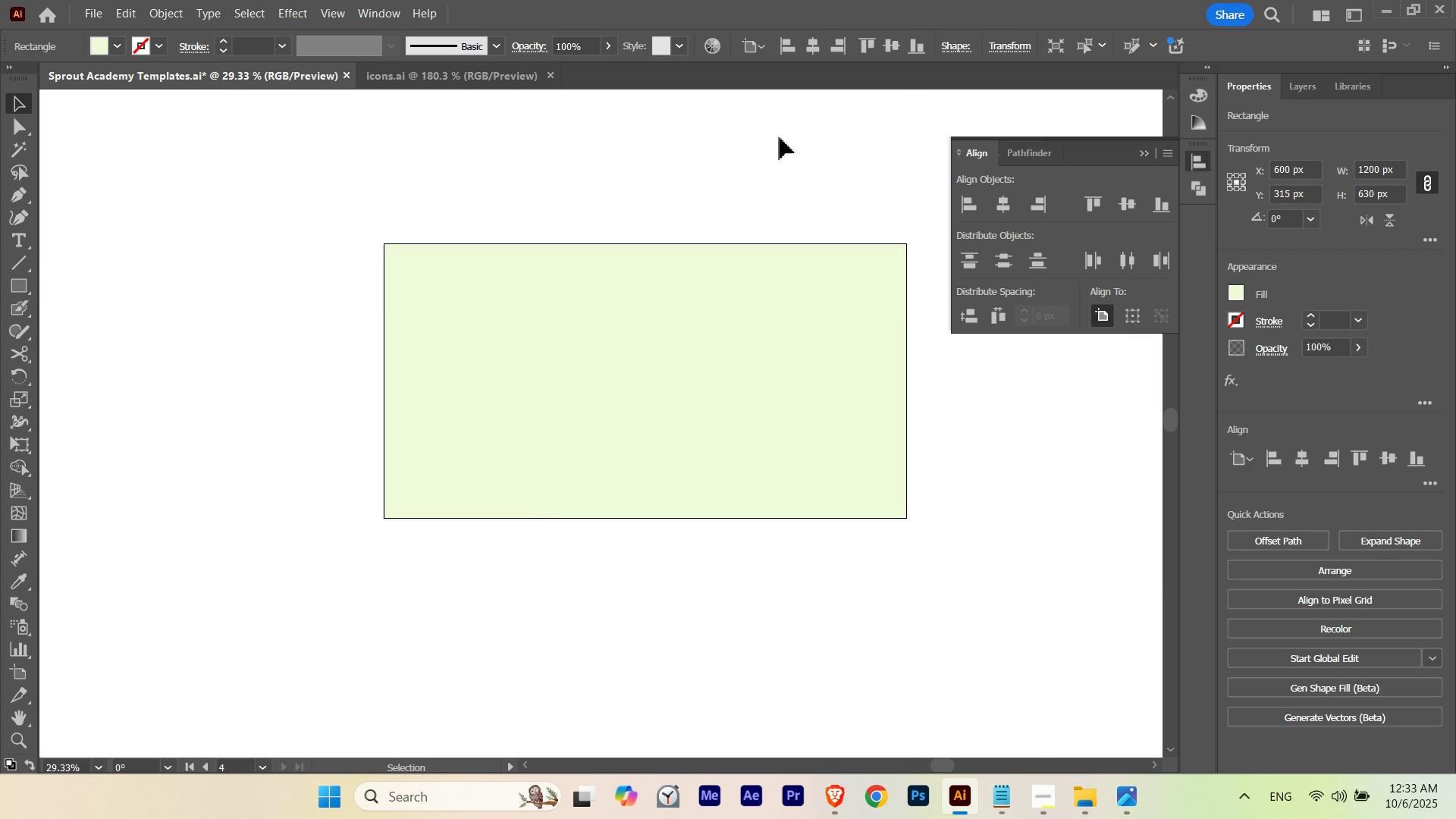 
double_click([780, 137])
 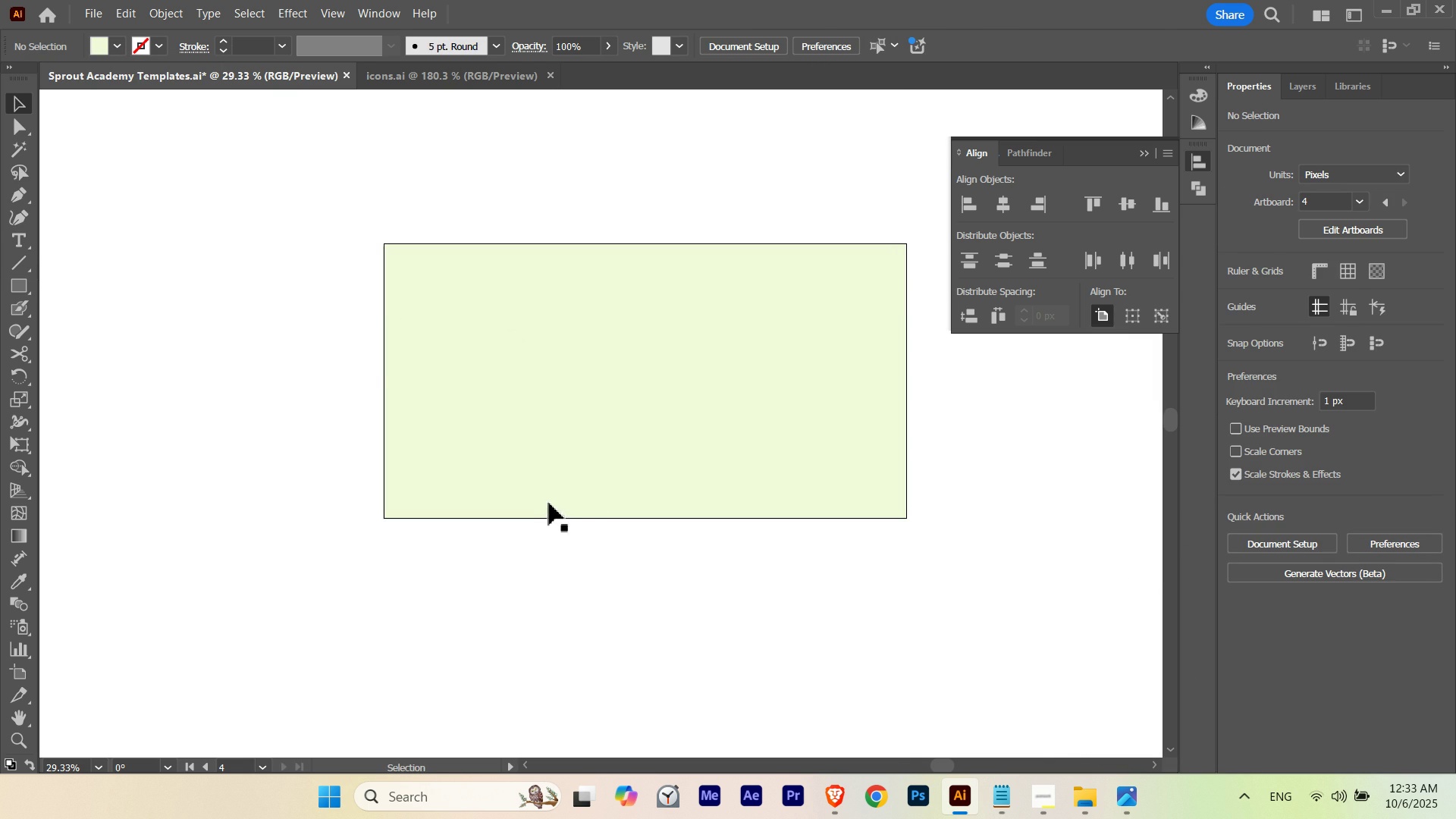 
hold_key(key=ControlLeft, duration=0.61)
 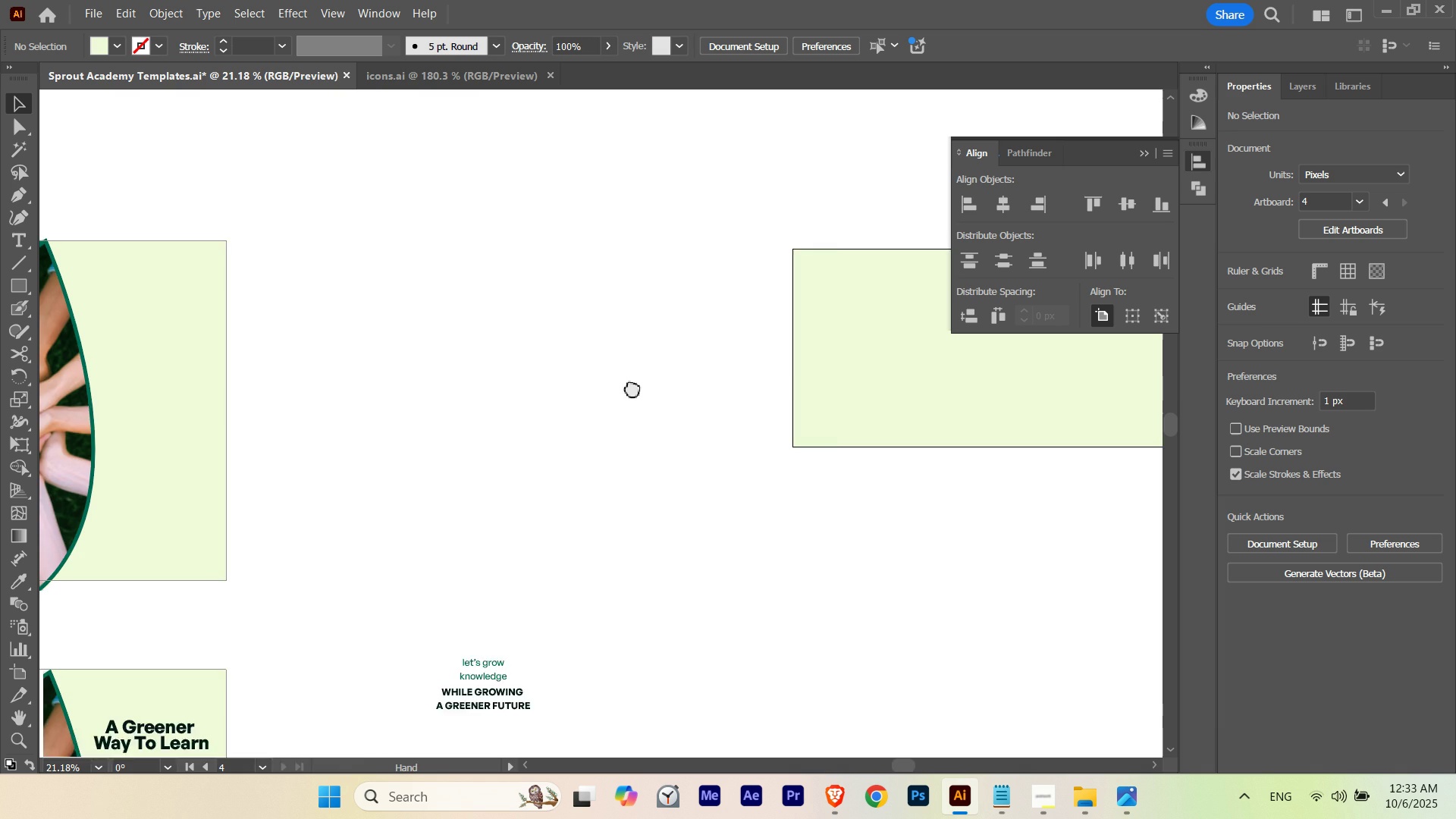 
hold_key(key=Space, duration=1.52)
 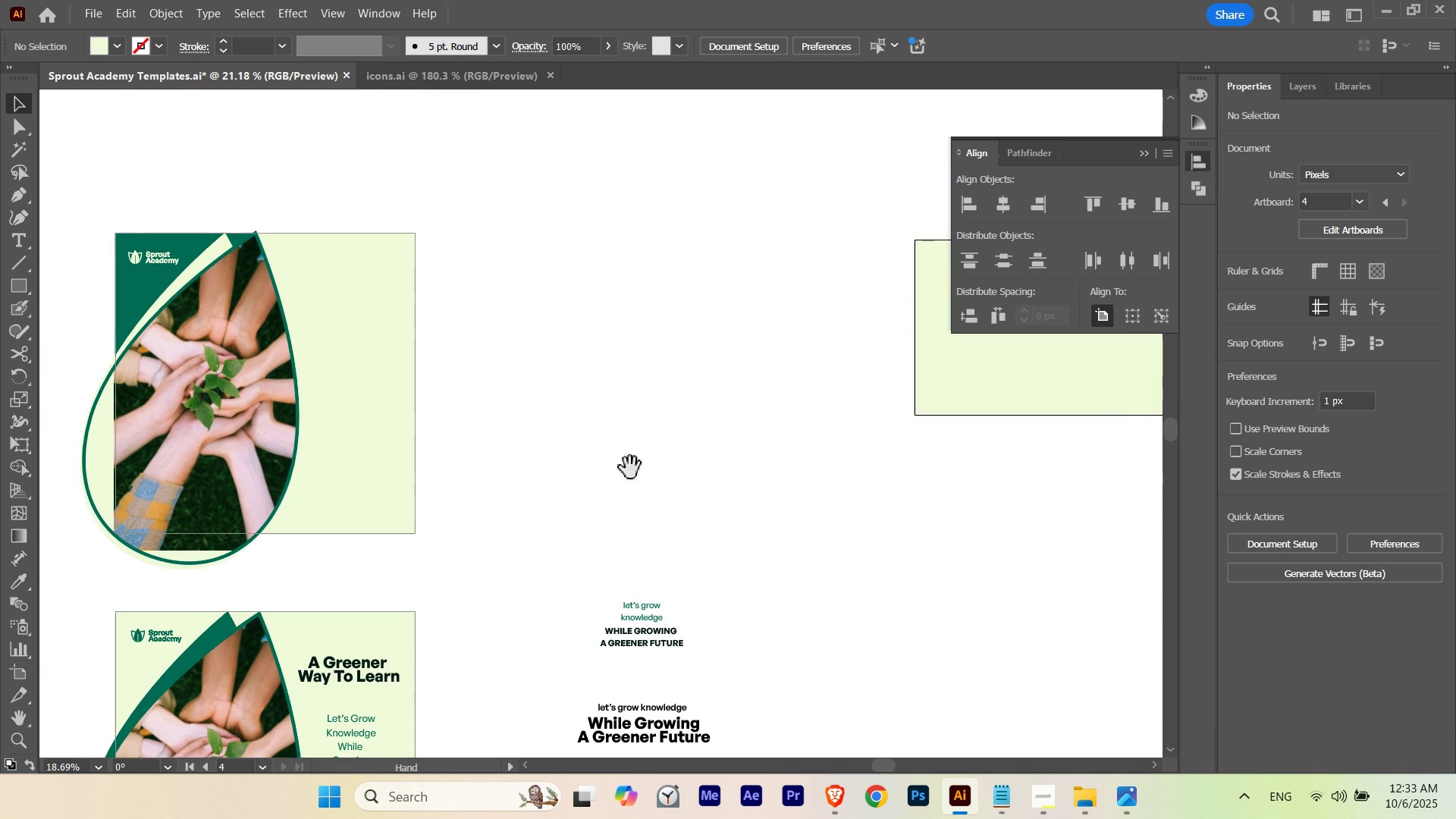 
hold_key(key=Space, duration=0.89)
 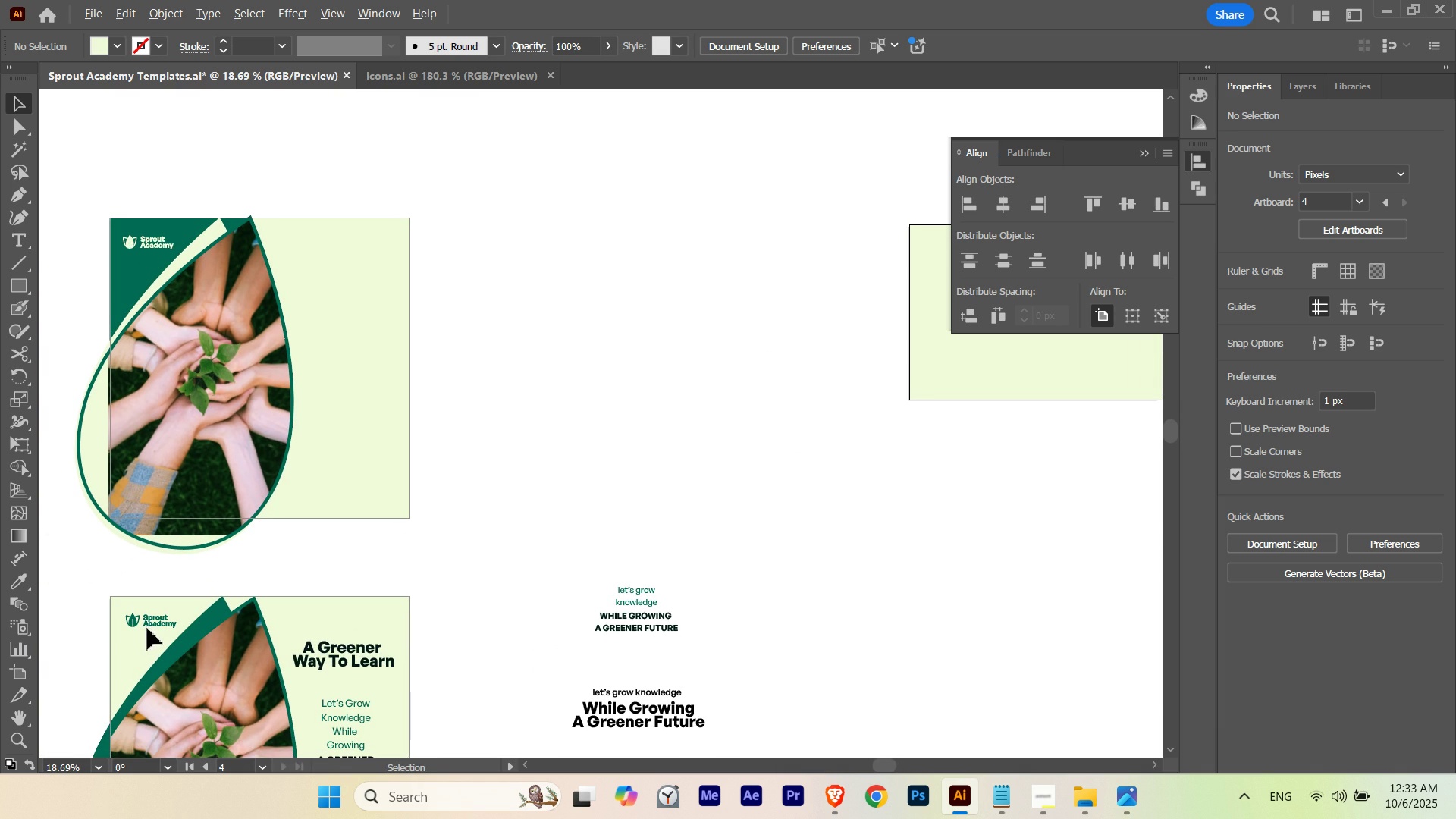 
hold_key(key=ControlLeft, duration=0.42)
 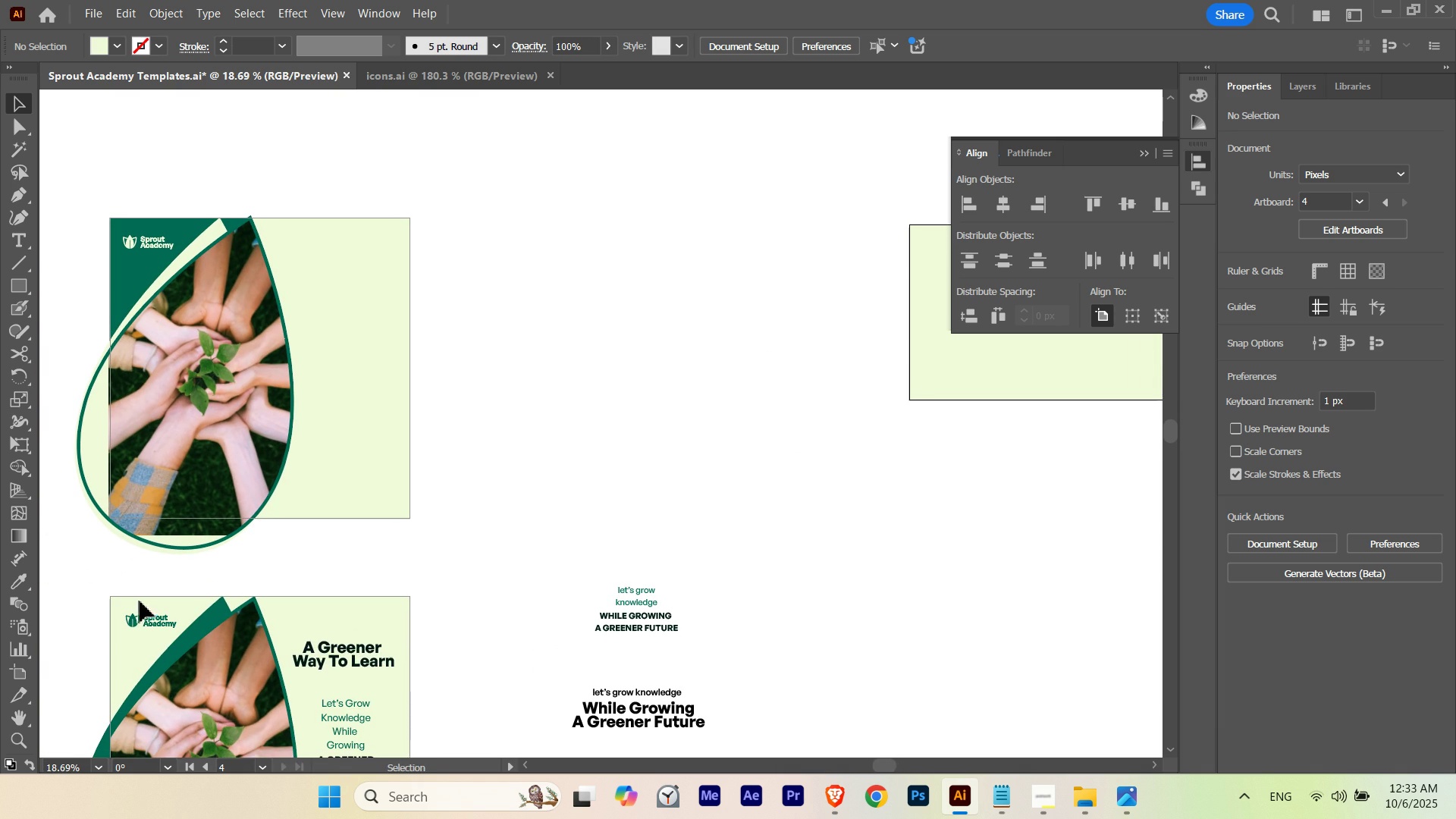 
hold_key(key=AltLeft, duration=1.61)
 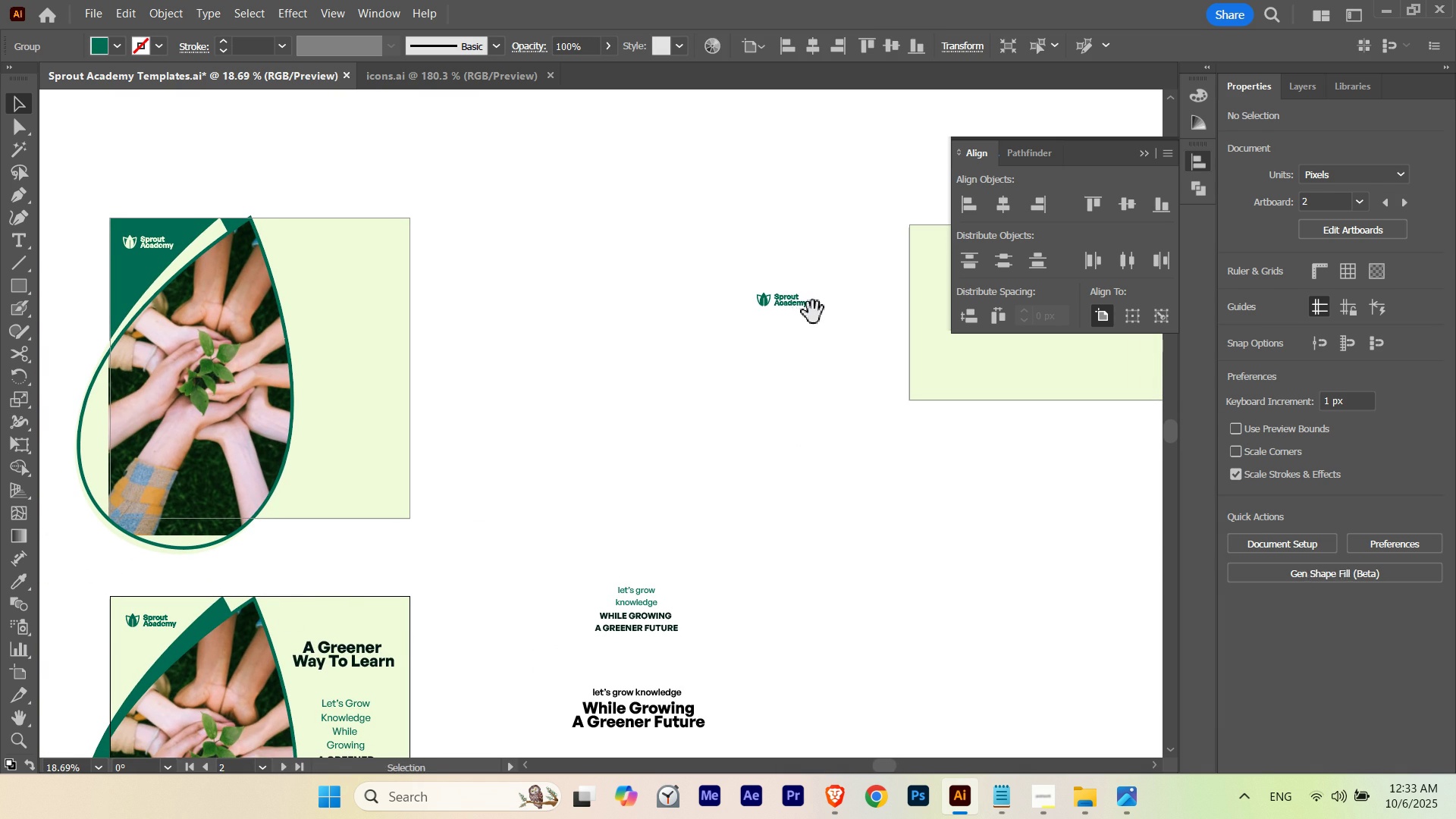 
hold_key(key=Space, duration=1.58)
 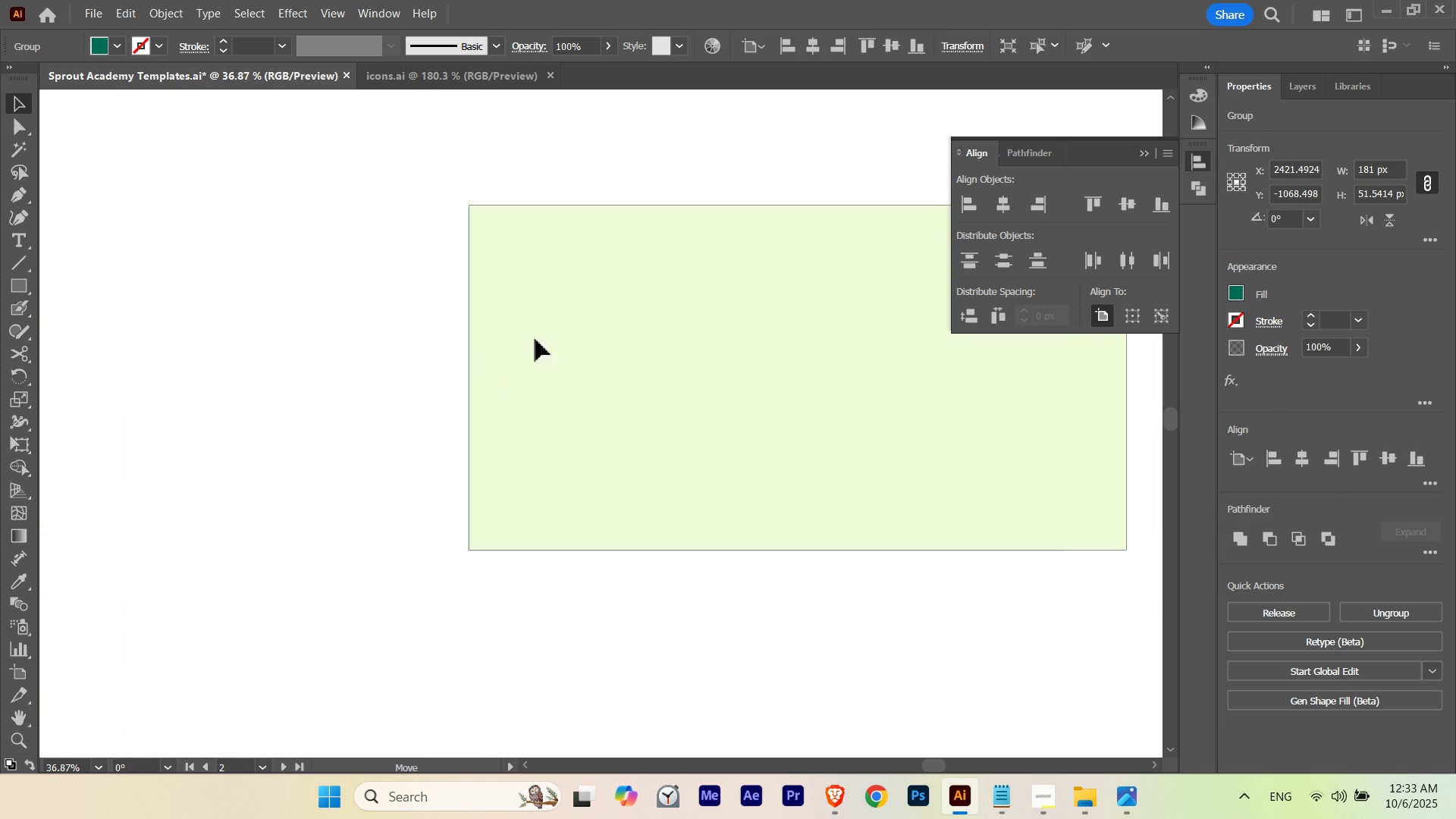 
hold_key(key=ControlLeft, duration=0.48)
 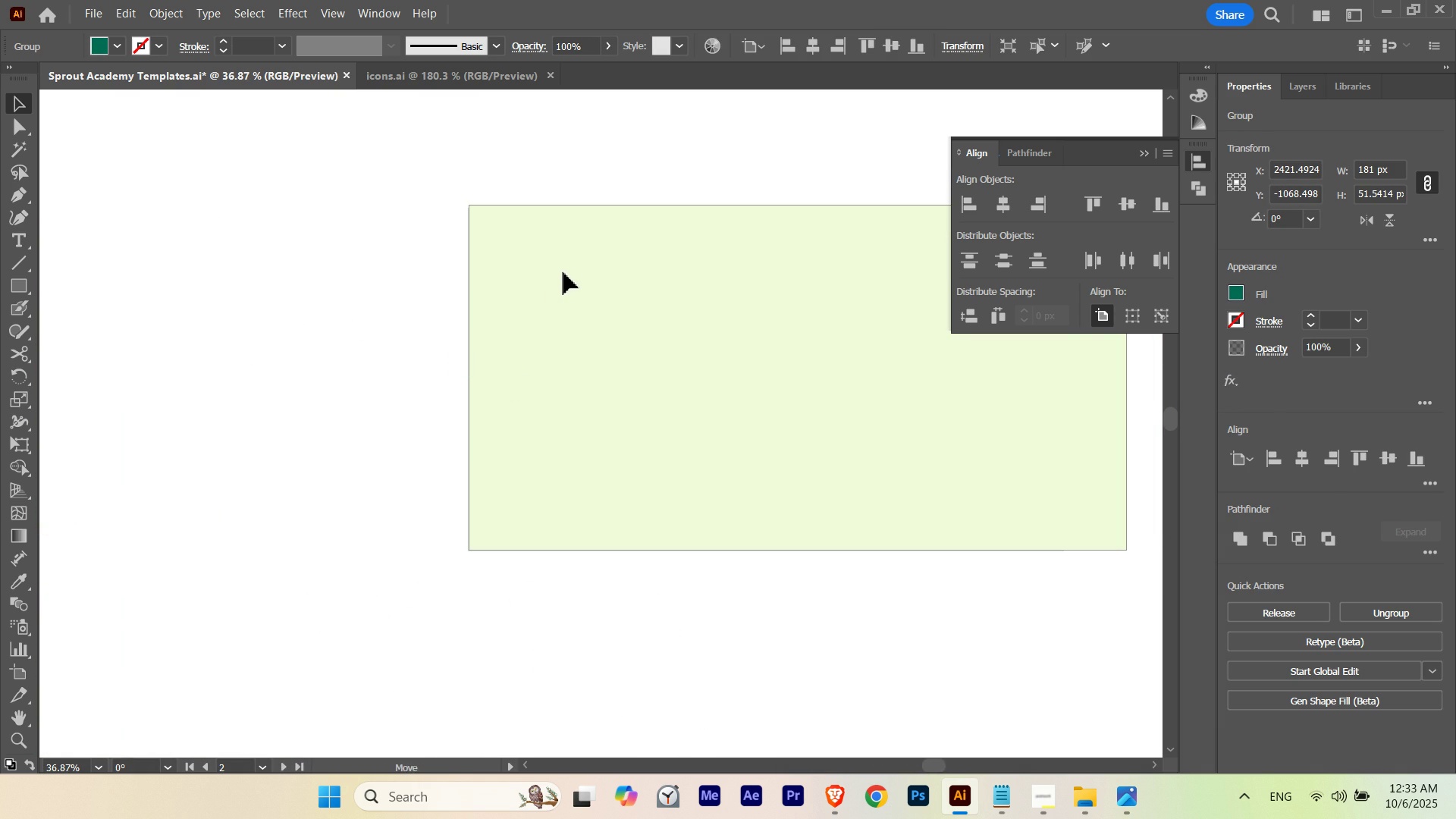 
key(Control+Shift+BracketRight)
 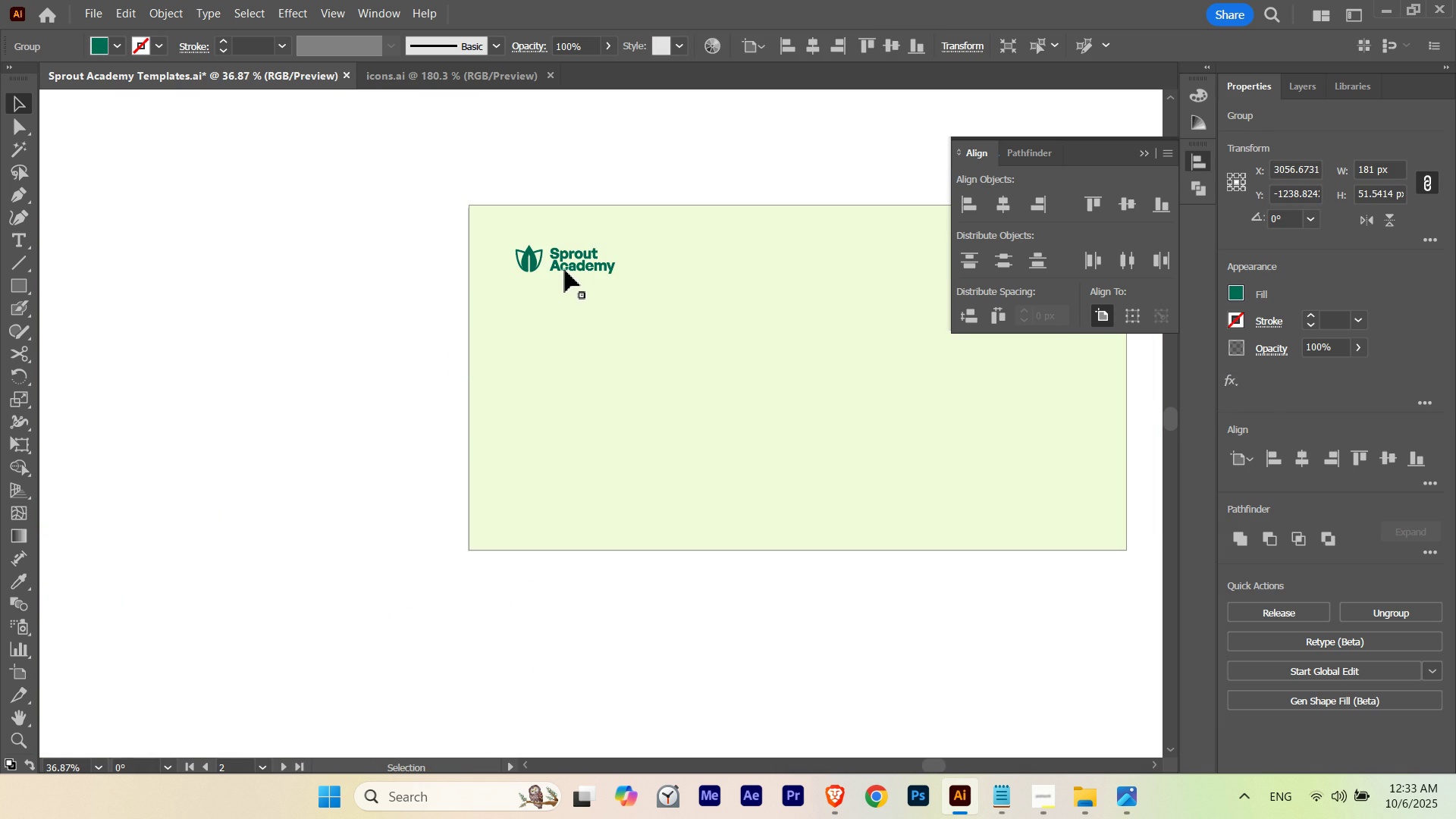 
key(V)
 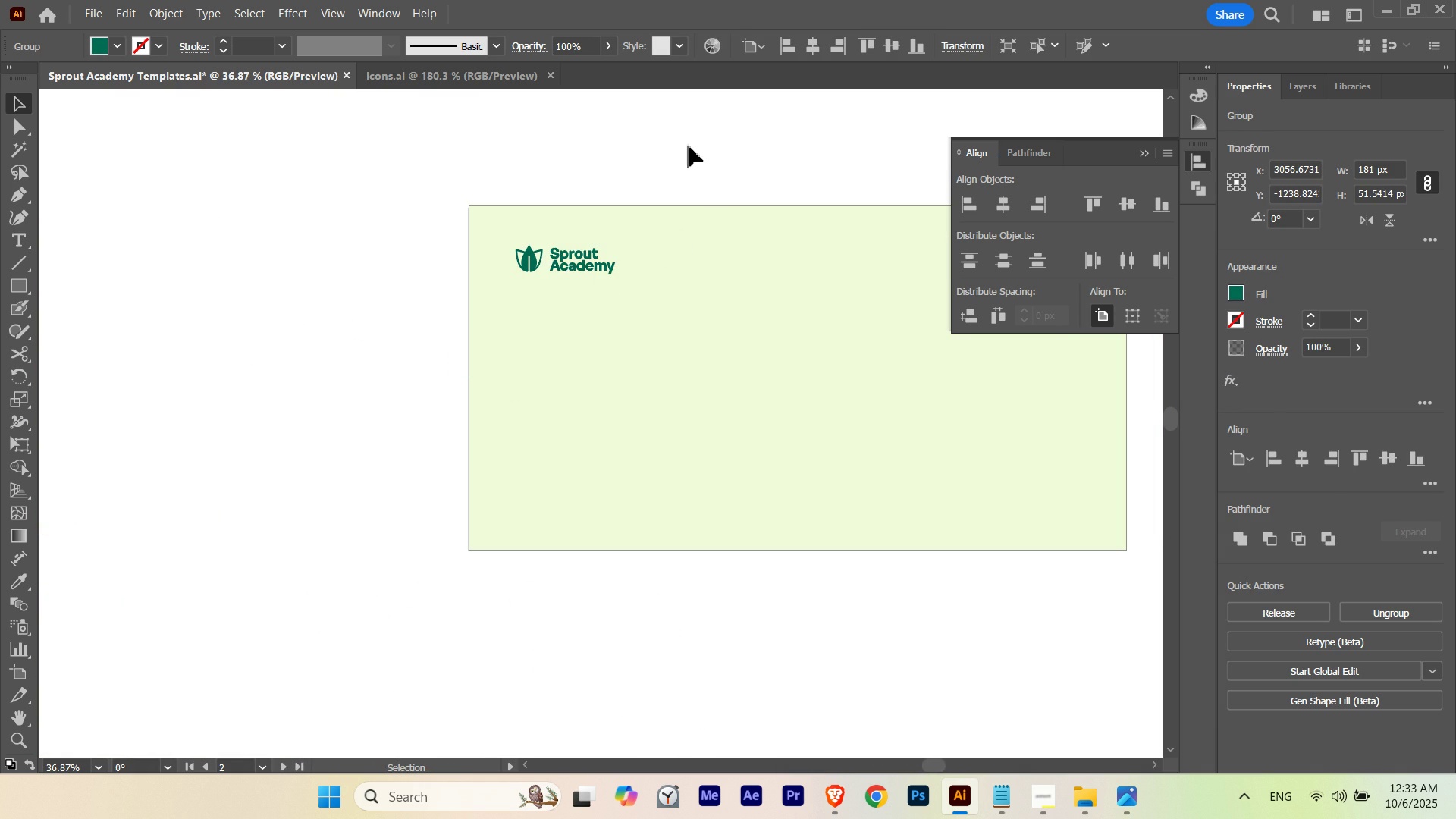 
left_click([689, 146])
 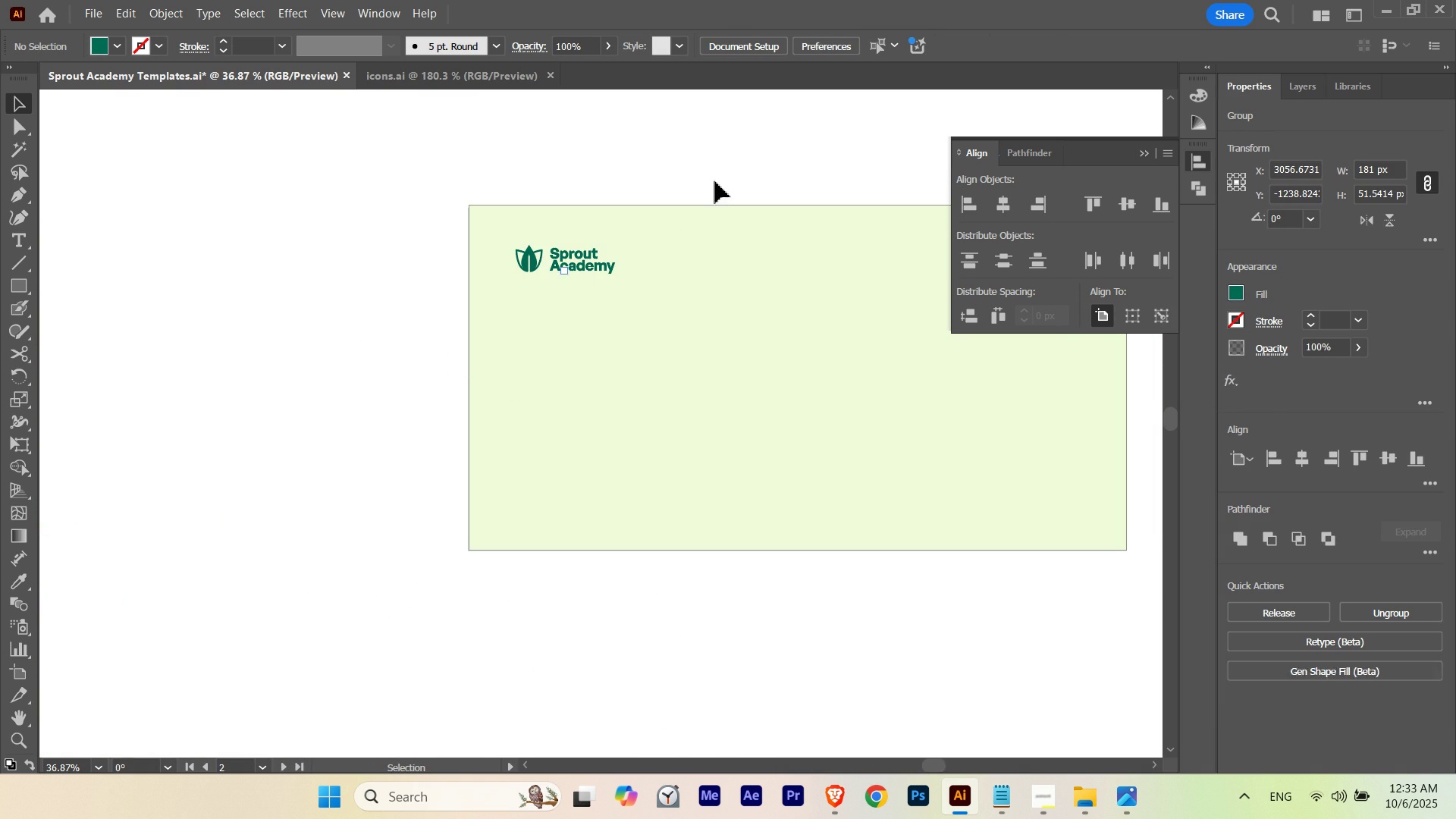 
hold_key(key=Space, duration=0.43)
 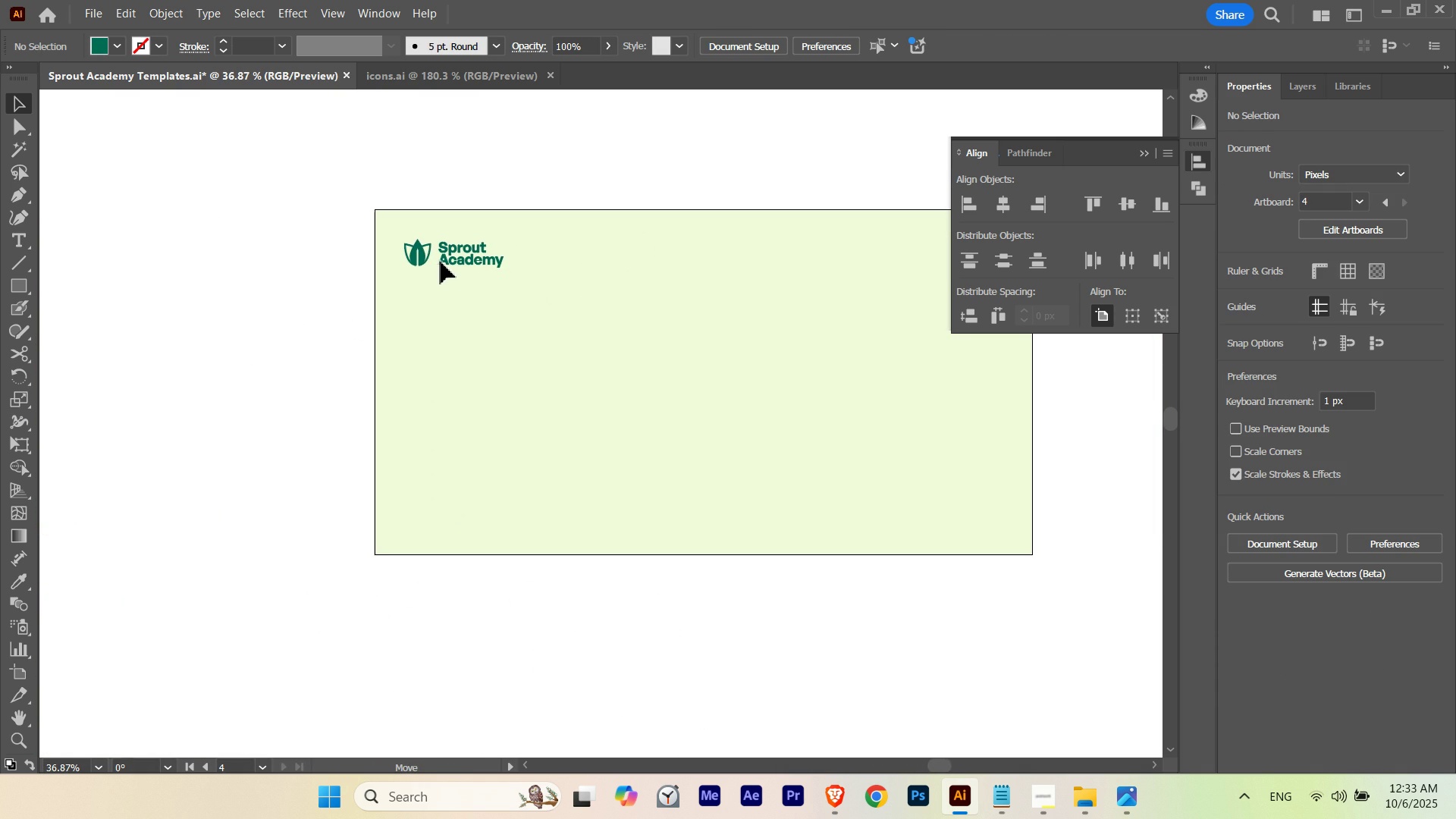 
mouse_move([463, 271])
 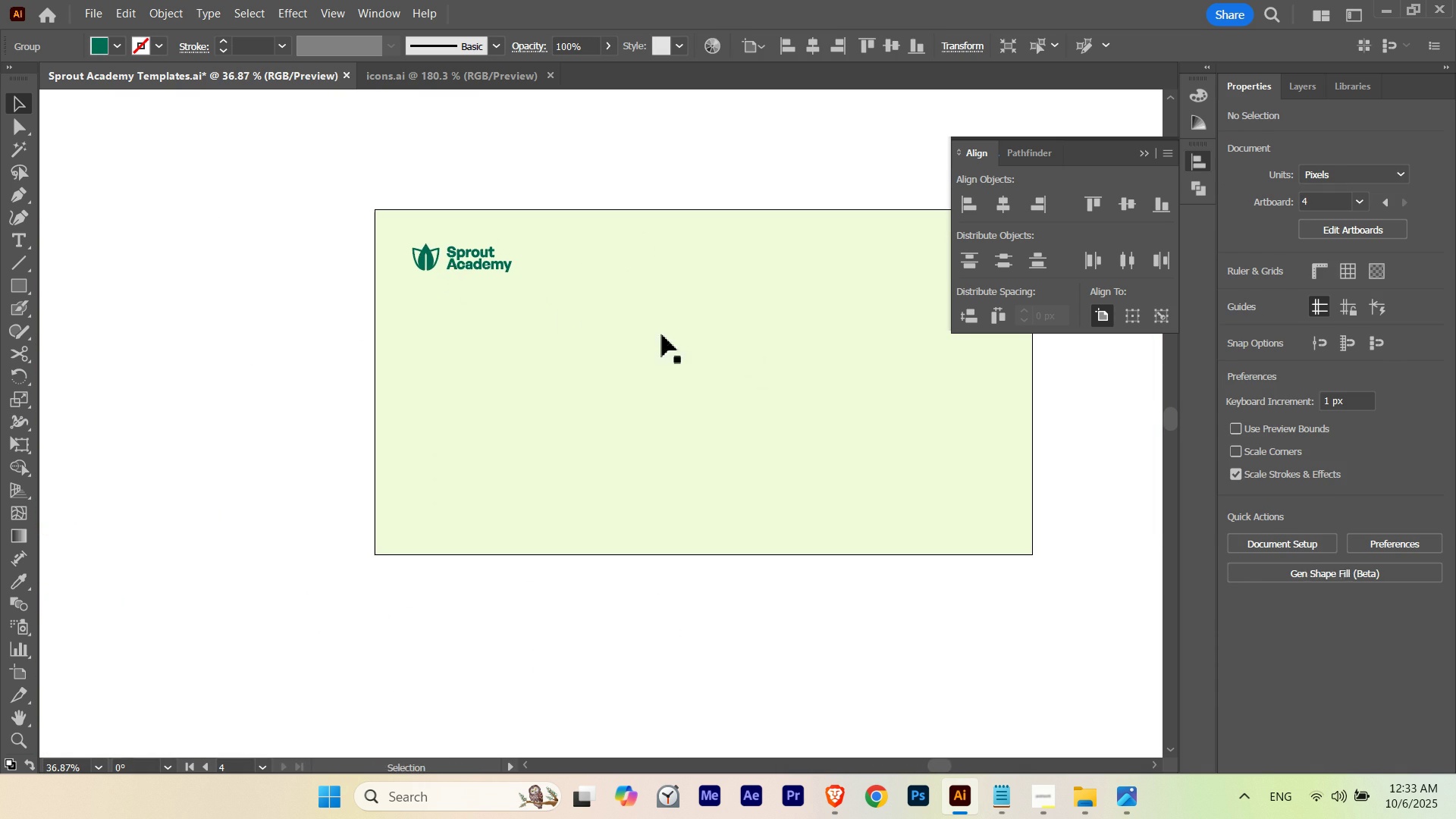 
hold_key(key=Space, duration=0.44)
 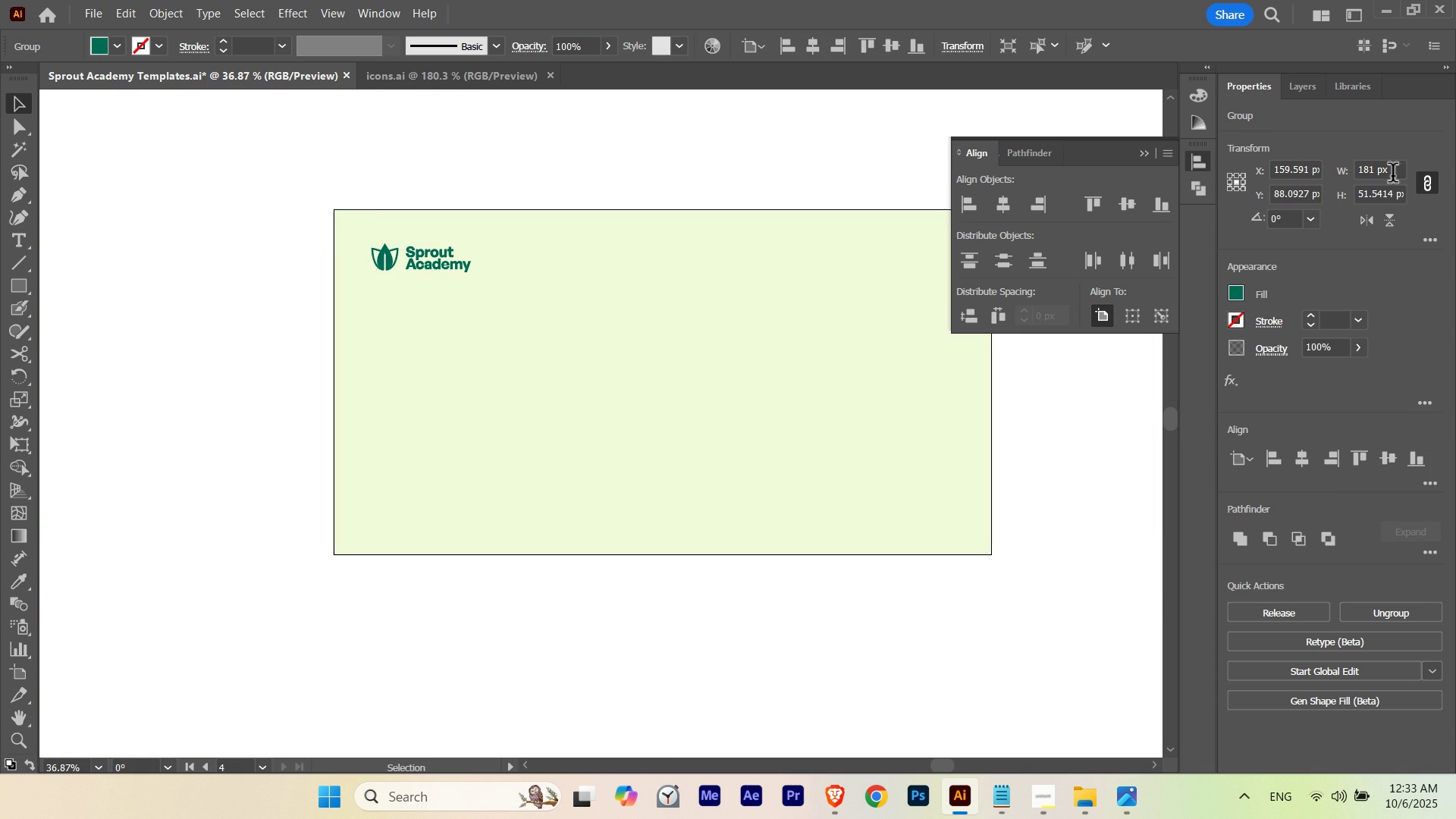 
hold_key(key=ShiftLeft, duration=1.57)
scroll: coordinate [1393, 176], scroll_direction: down, amount: 3.0
 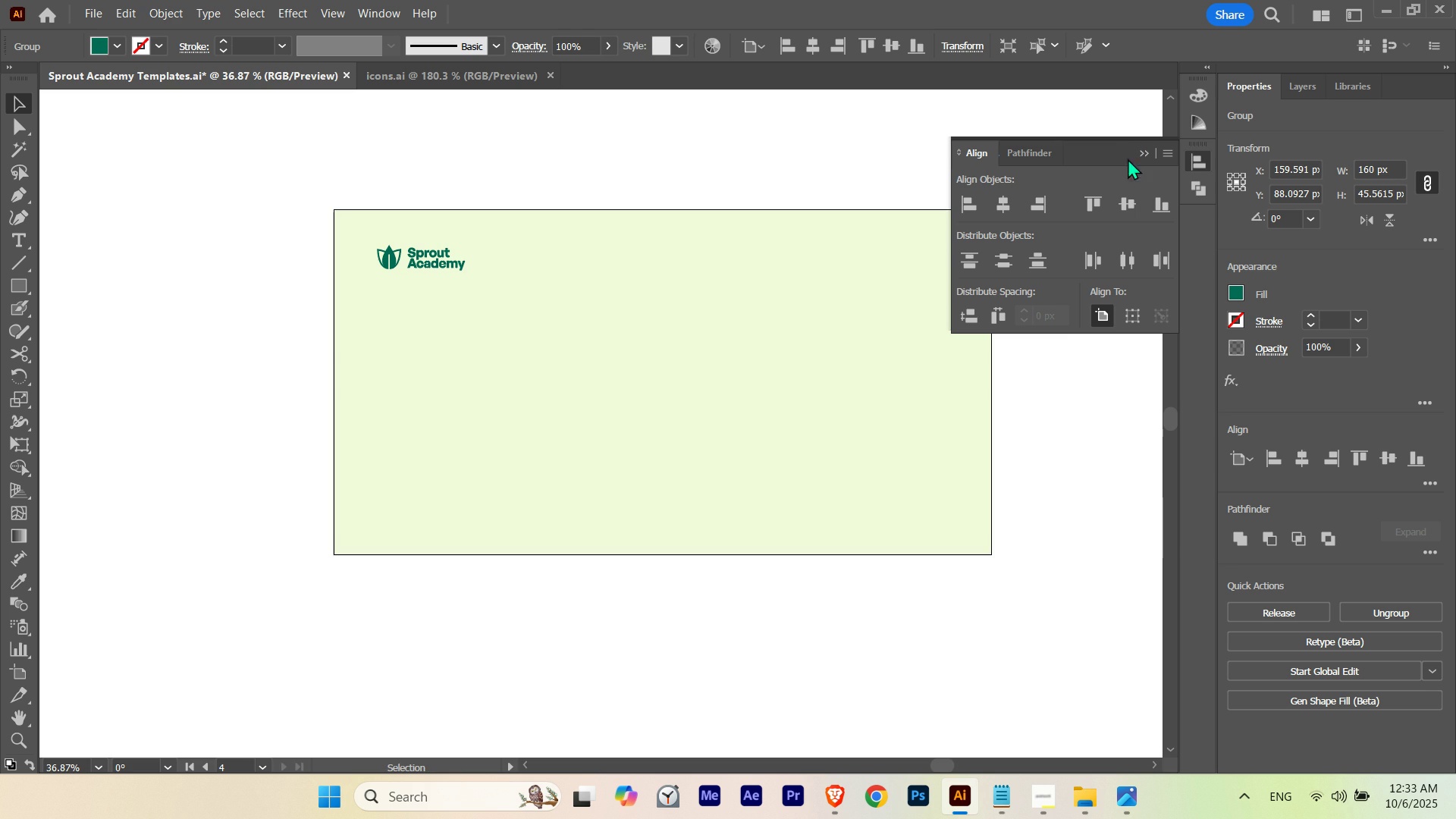 
hold_key(key=Space, duration=0.75)
 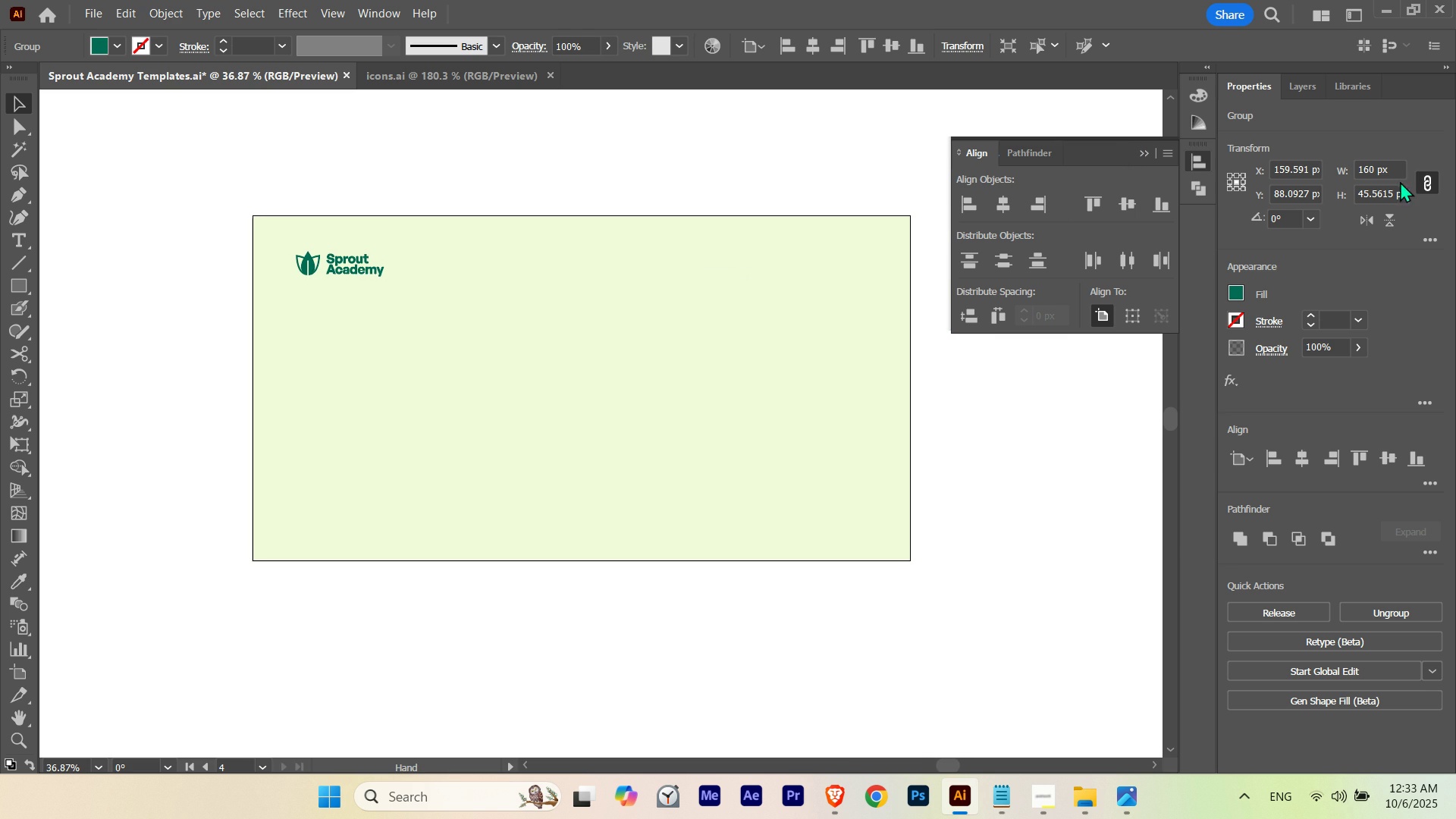 
hold_key(key=ShiftLeft, duration=3.63)
scroll: coordinate [1387, 168], scroll_direction: down, amount: 2.0
 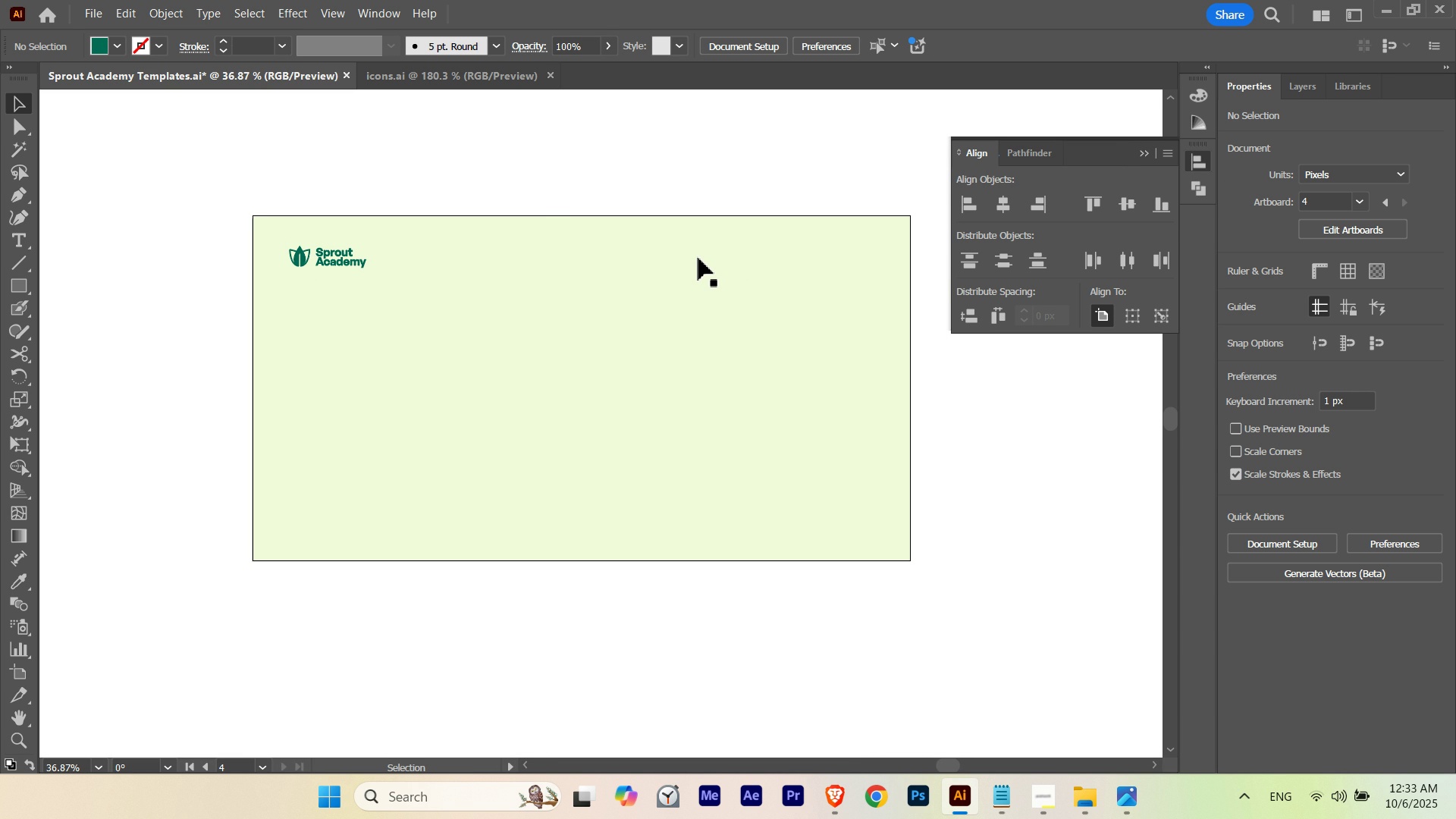 
wait(19.7)
 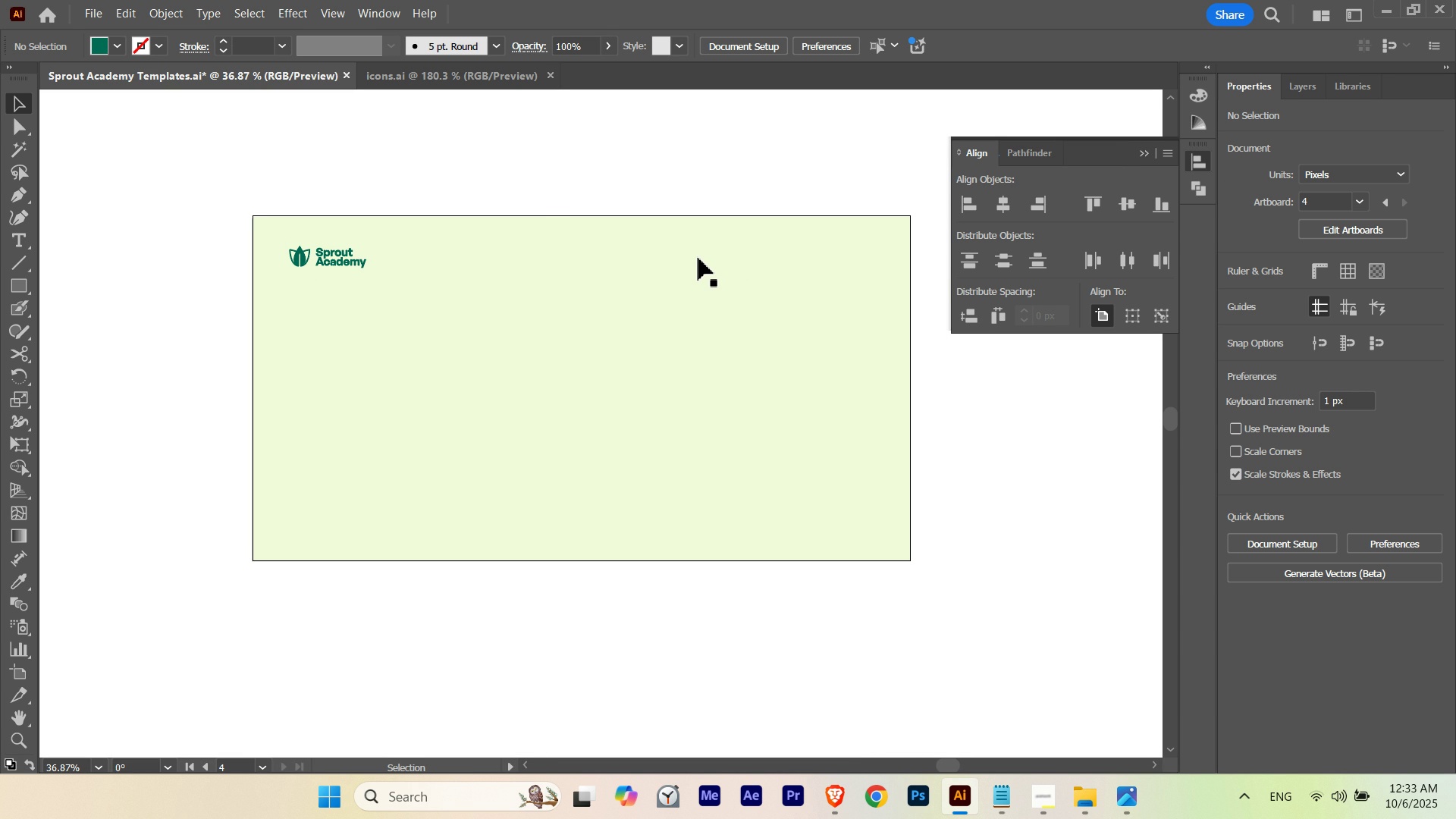 
left_click([541, 188])
 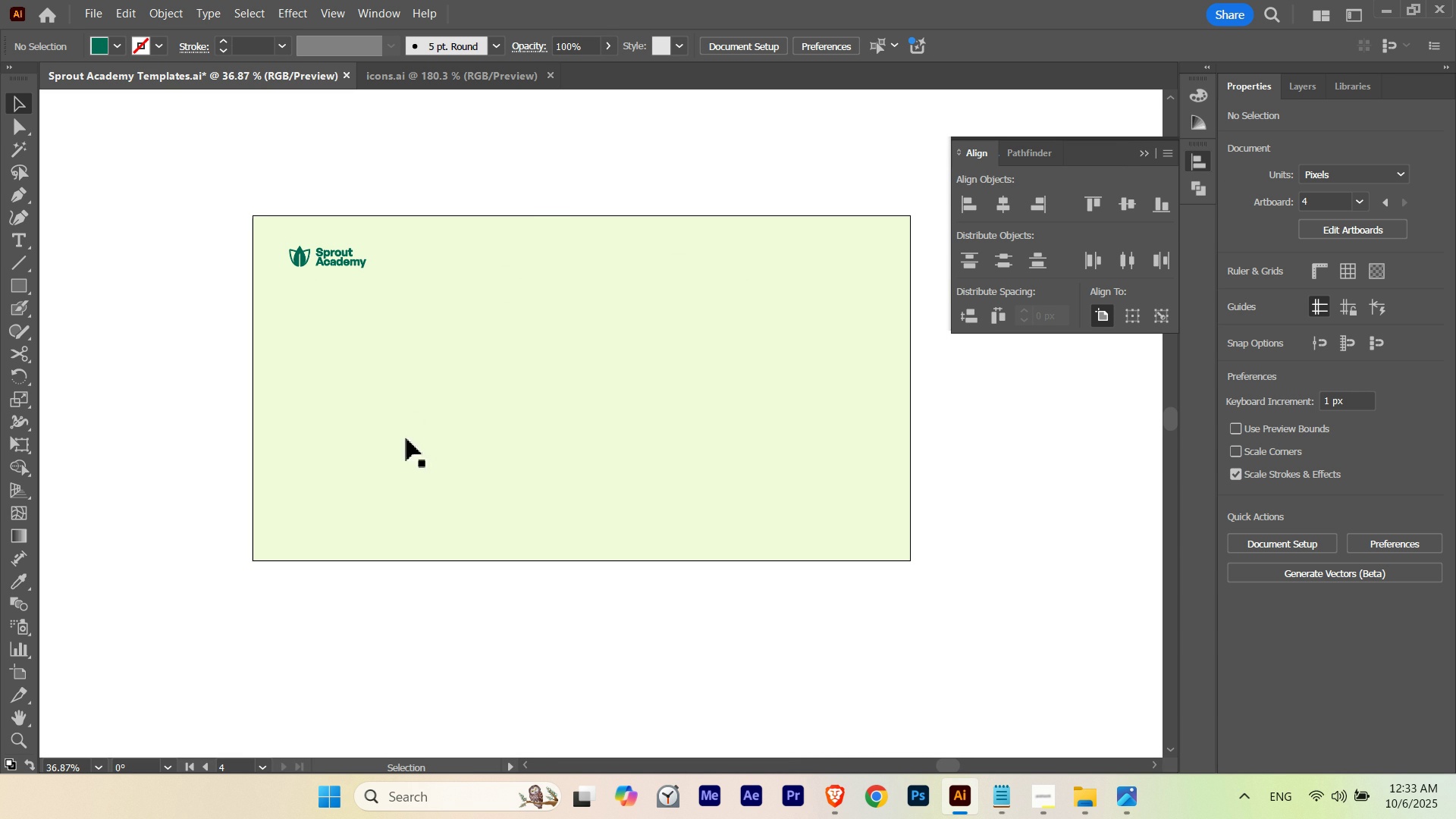 
hold_key(key=Space, duration=3.55)
 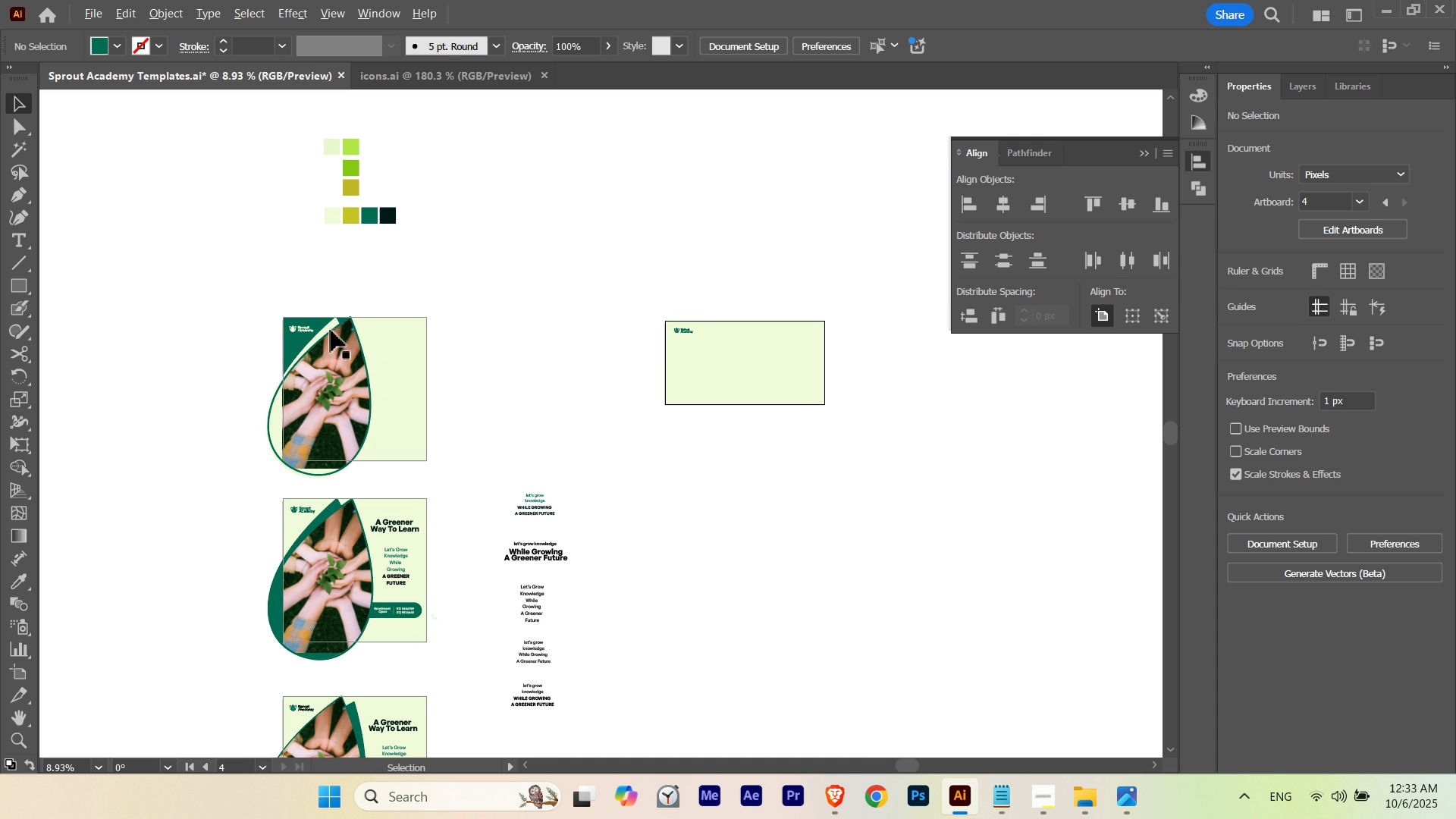 
hold_key(key=ControlLeft, duration=0.52)
 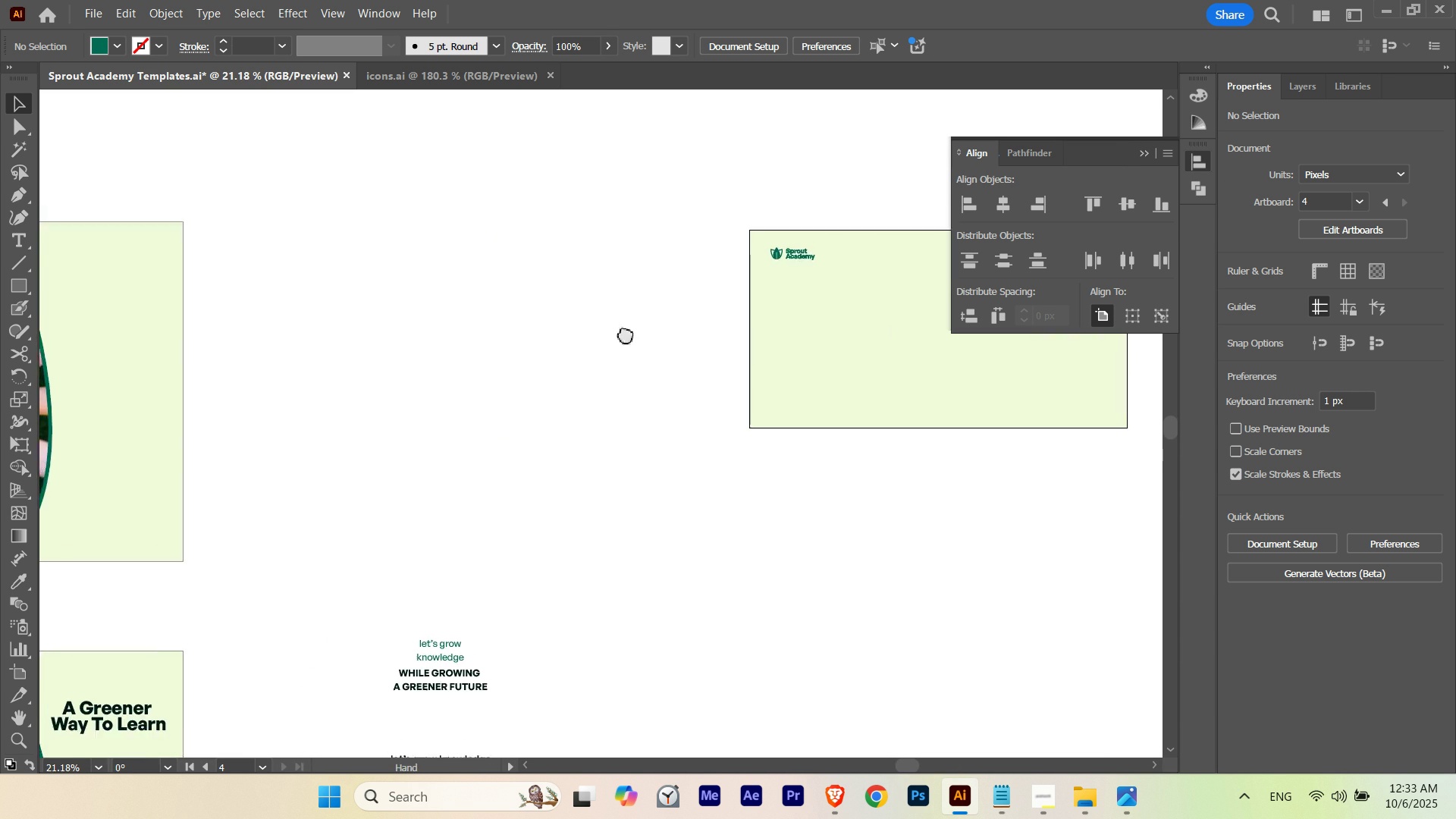 
hold_key(key=ControlLeft, duration=0.7)
 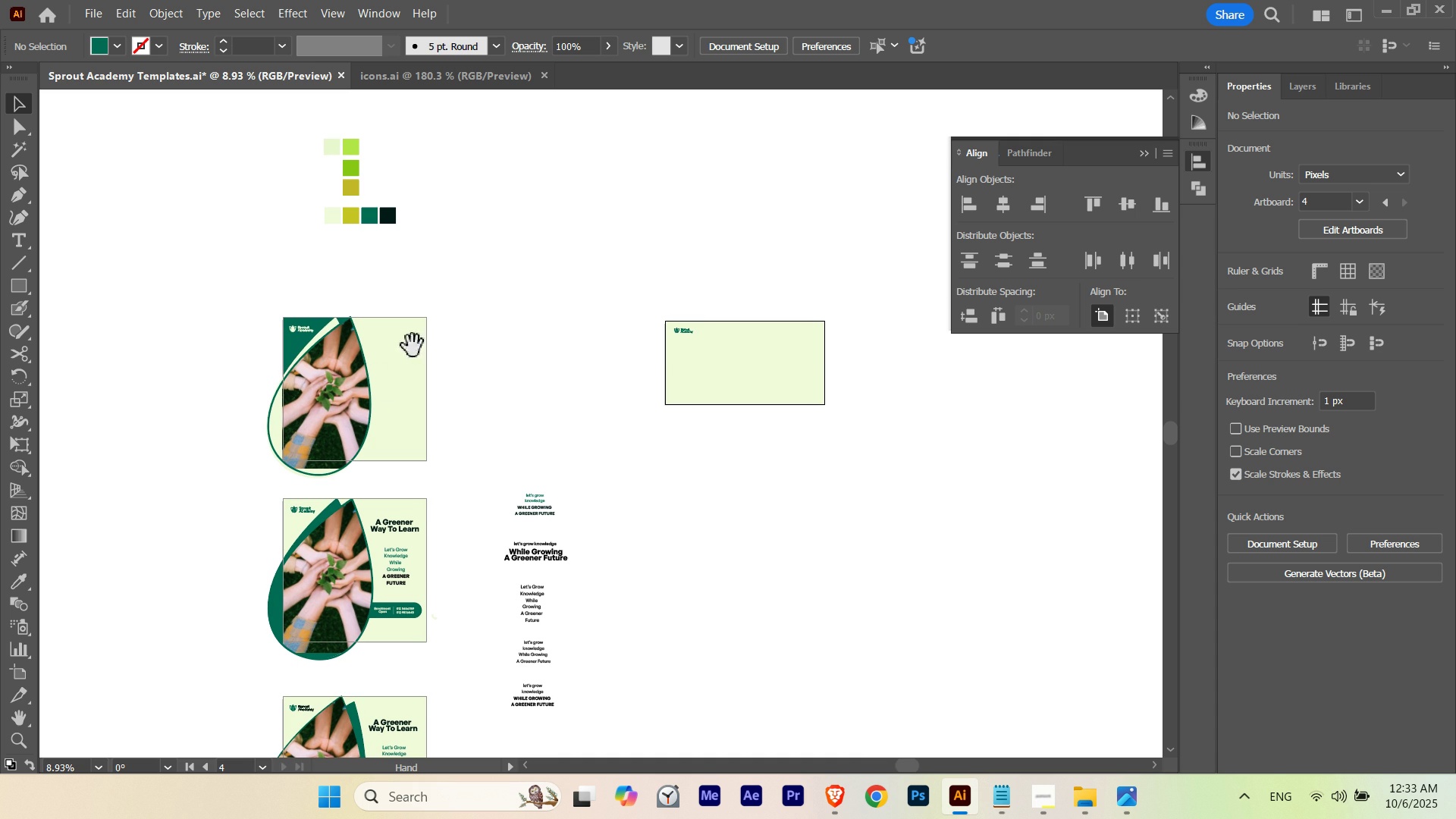 
hold_key(key=AltLeft, duration=2.12)
 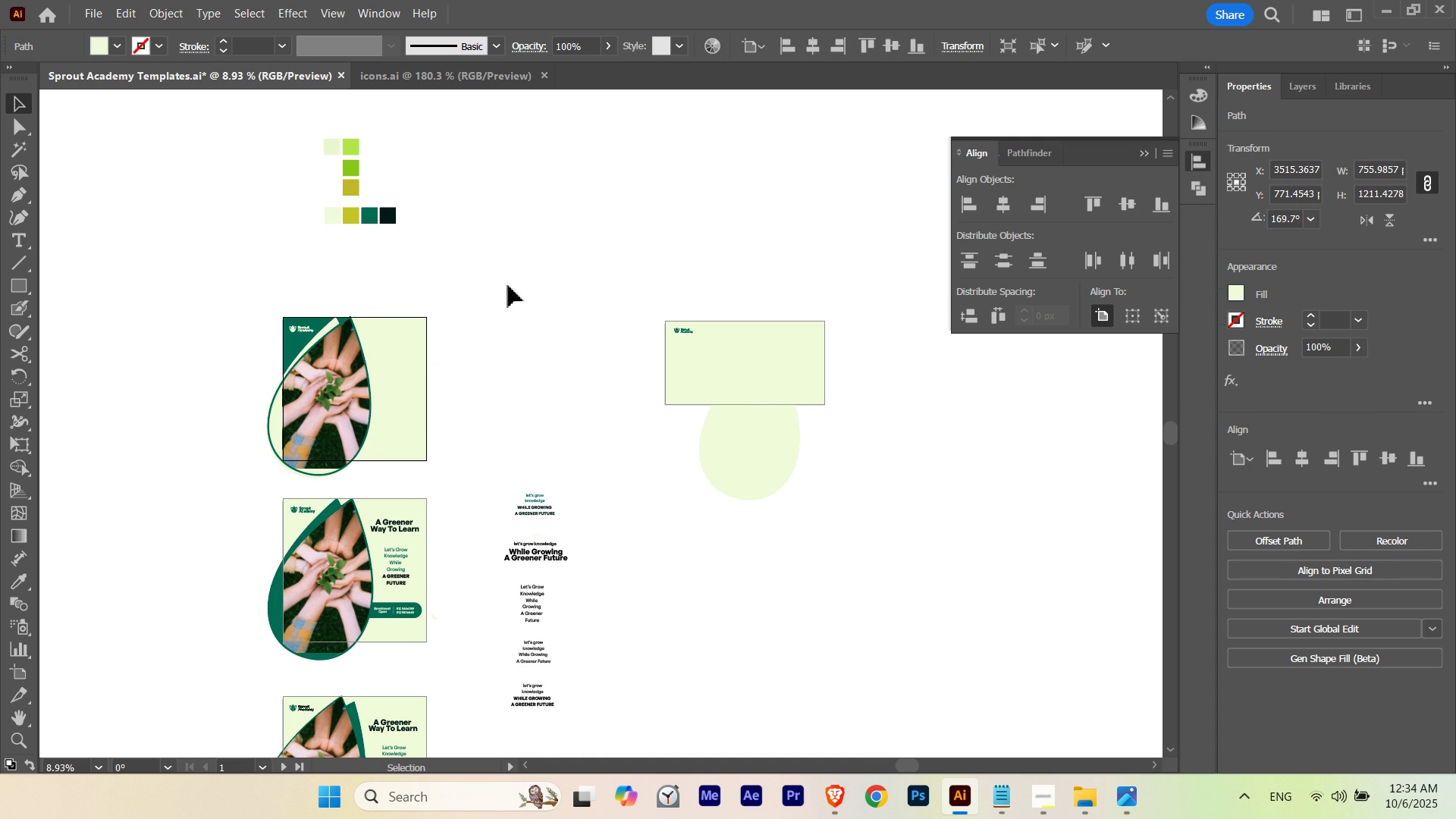 
hold_key(key=ControlLeft, duration=0.61)
 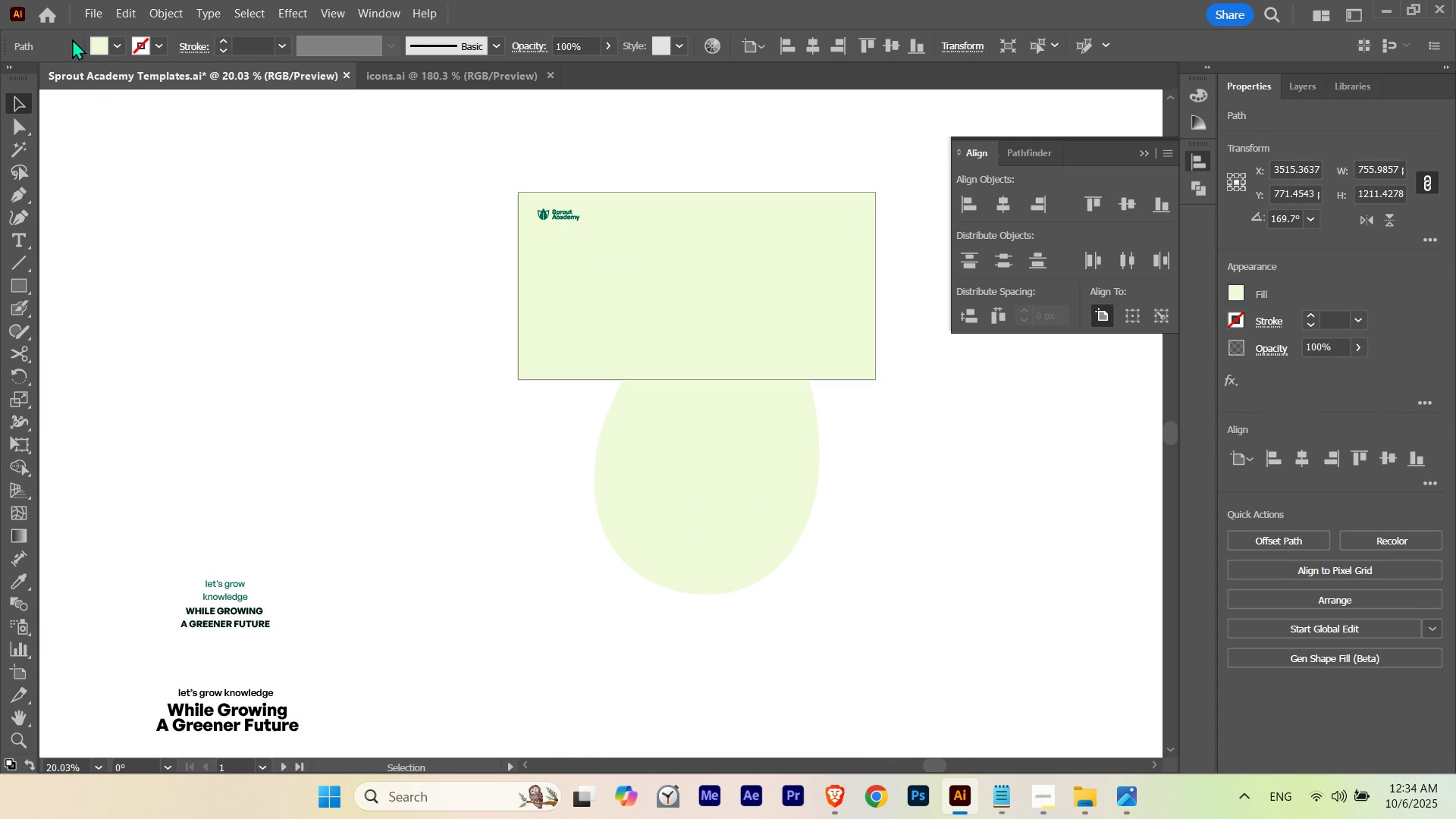 
hold_key(key=Space, duration=0.66)
 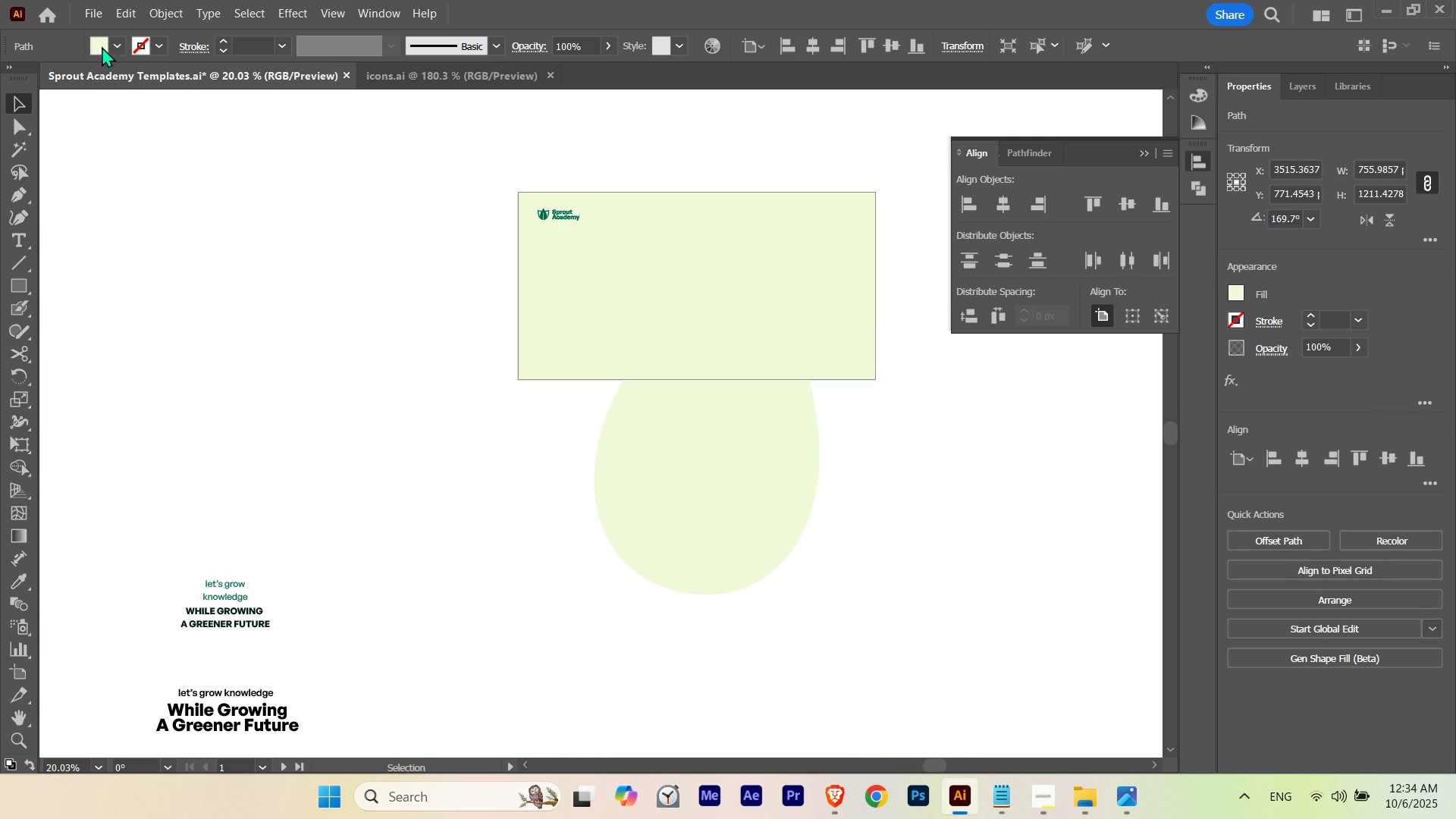 
left_click([102, 46])
 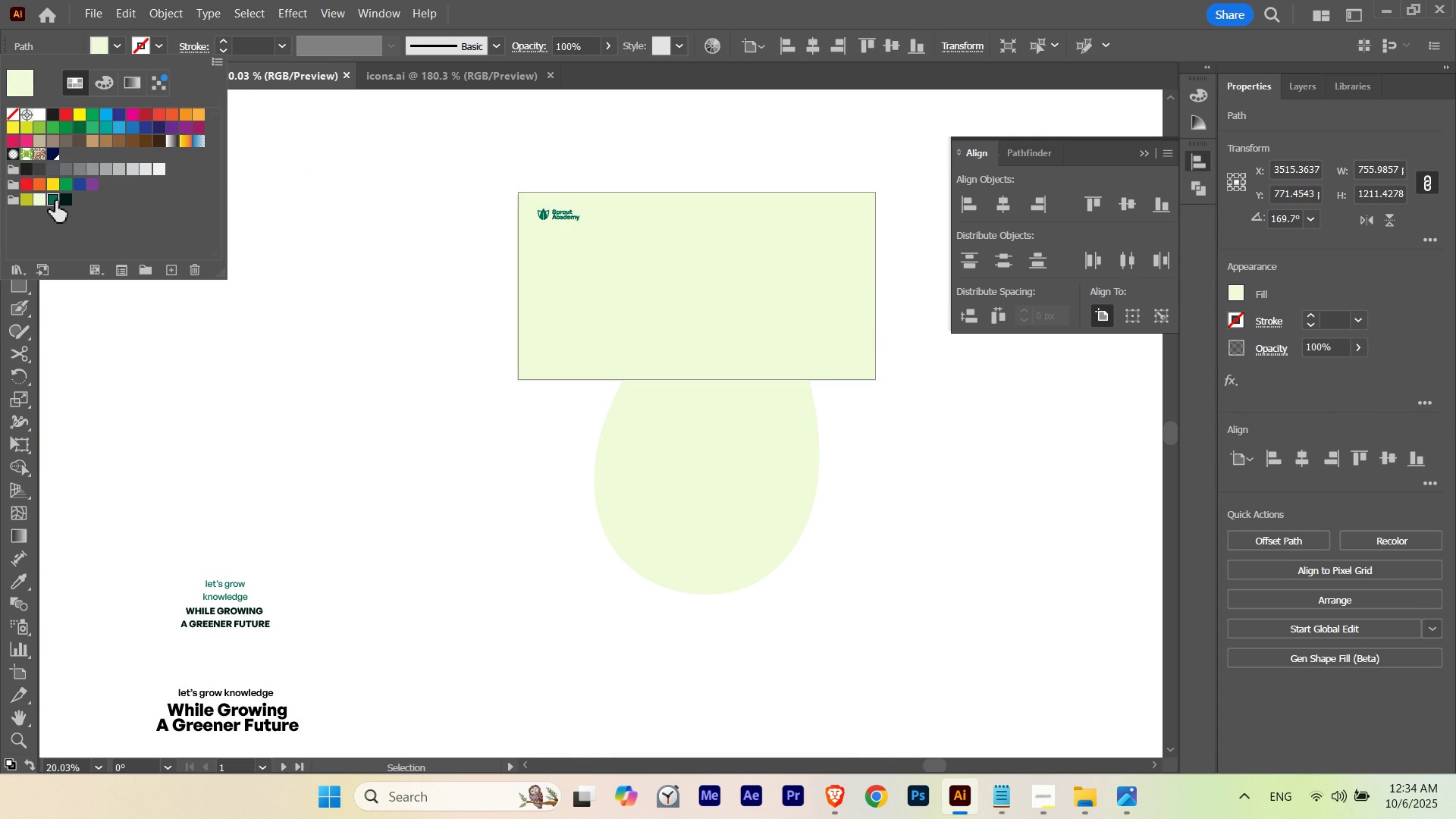 
double_click([353, 427])
 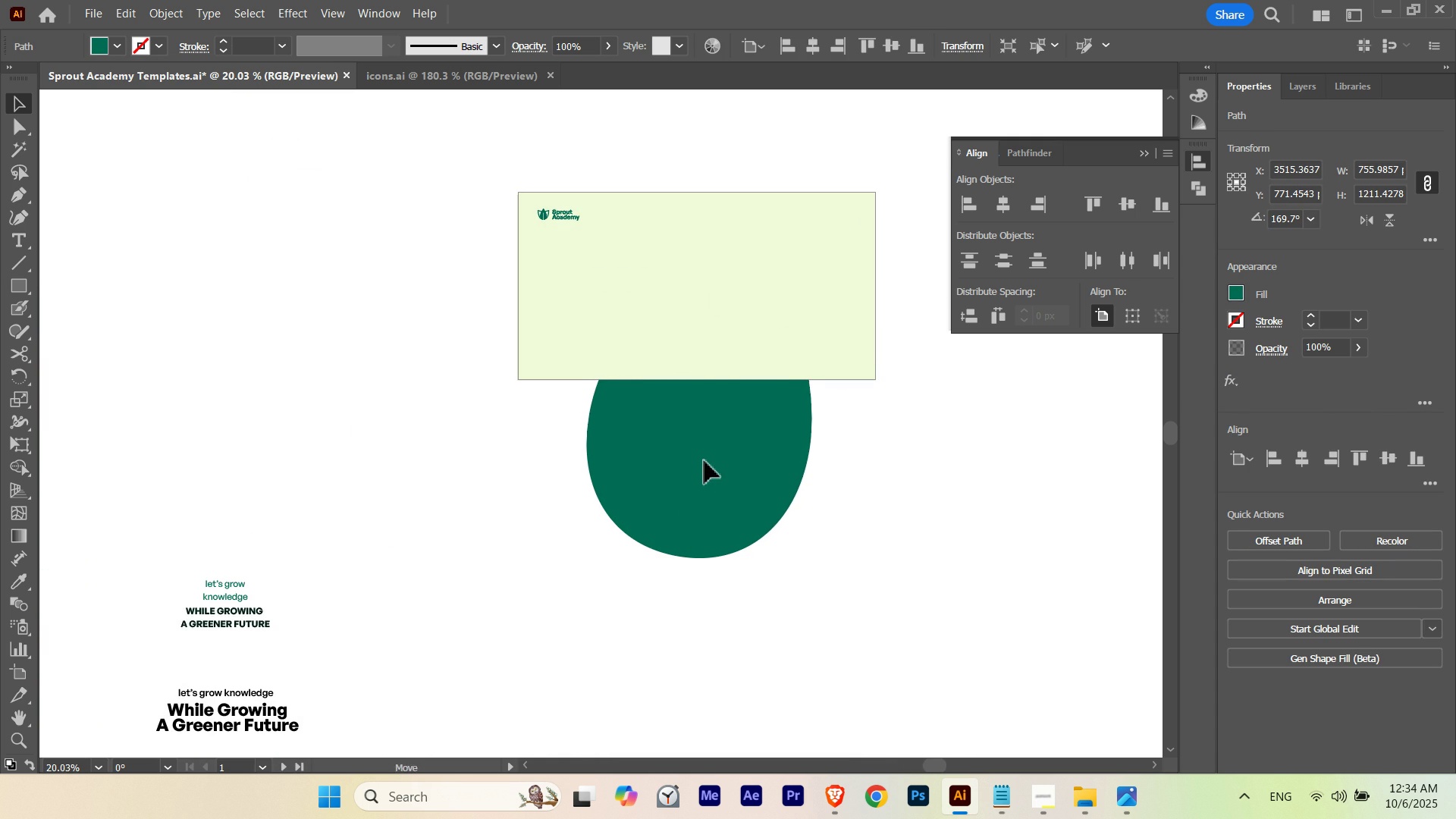 
key(Control+Shift+BracketRight)
 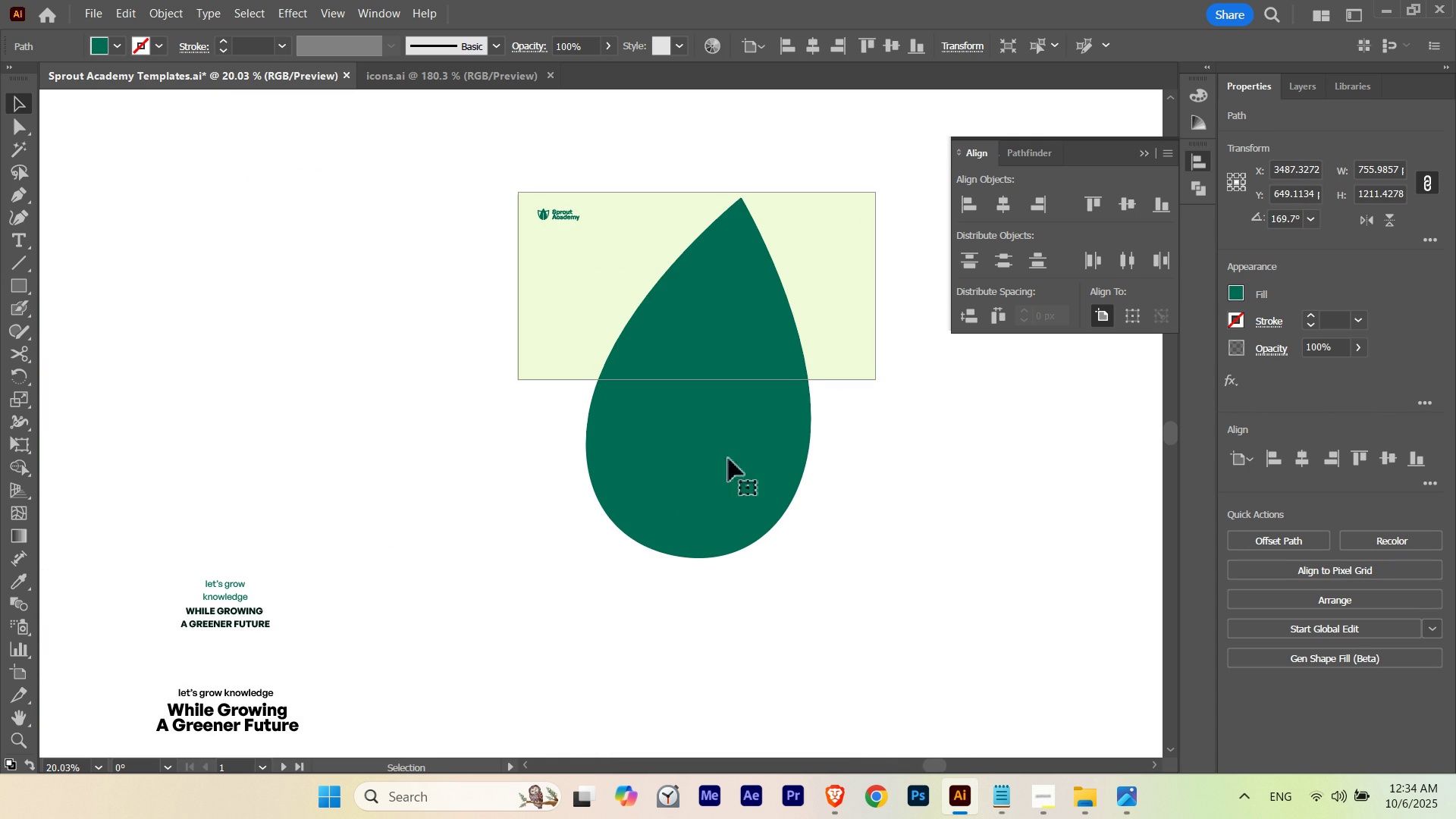 
hold_key(key=ControlLeft, duration=0.69)
 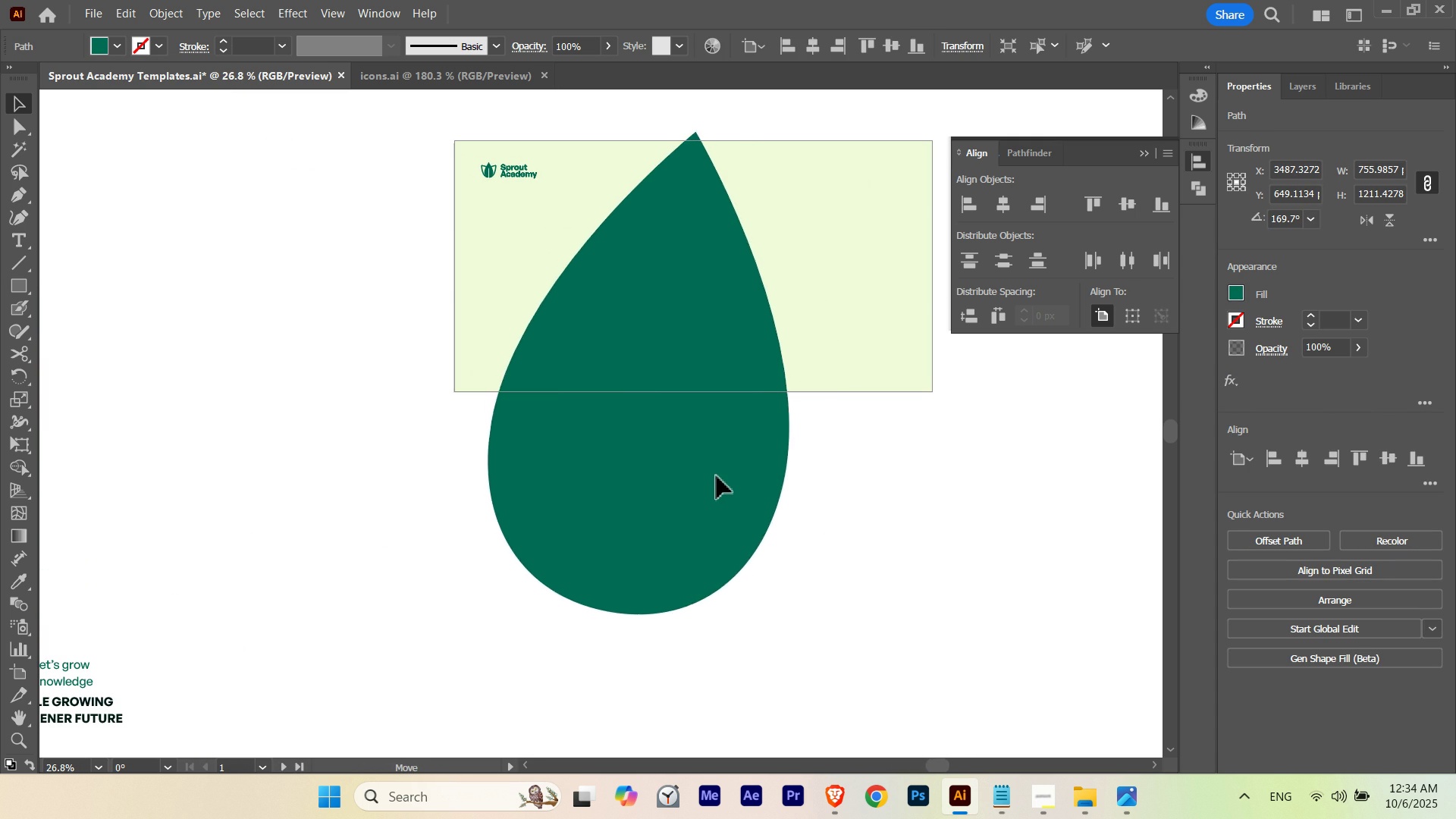 
hold_key(key=Space, duration=0.68)
 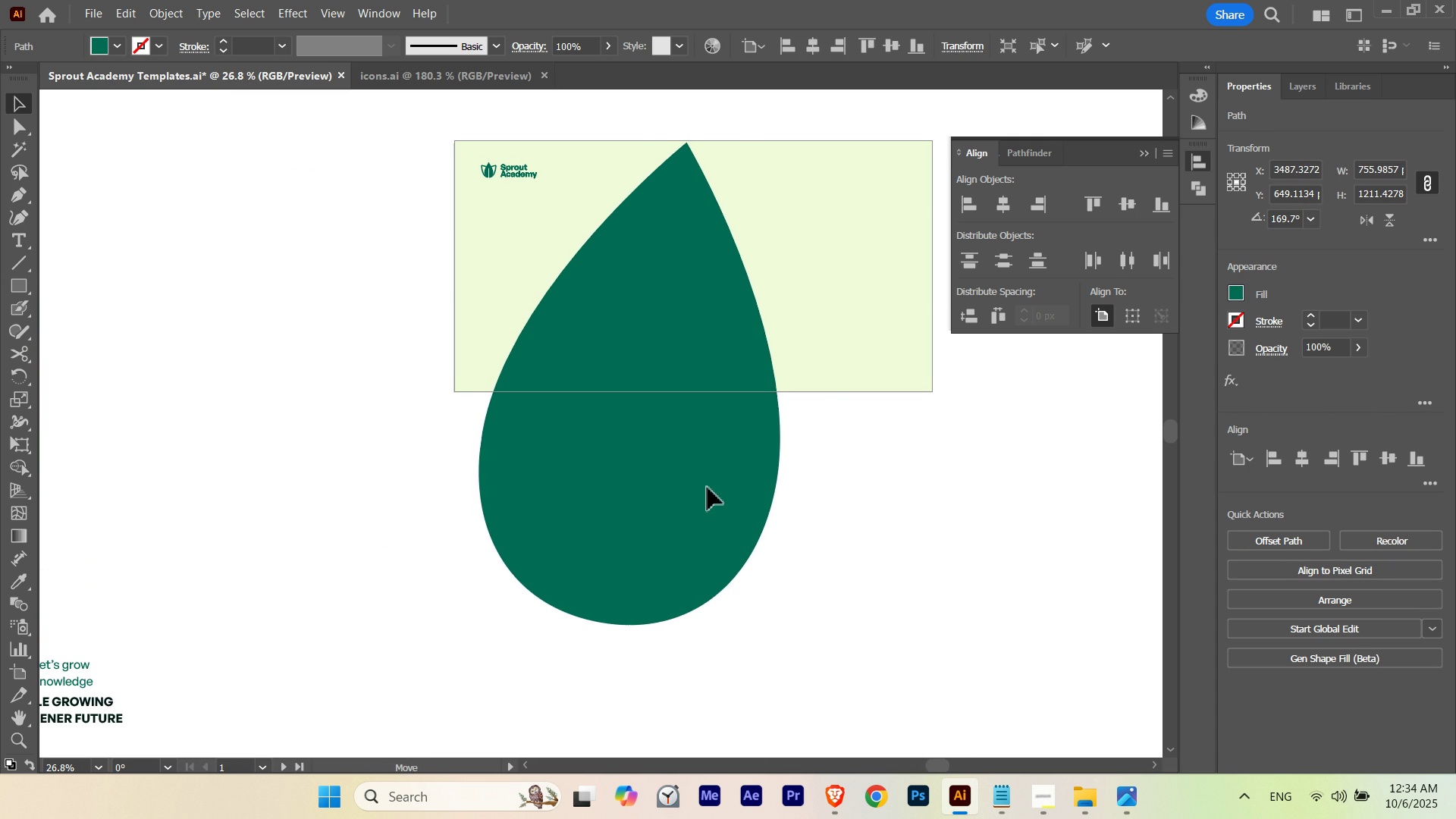 
key(Control+M)
 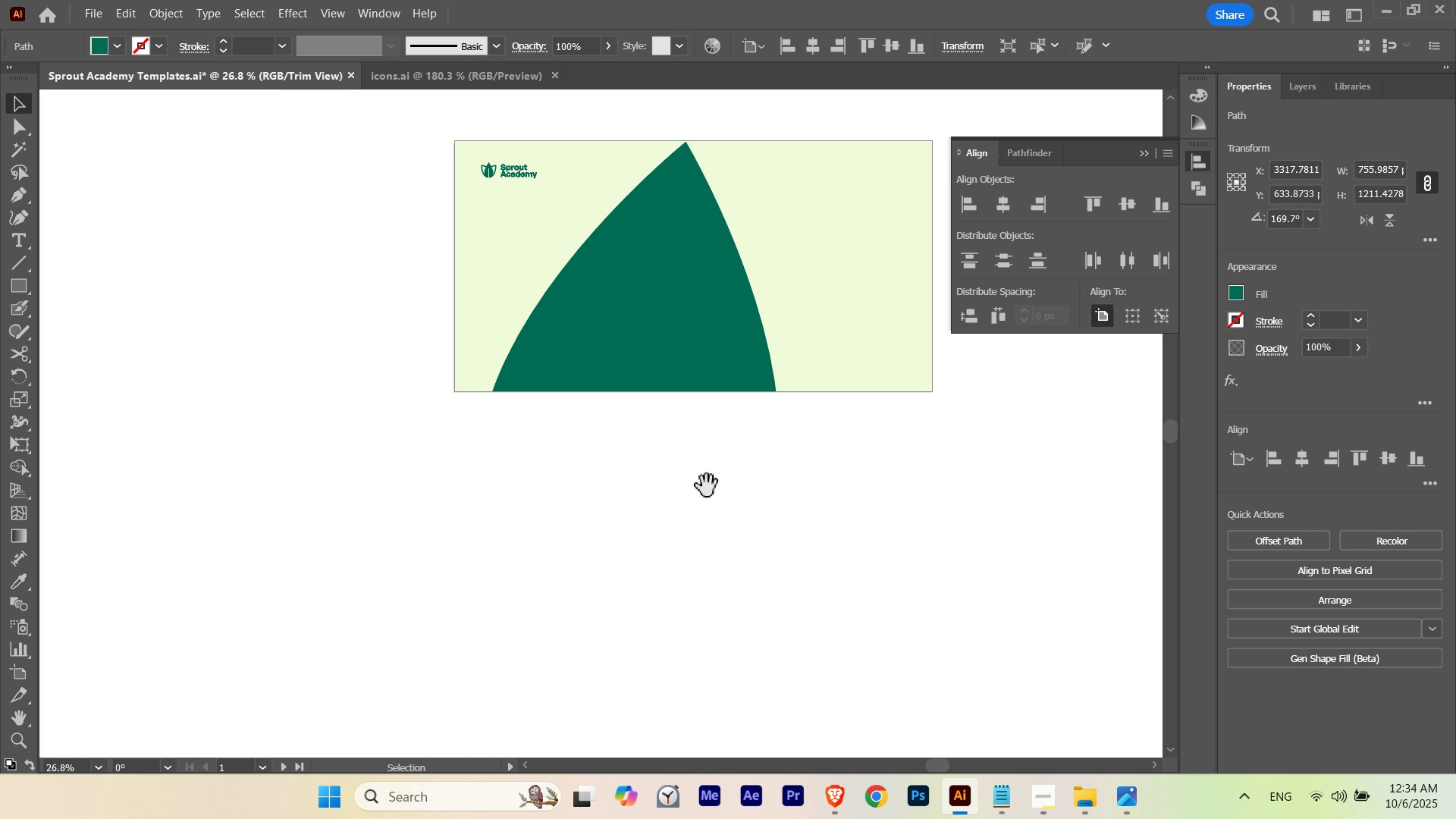 
hold_key(key=Space, duration=0.47)
 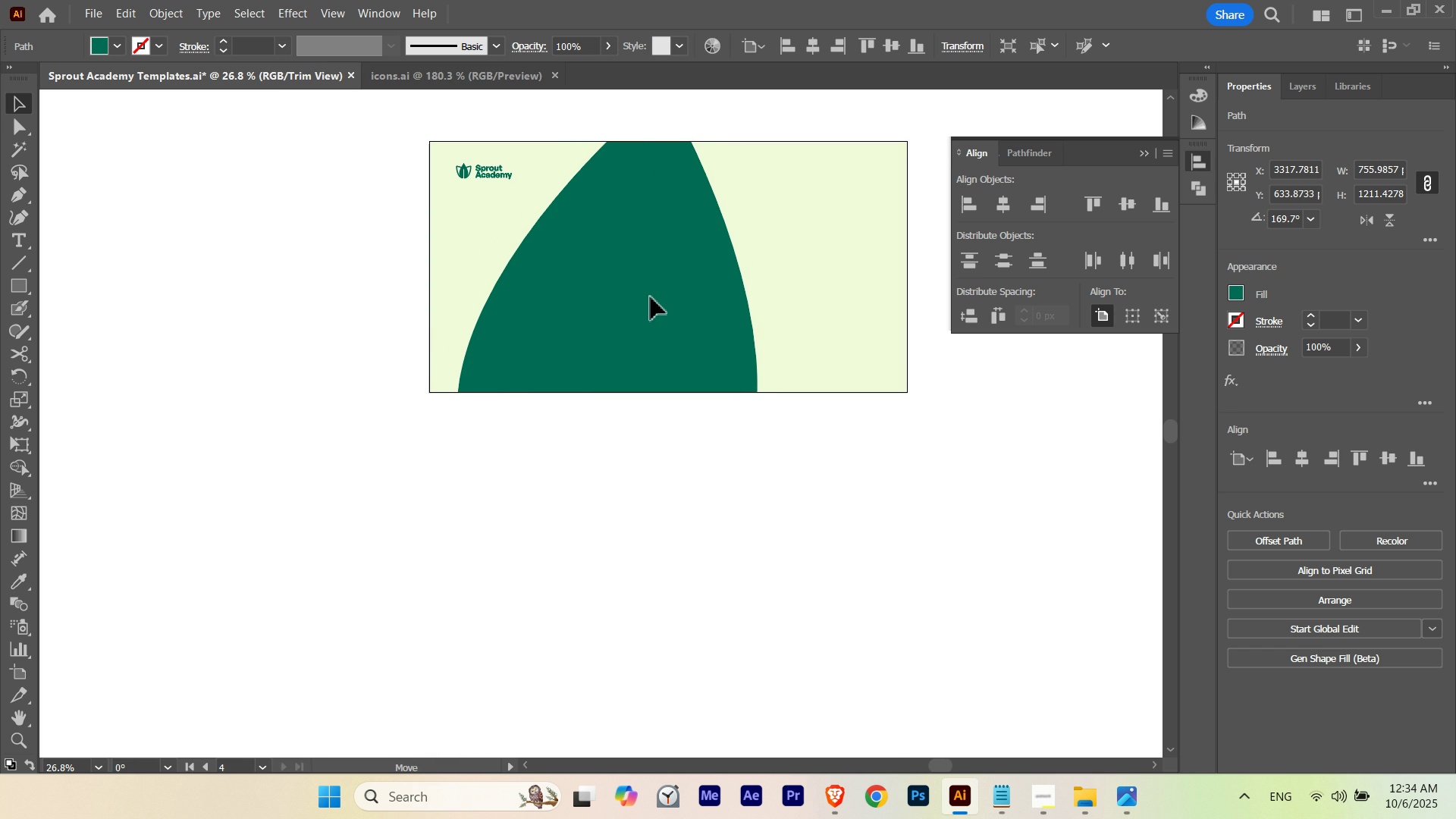 
wait(7.65)
 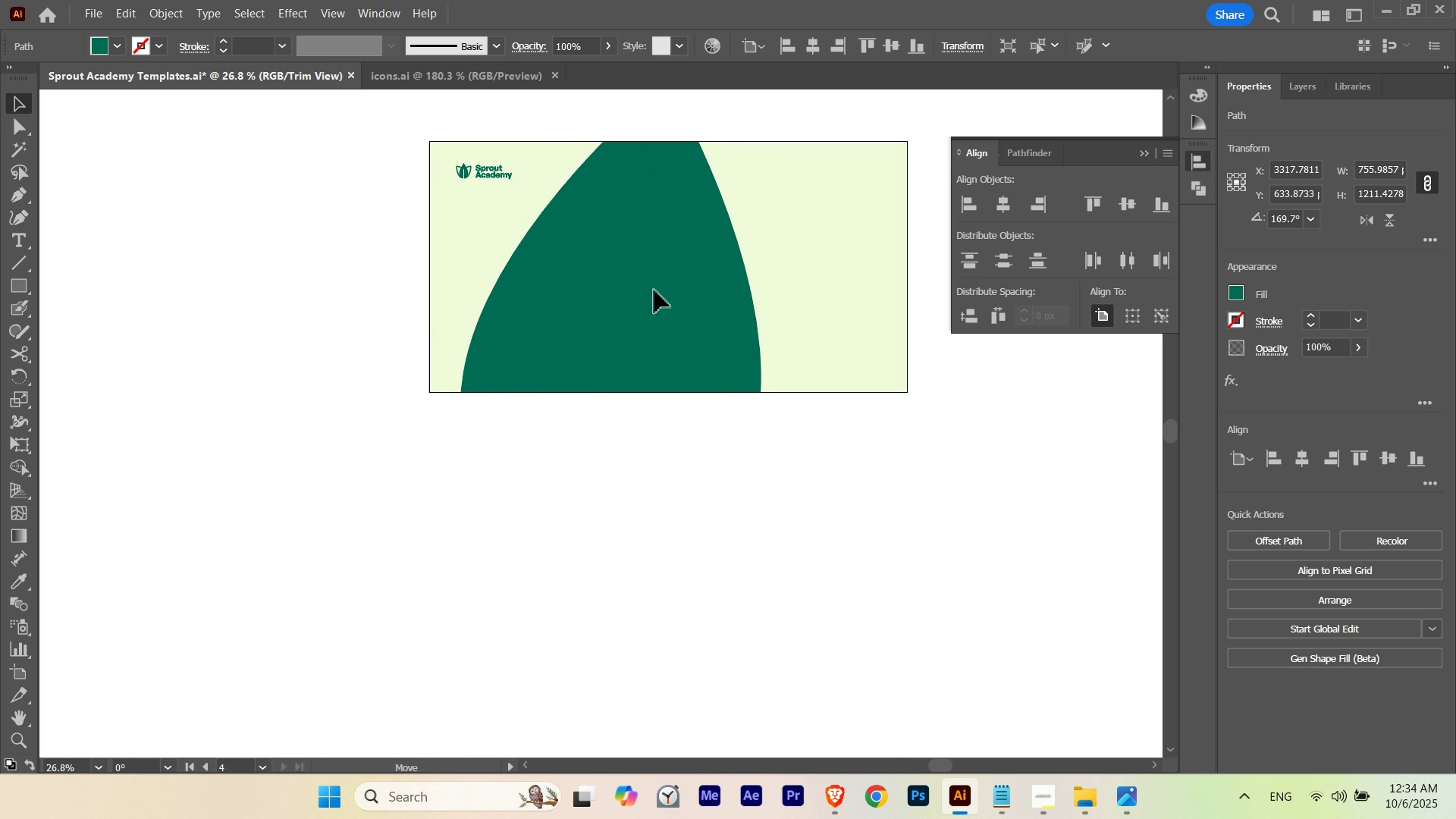 
scroll: coordinate [1289, 221], scroll_direction: down, amount: 4.0
 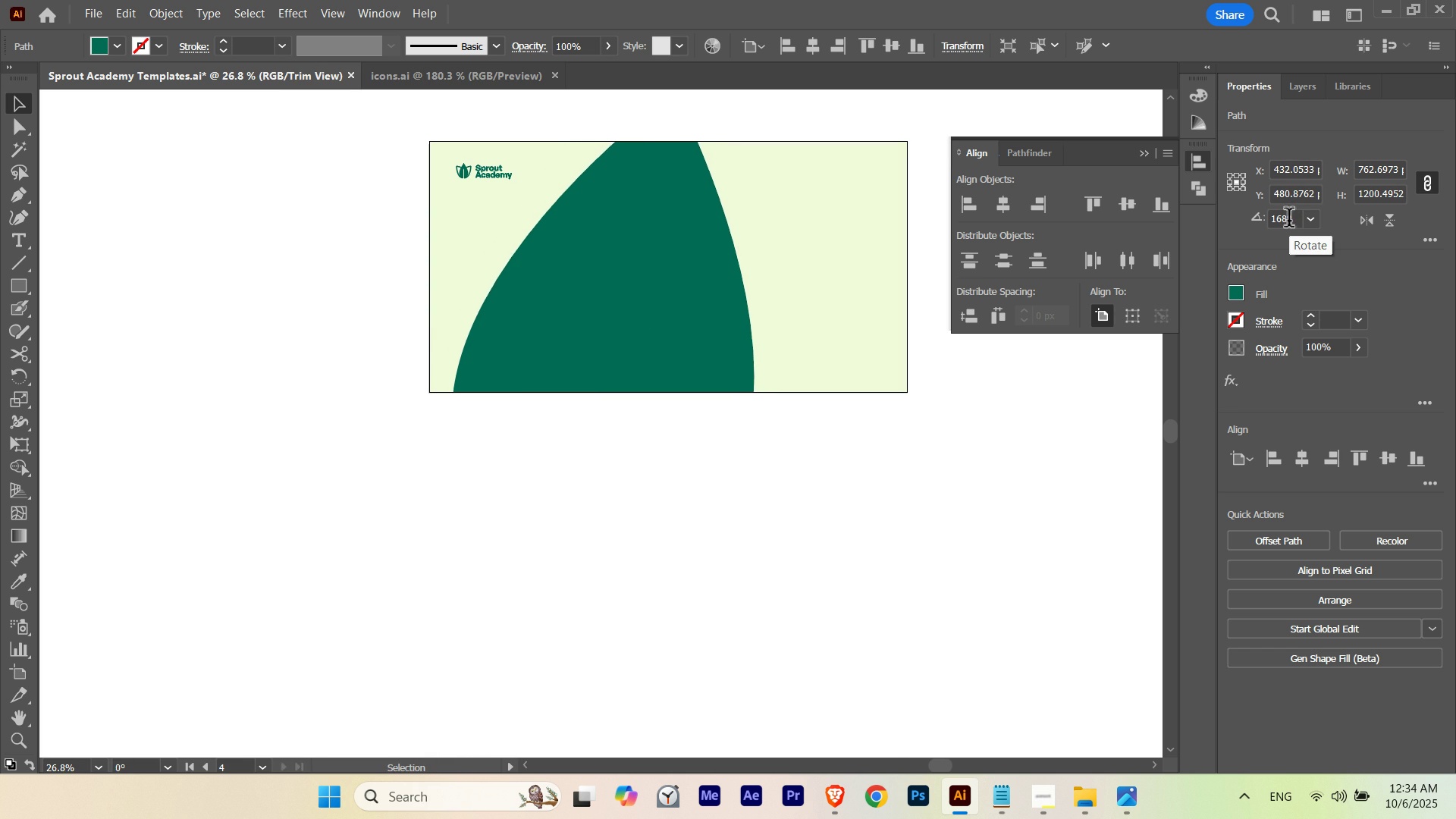 
scroll: coordinate [1289, 221], scroll_direction: none, amount: 0.0
 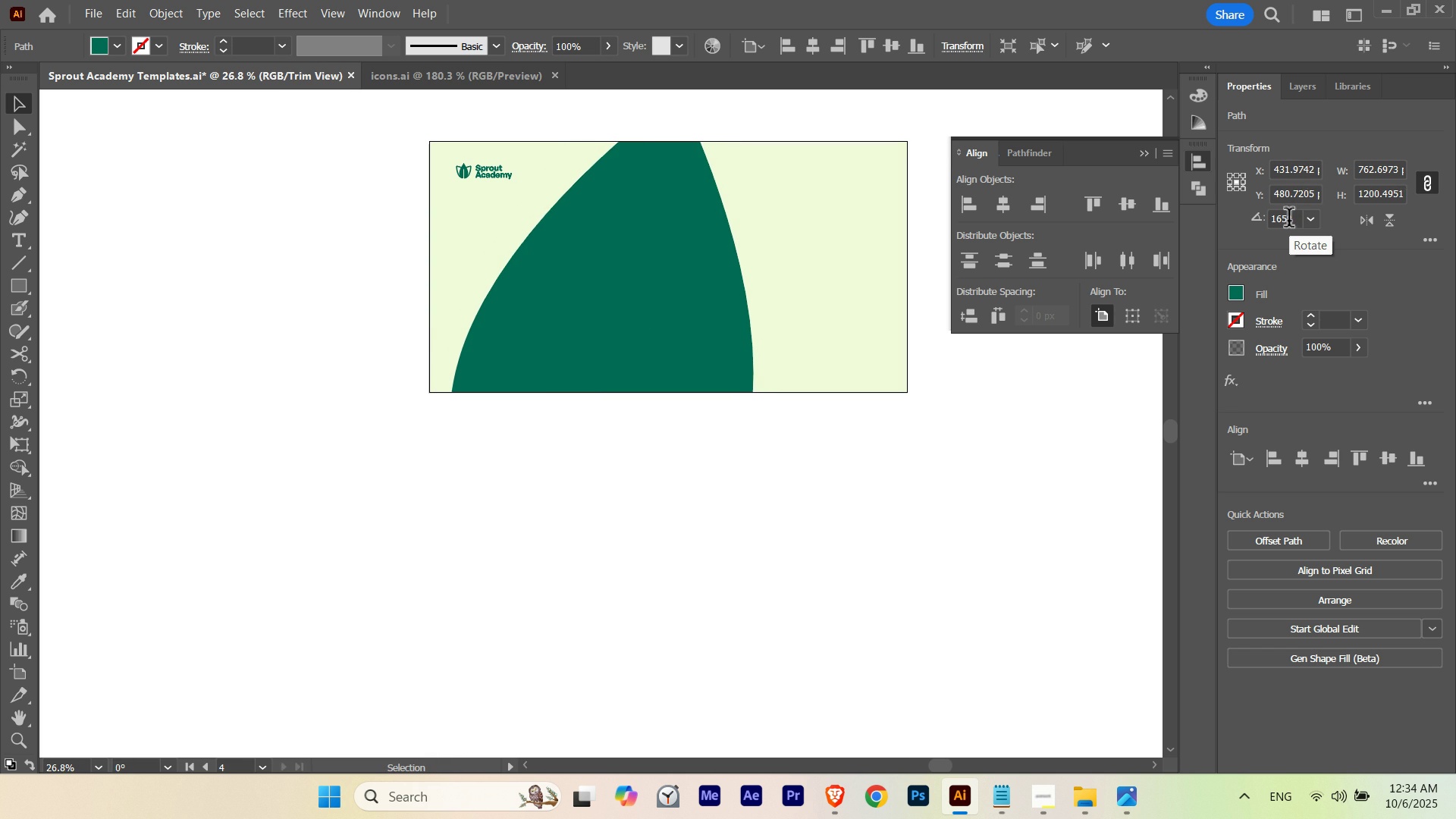 
scroll: coordinate [1289, 221], scroll_direction: down, amount: 1.0
 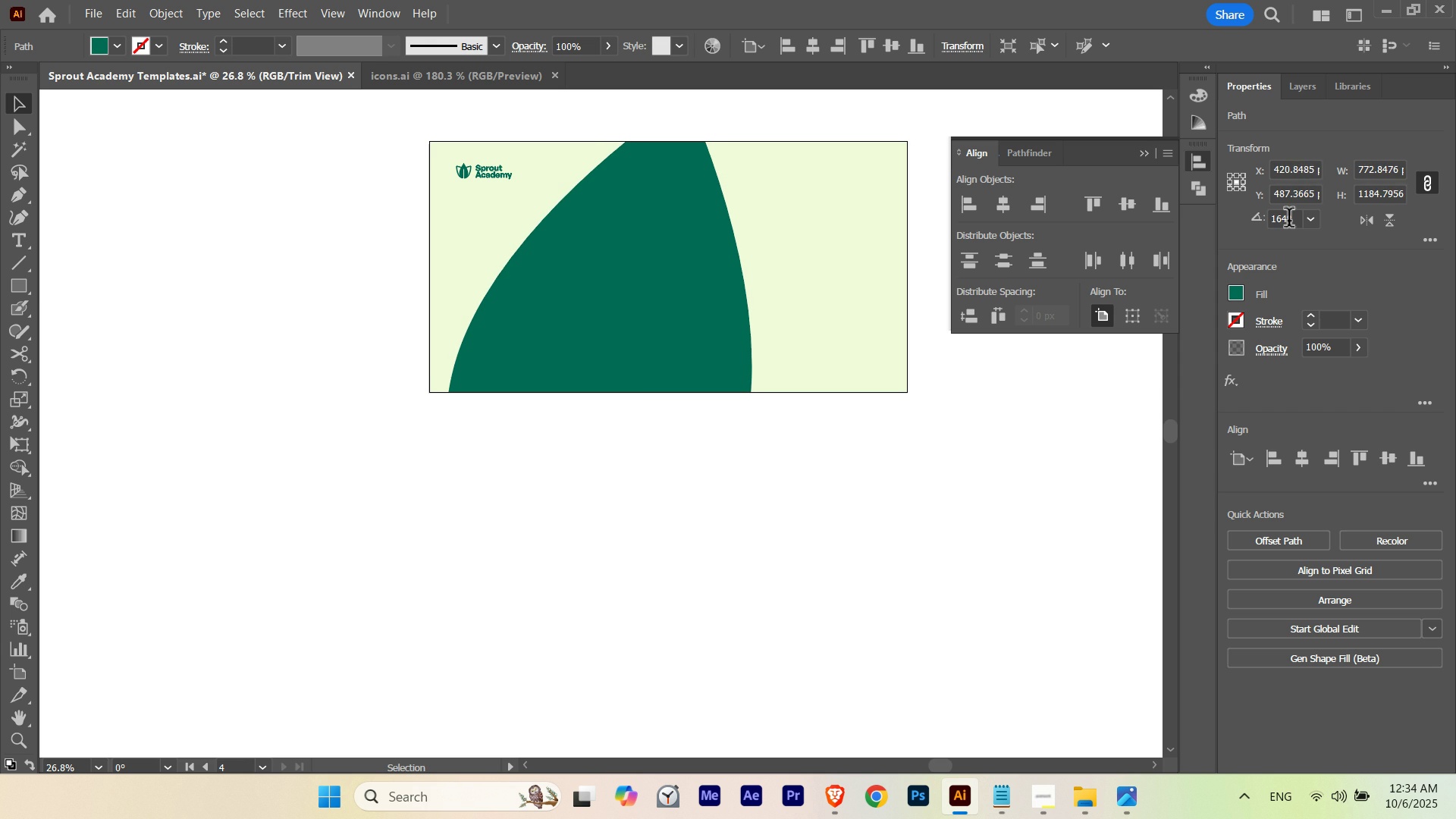 
hold_key(key=Space, duration=1.08)
 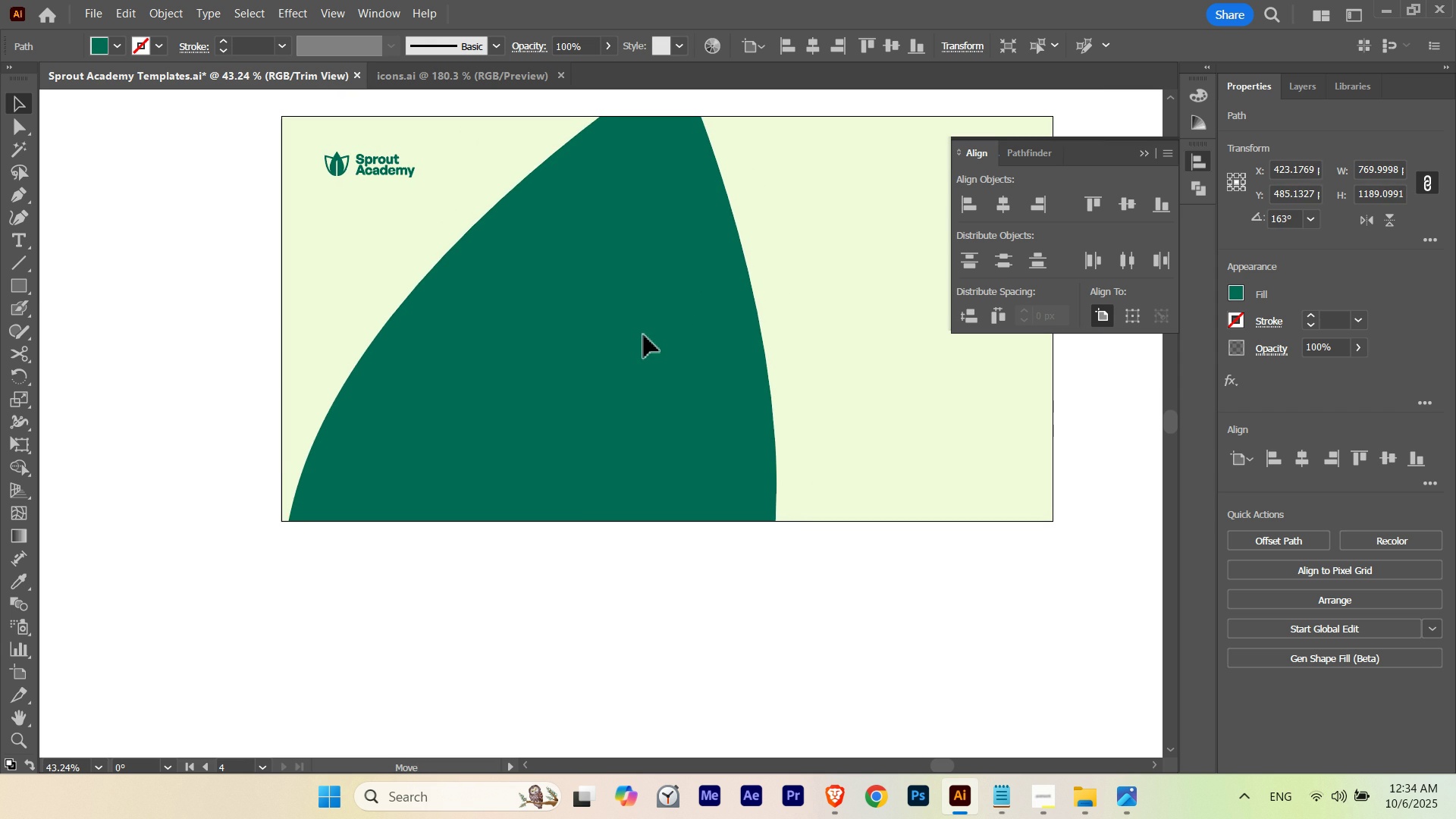 
hold_key(key=ControlLeft, duration=0.63)
 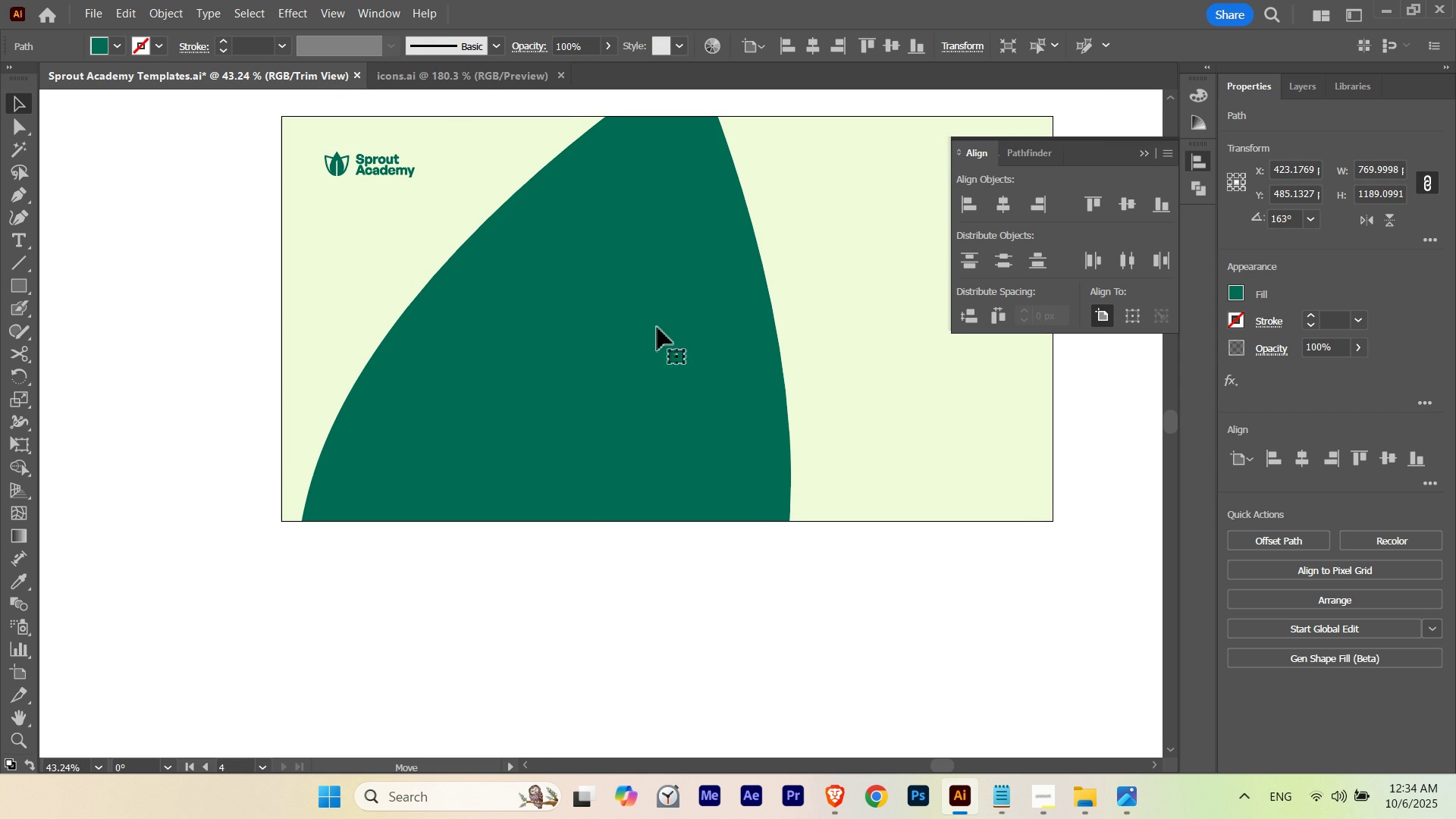 
key(Control+ControlLeft)
 